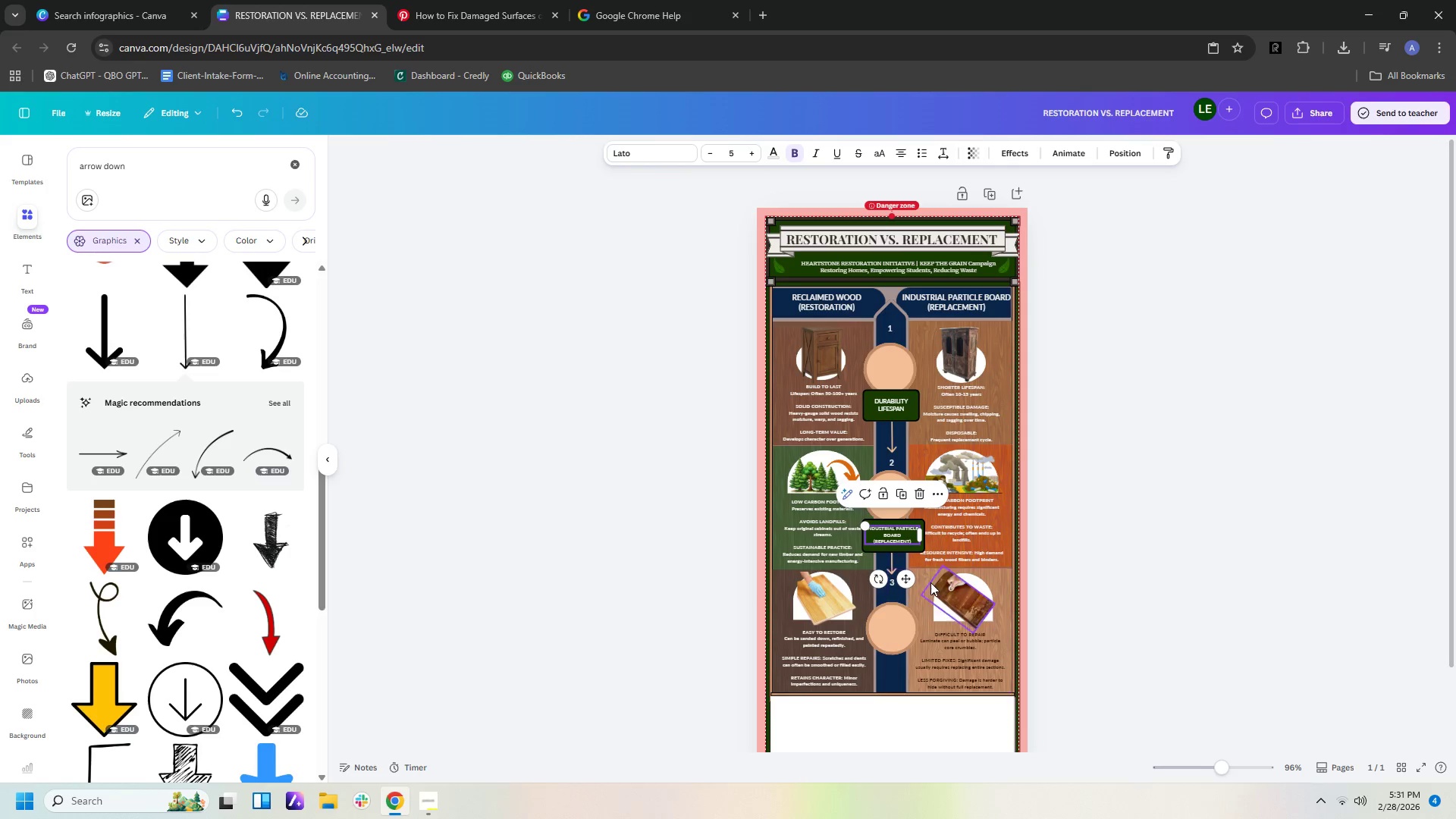 
left_click([896, 535])
 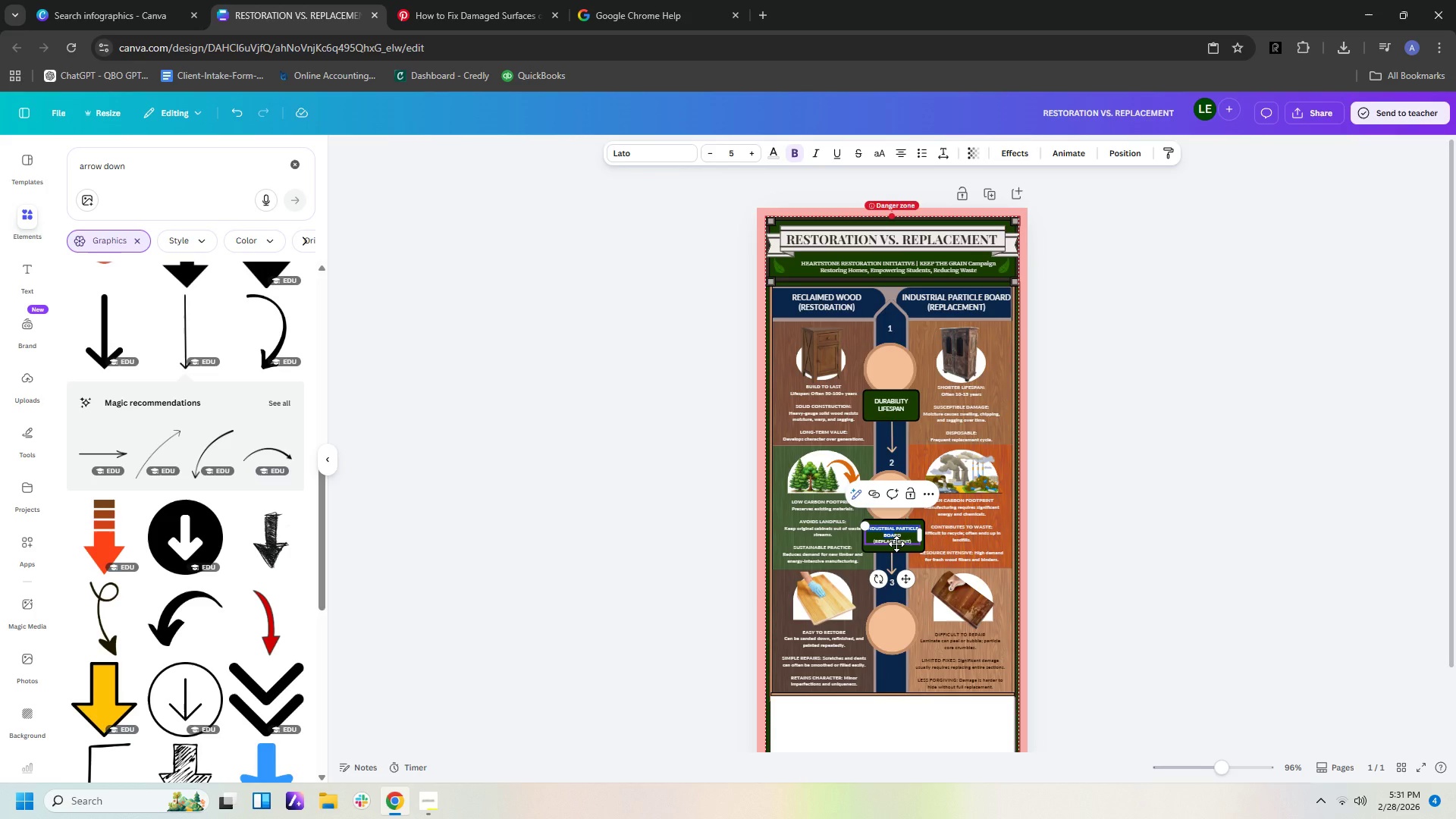 
type(ENVIRON)
key(Backspace)
type([Delete][Delete][Delete][Delete]NMENTAL IMPACT)
 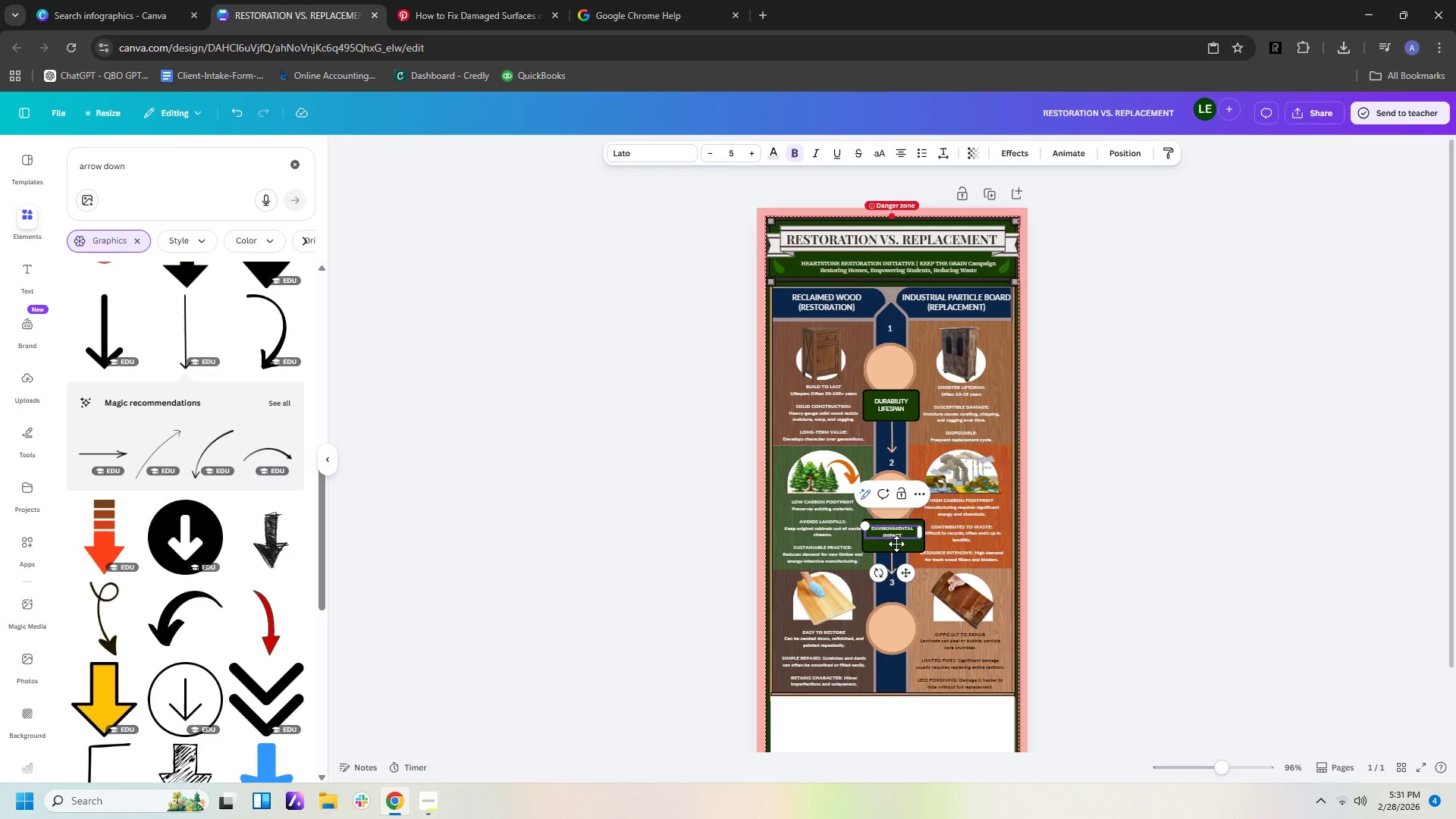 
key(Enter)
 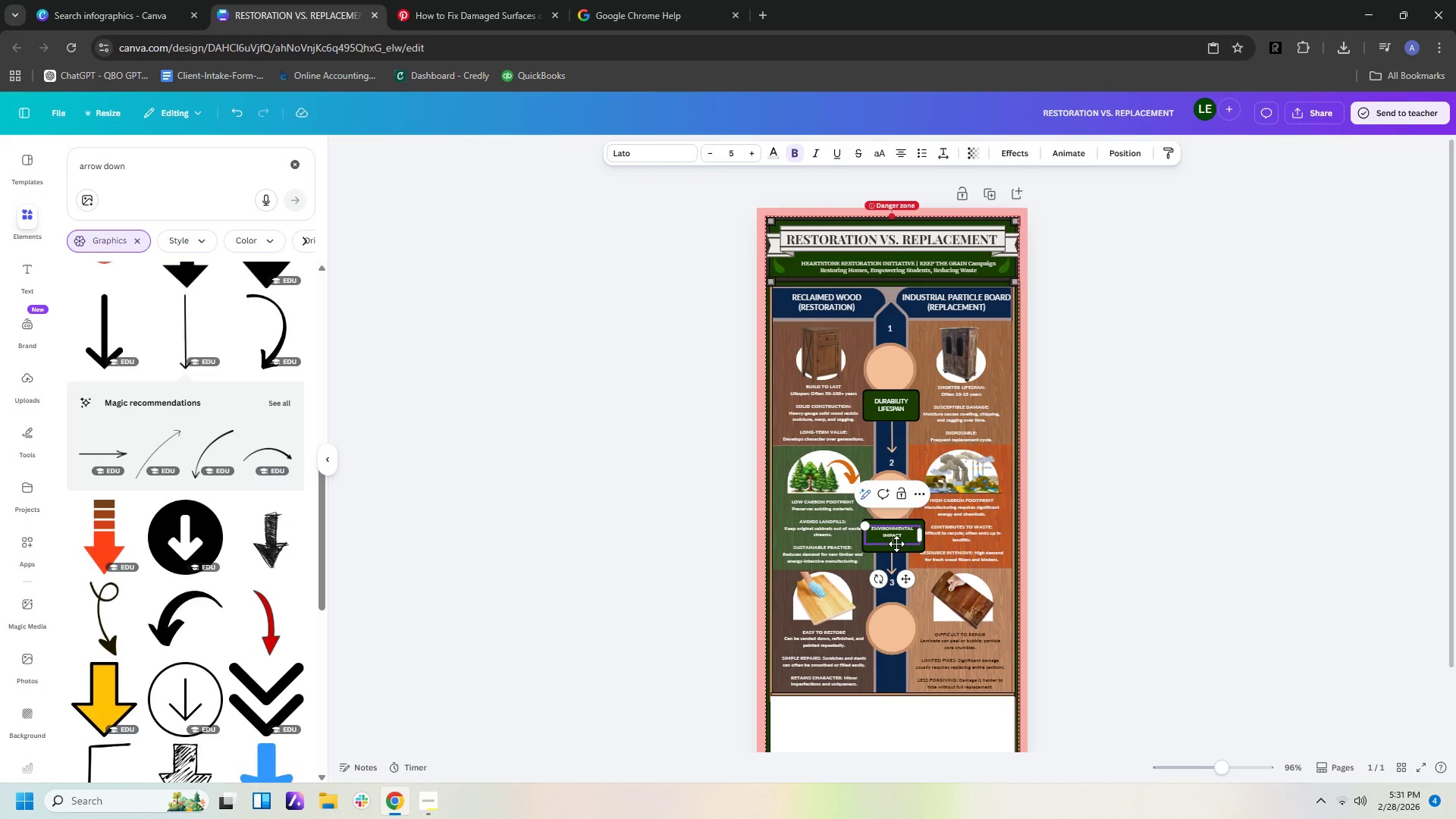 
key(Shift+9)
 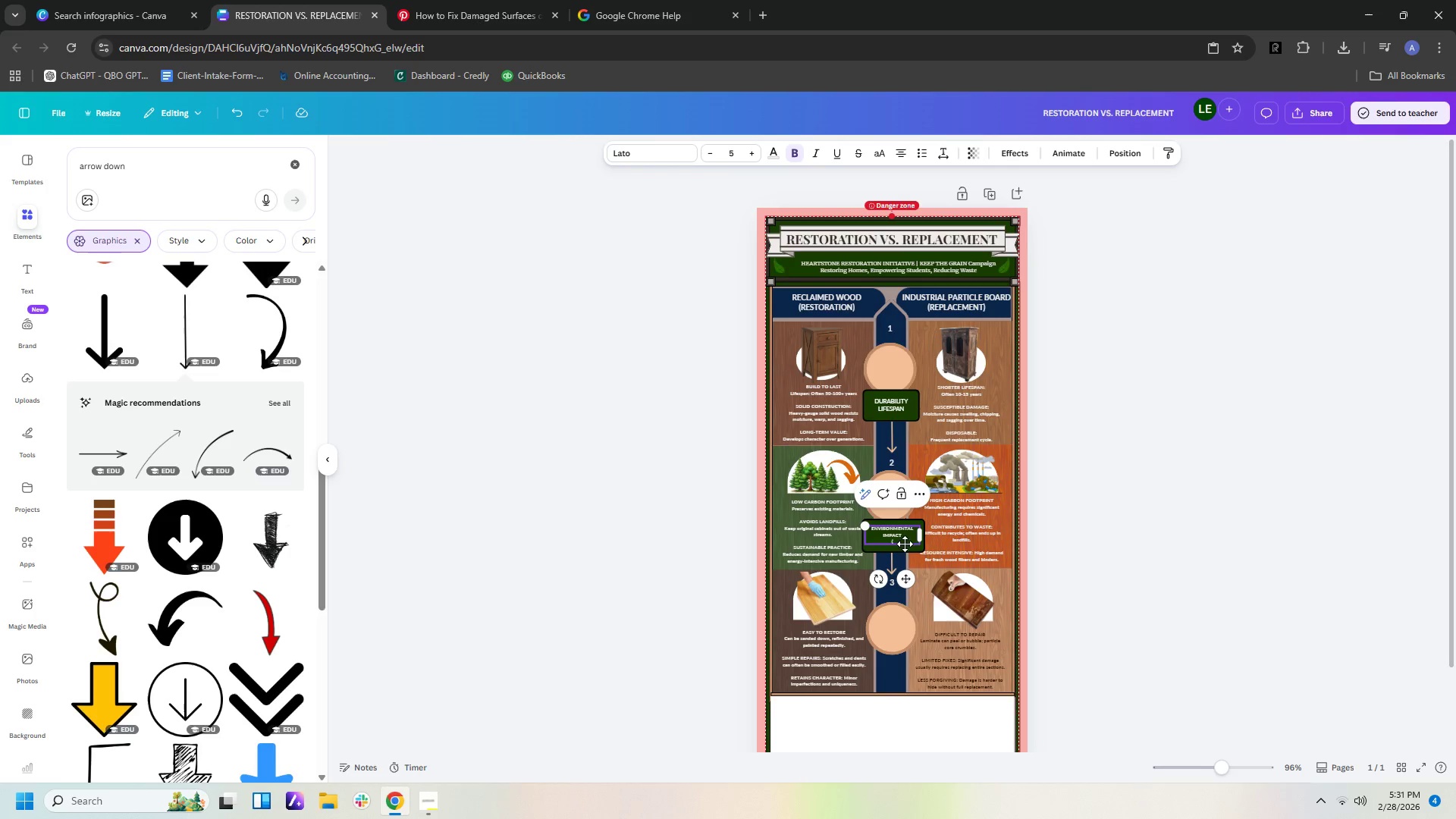 
wait(5.03)
 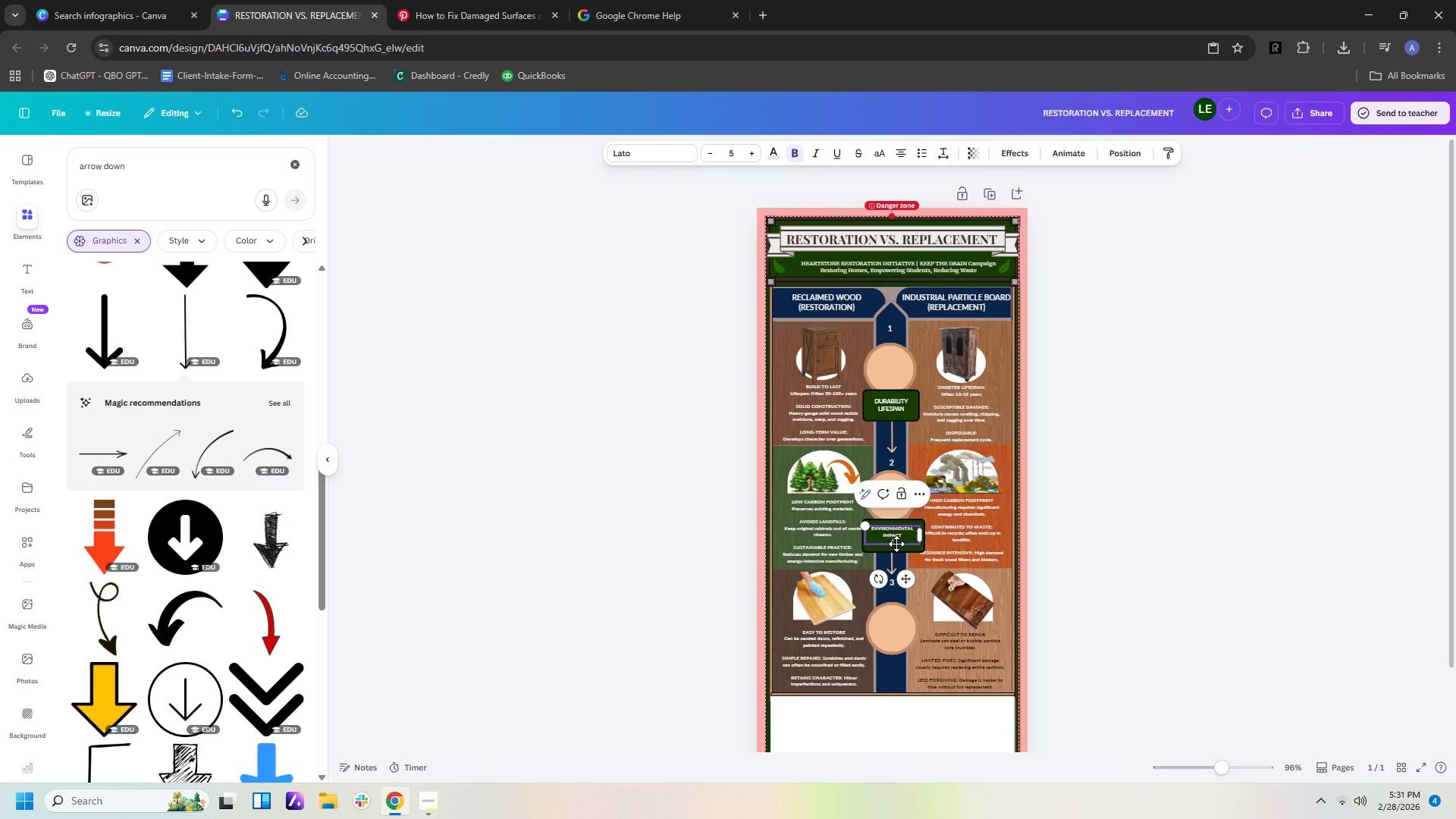 
type(CARBON FOOTPRIN))
 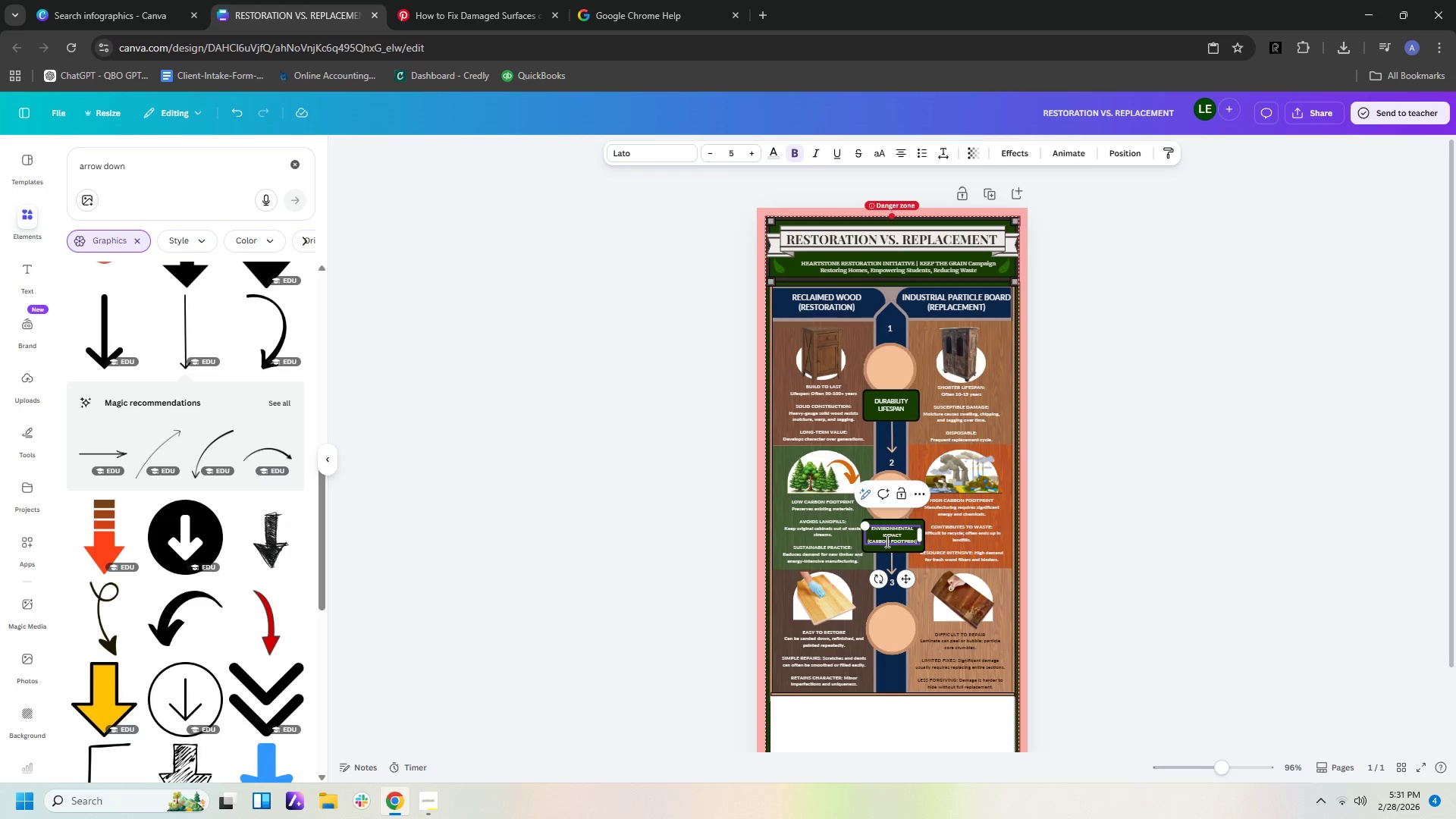 
key(Backspace)
 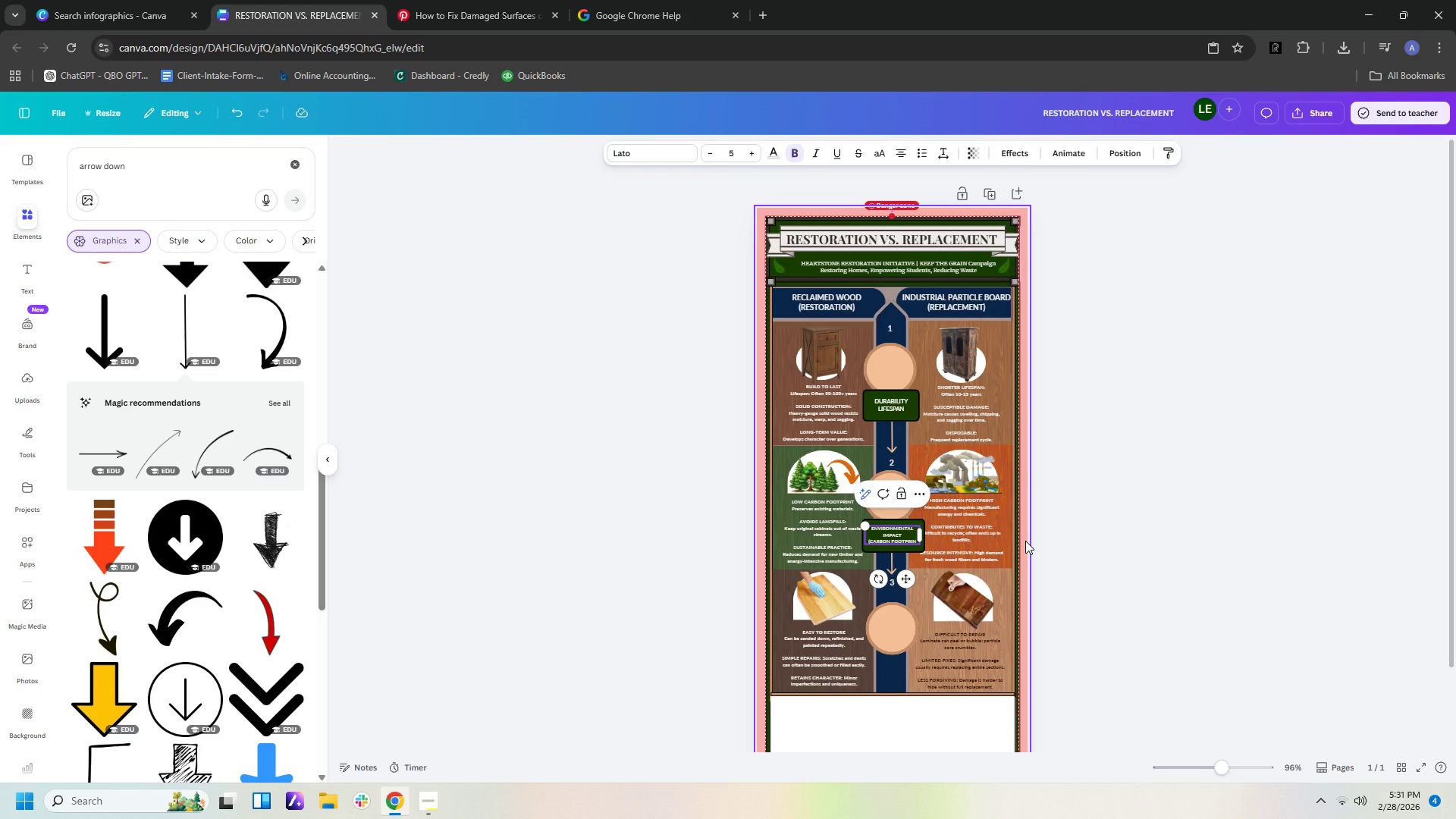 
key(T)
 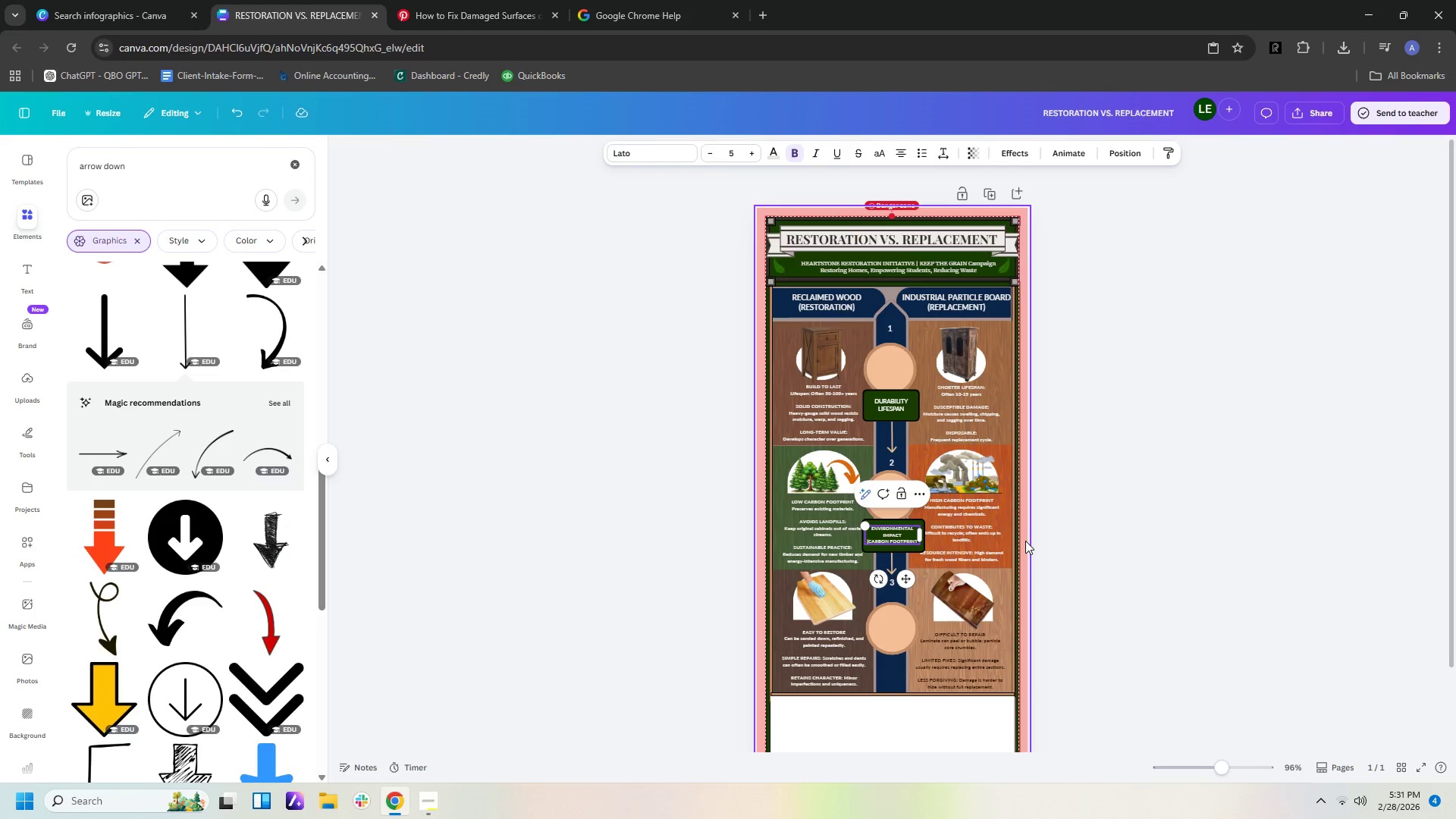 
key(Shift+ShiftLeft)
 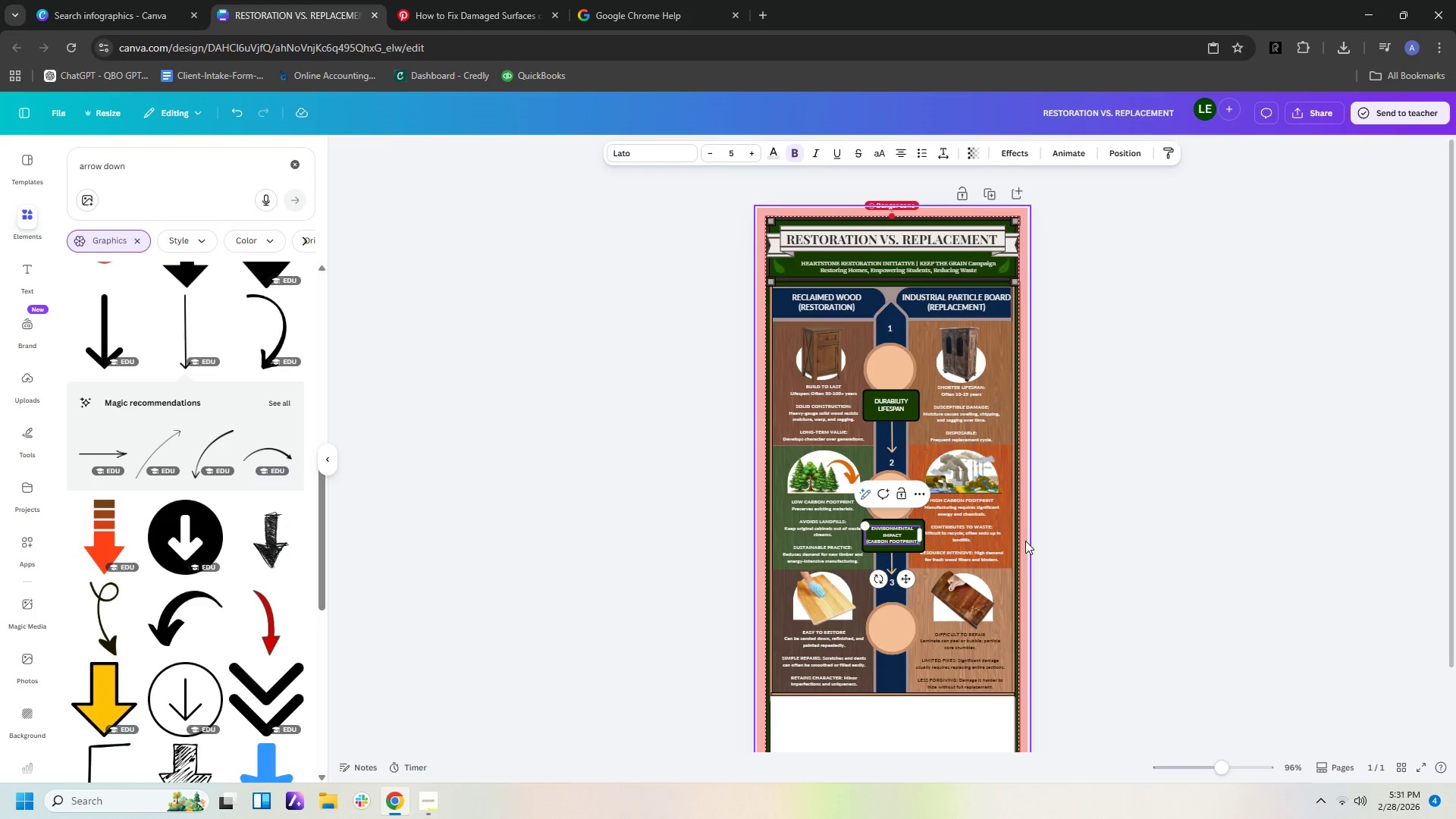 
key(Shift+0)
 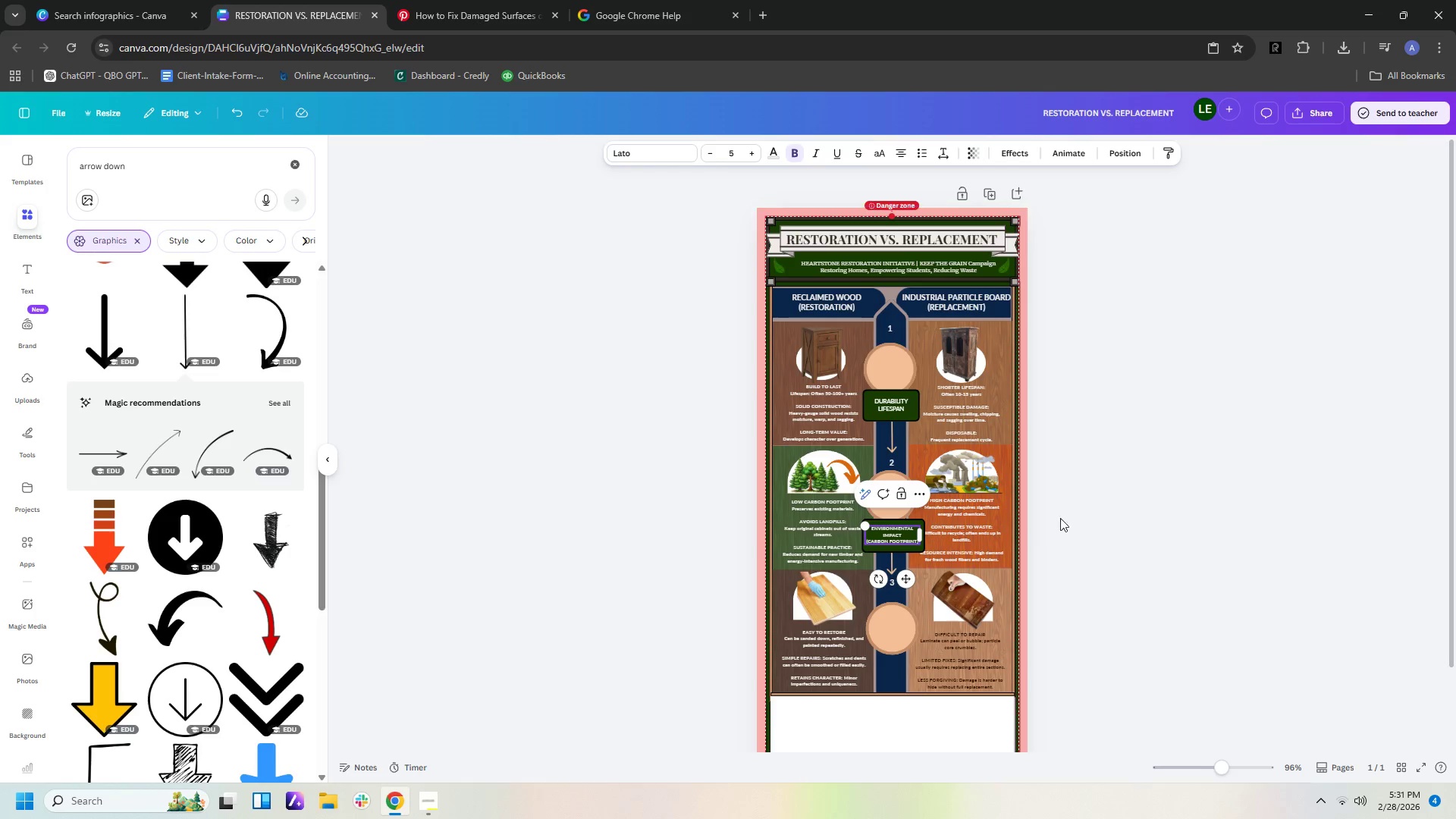 
left_click([1106, 520])
 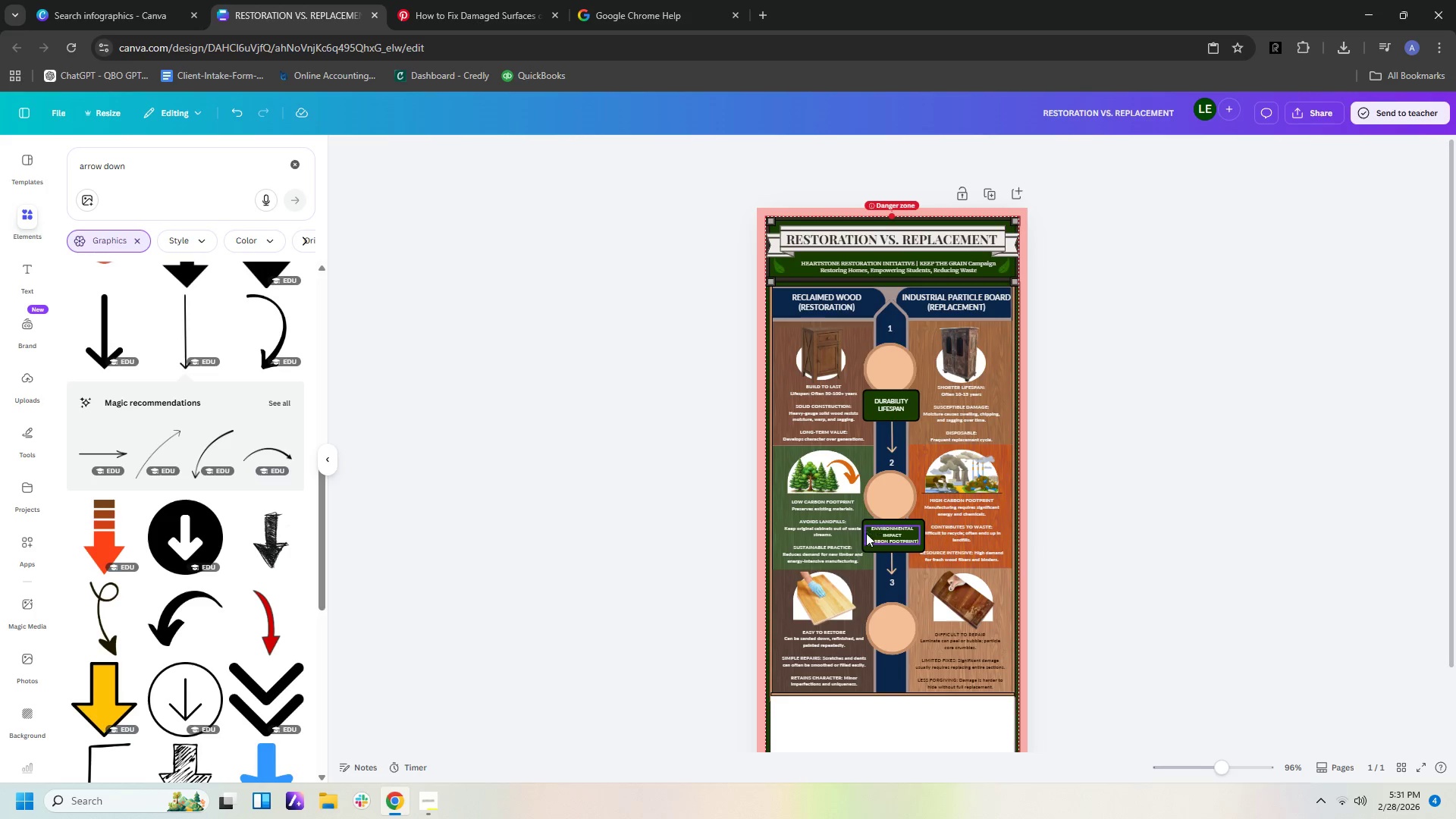 
left_click([888, 538])
 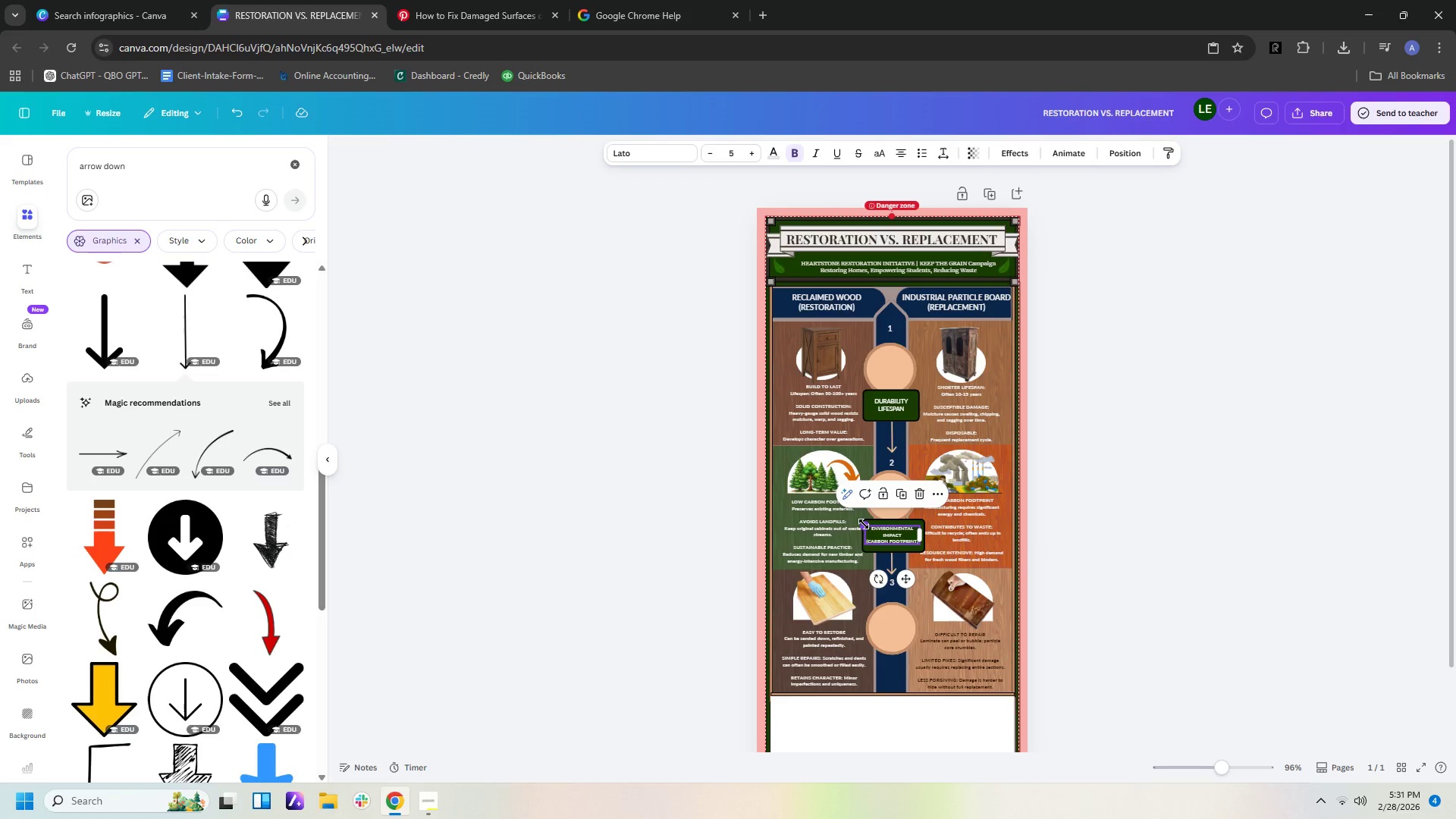 
left_click_drag(start_coordinate=[864, 524], to_coordinate=[867, 509])
 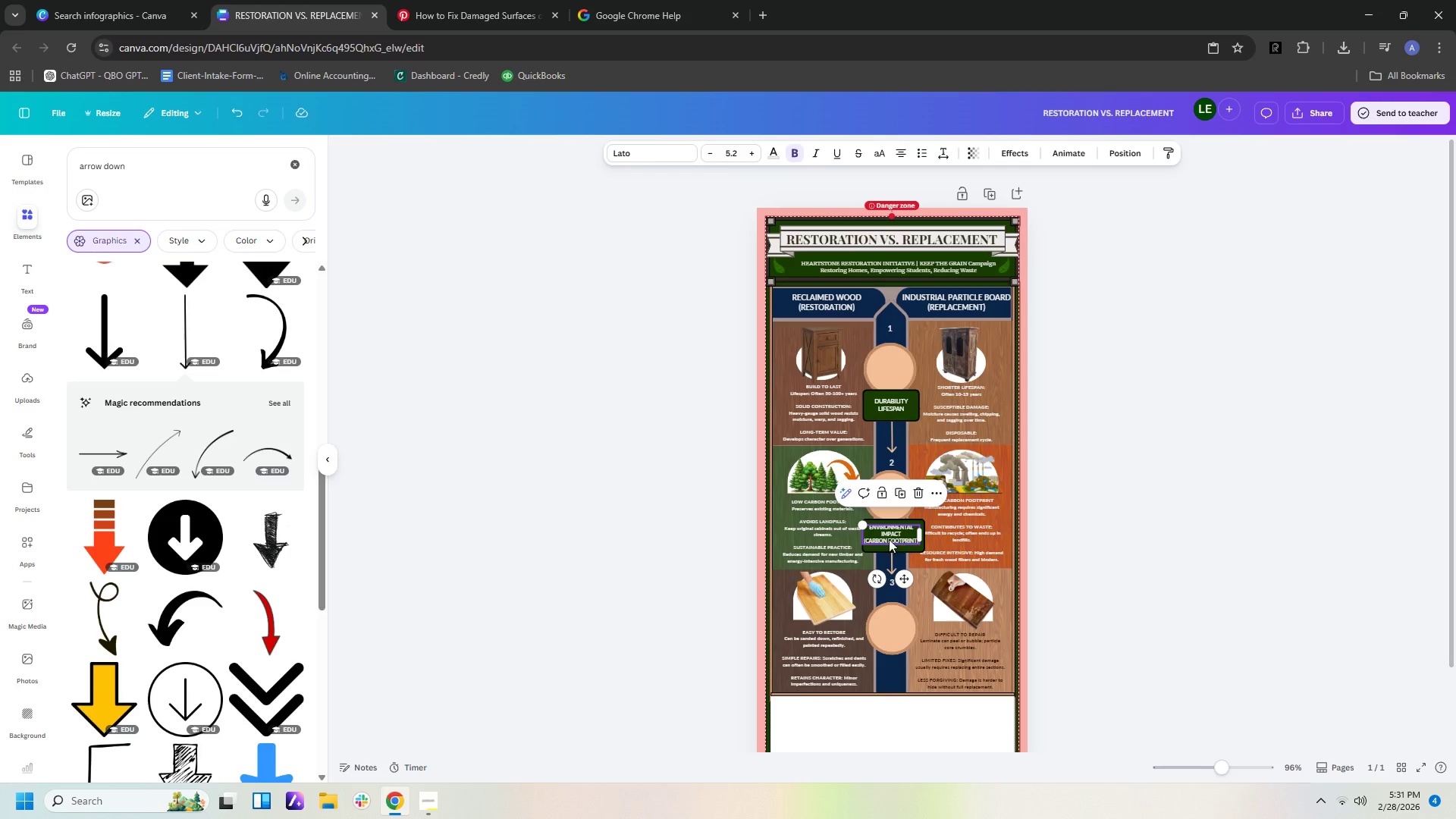 
left_click_drag(start_coordinate=[883, 535], to_coordinate=[887, 538])
 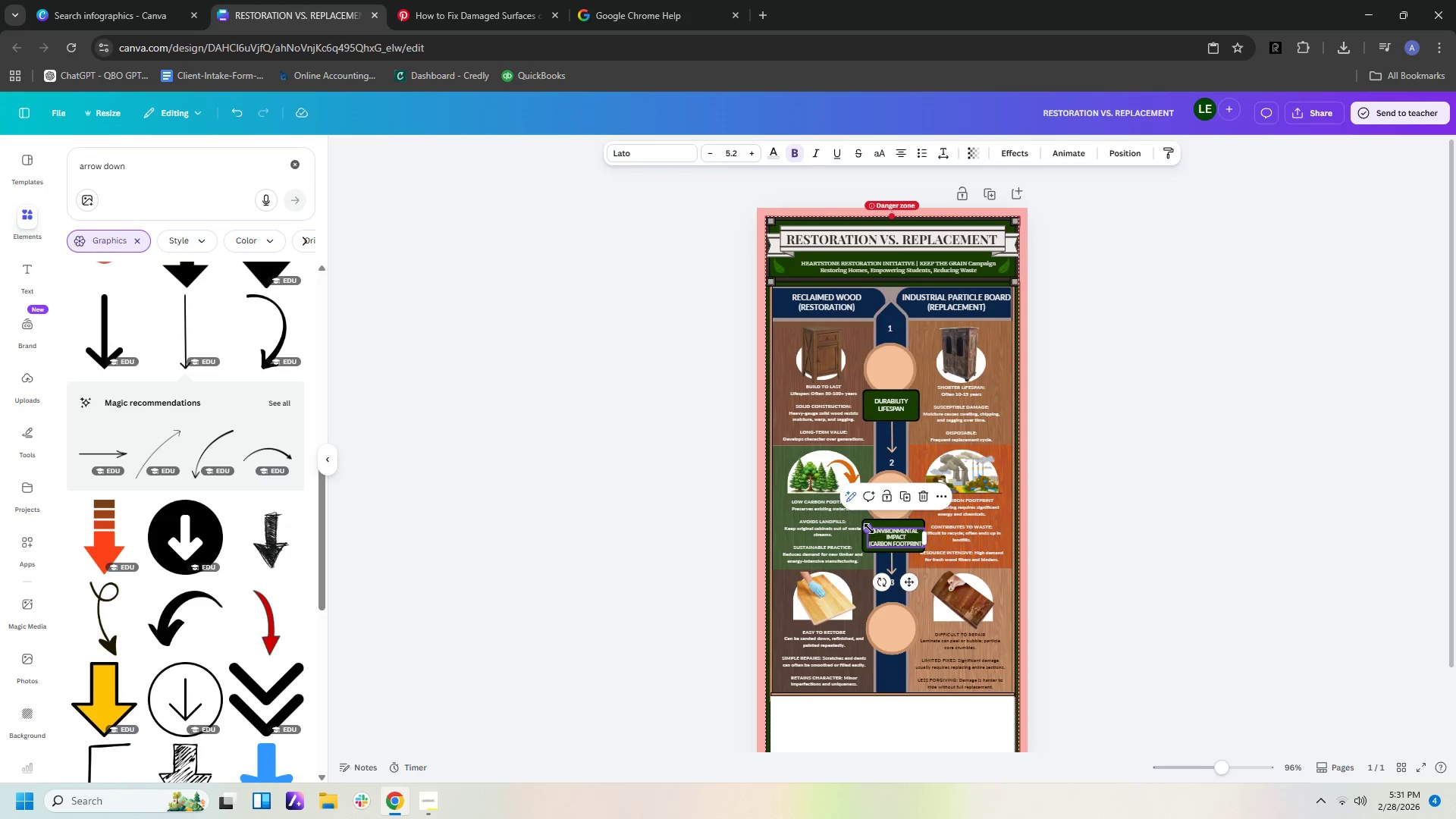 
left_click_drag(start_coordinate=[868, 527], to_coordinate=[865, 518])
 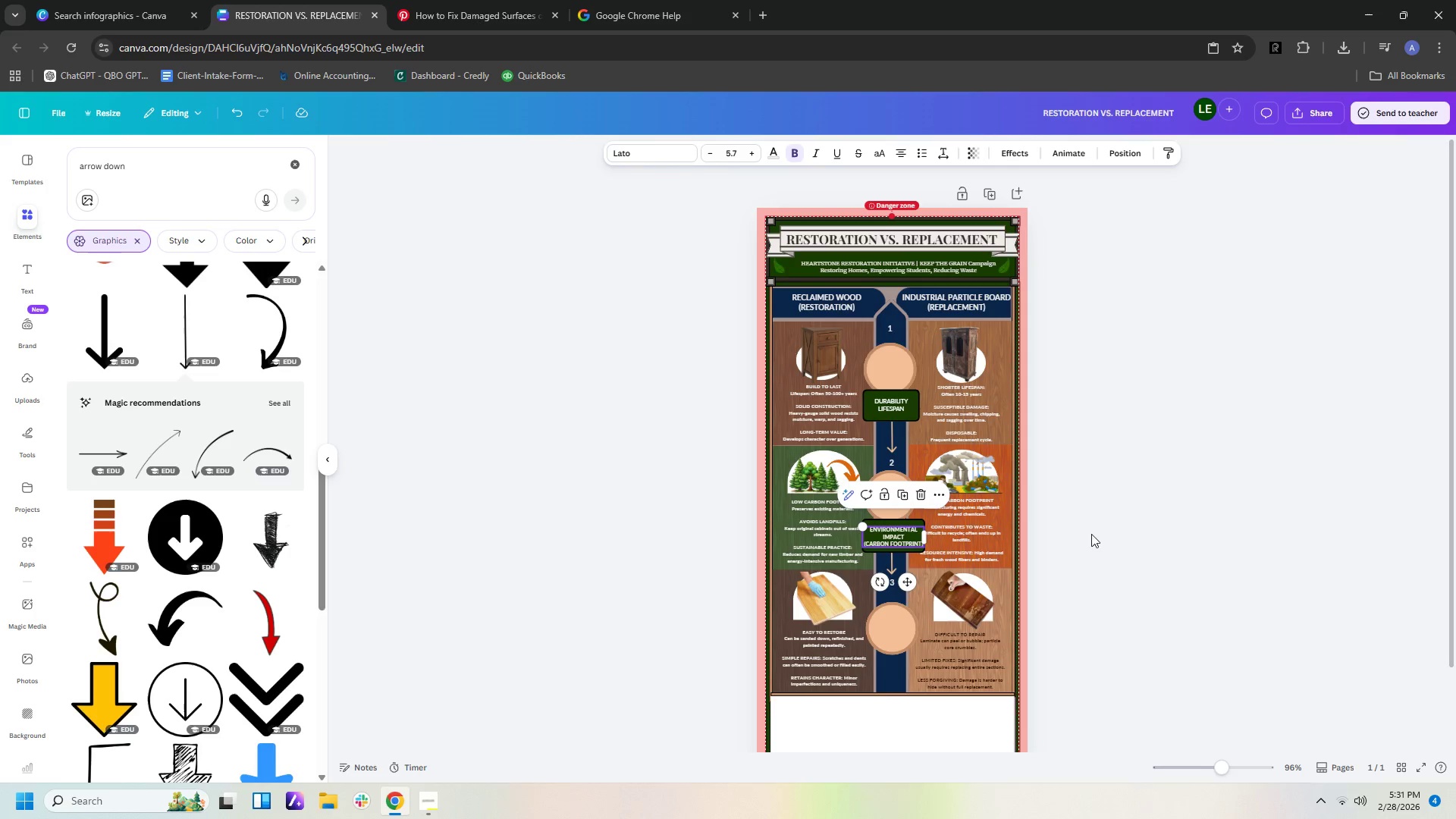 
left_click([1114, 539])
 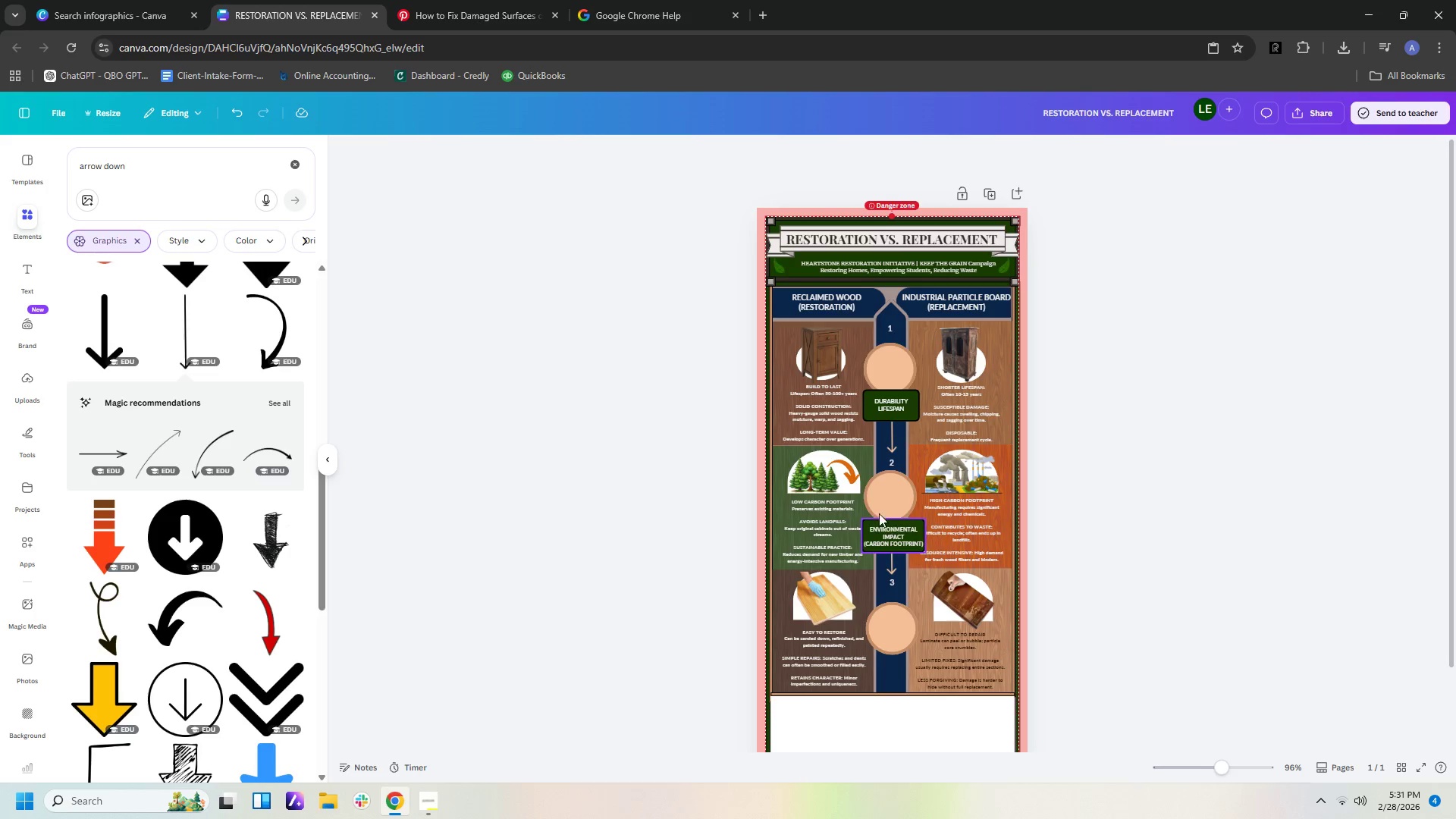 
left_click([903, 417])
 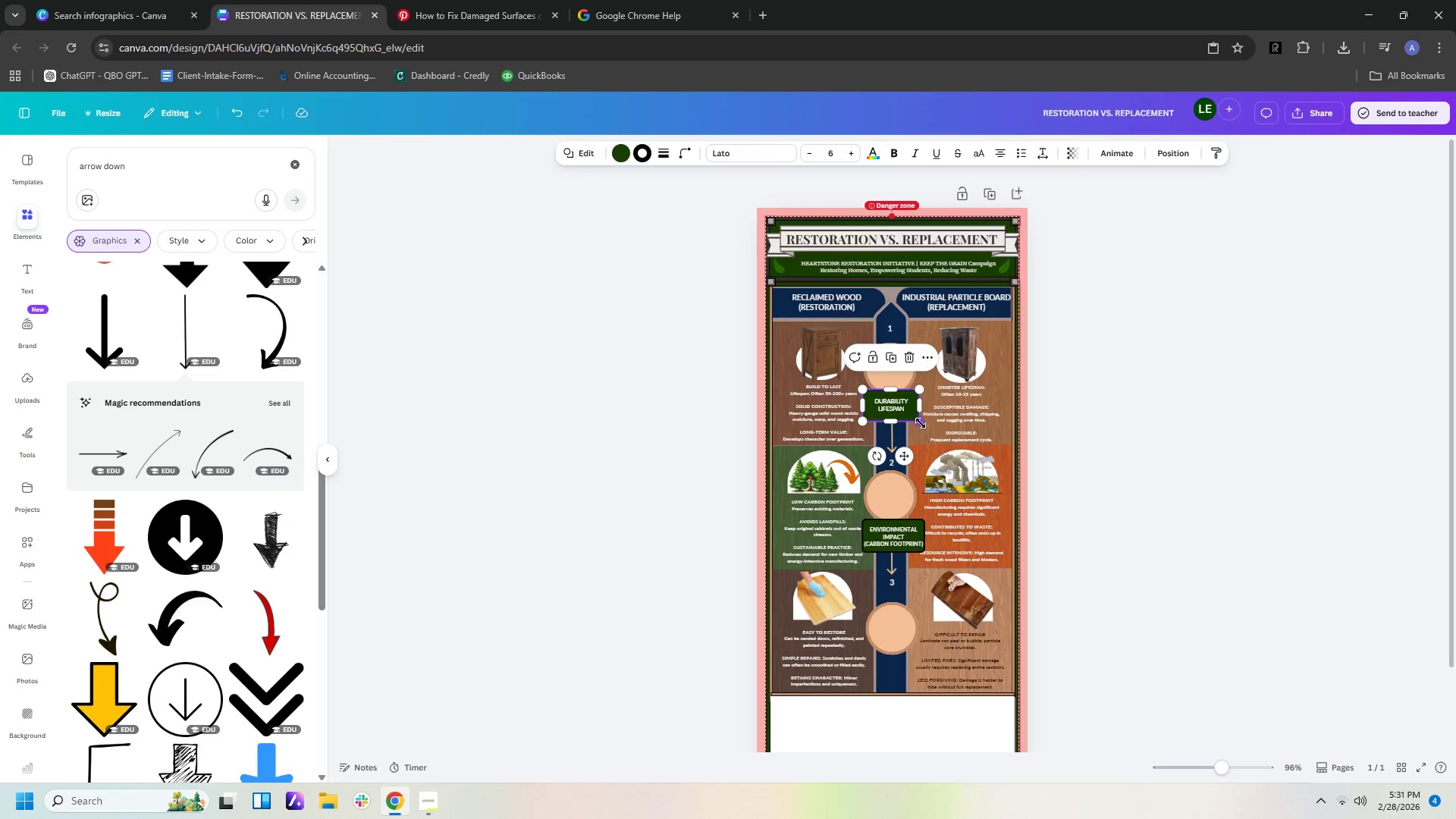 
left_click_drag(start_coordinate=[921, 423], to_coordinate=[913, 419])
 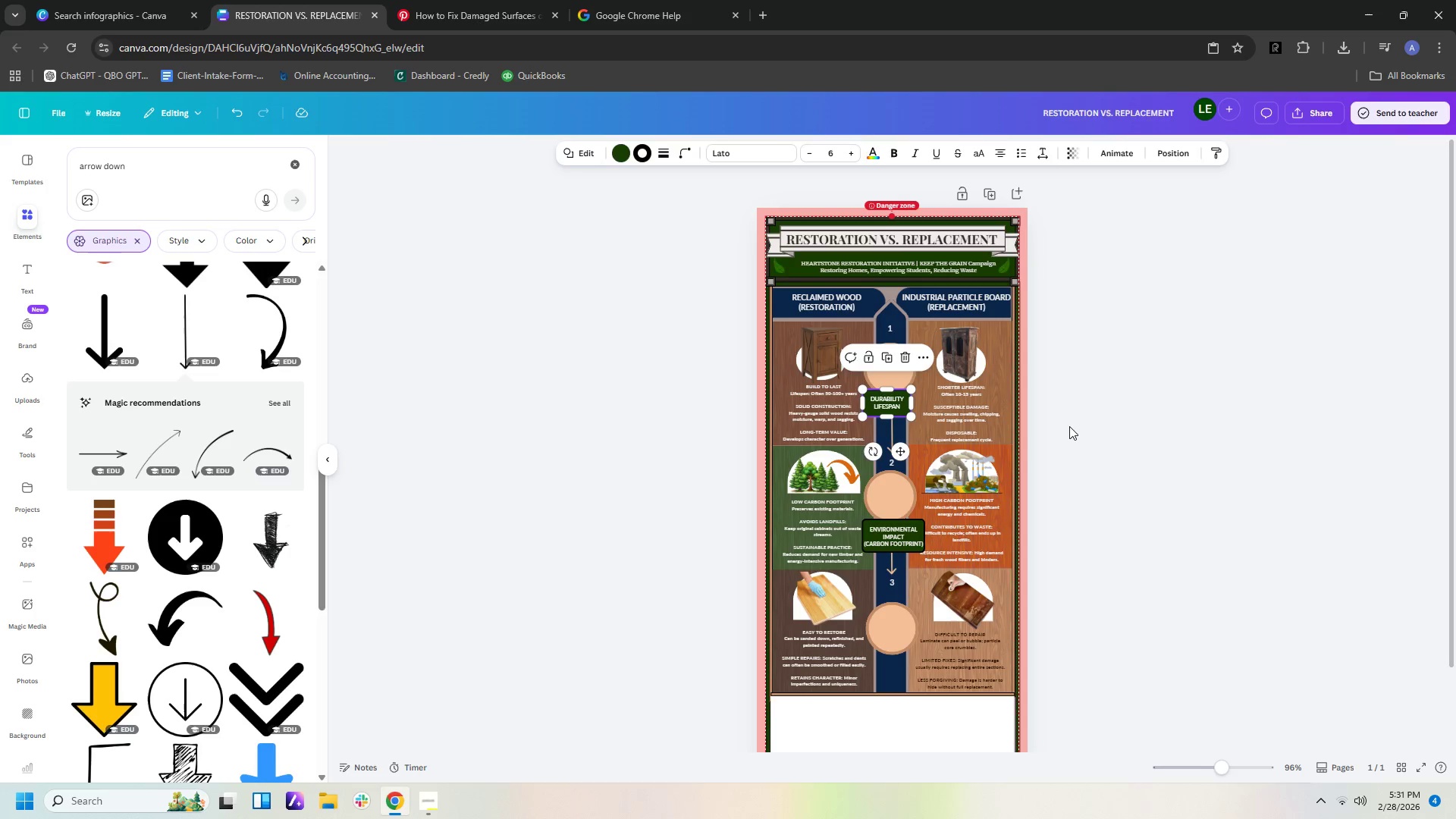 
left_click([1069, 426])
 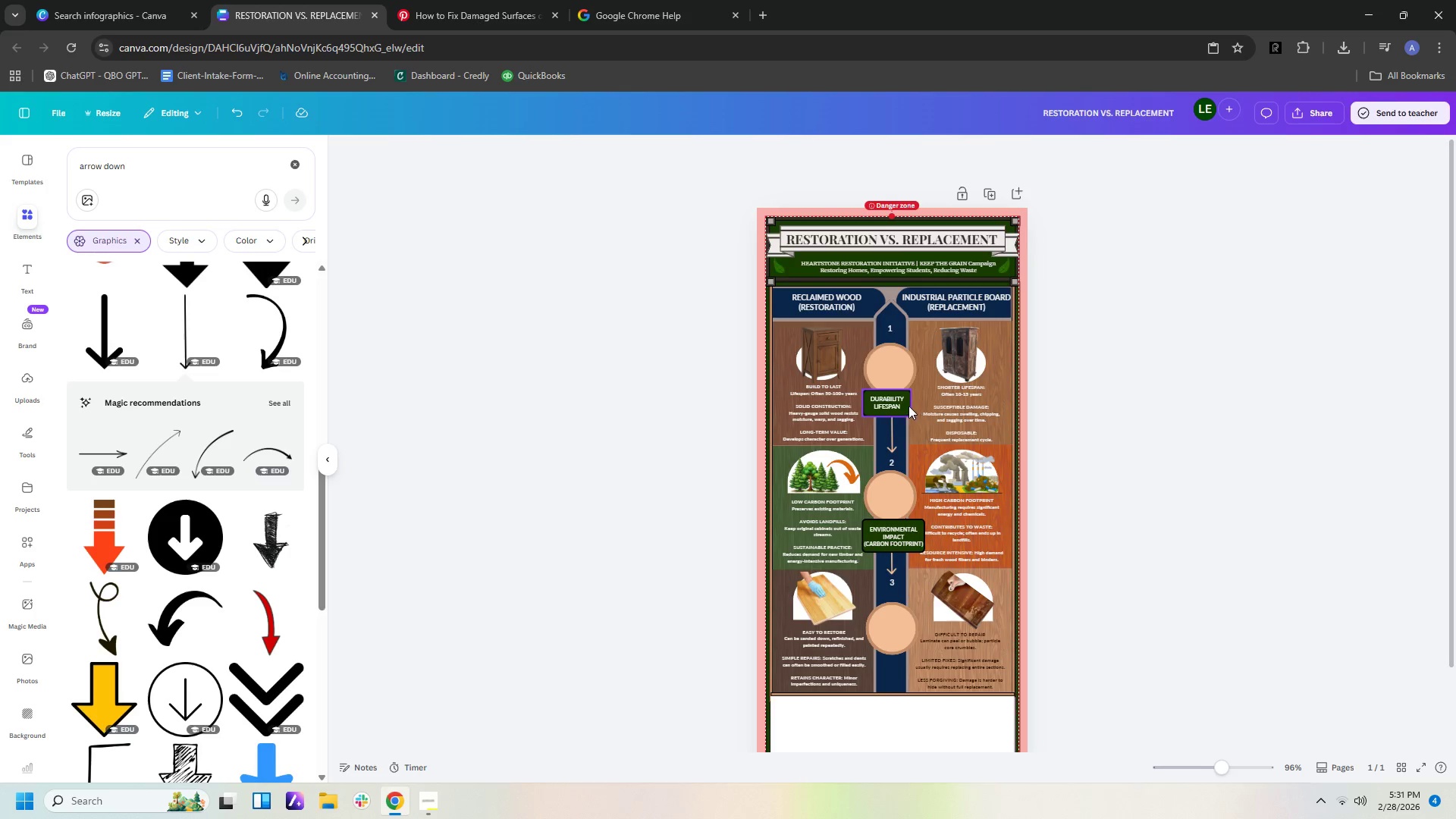 
left_click([905, 406])
 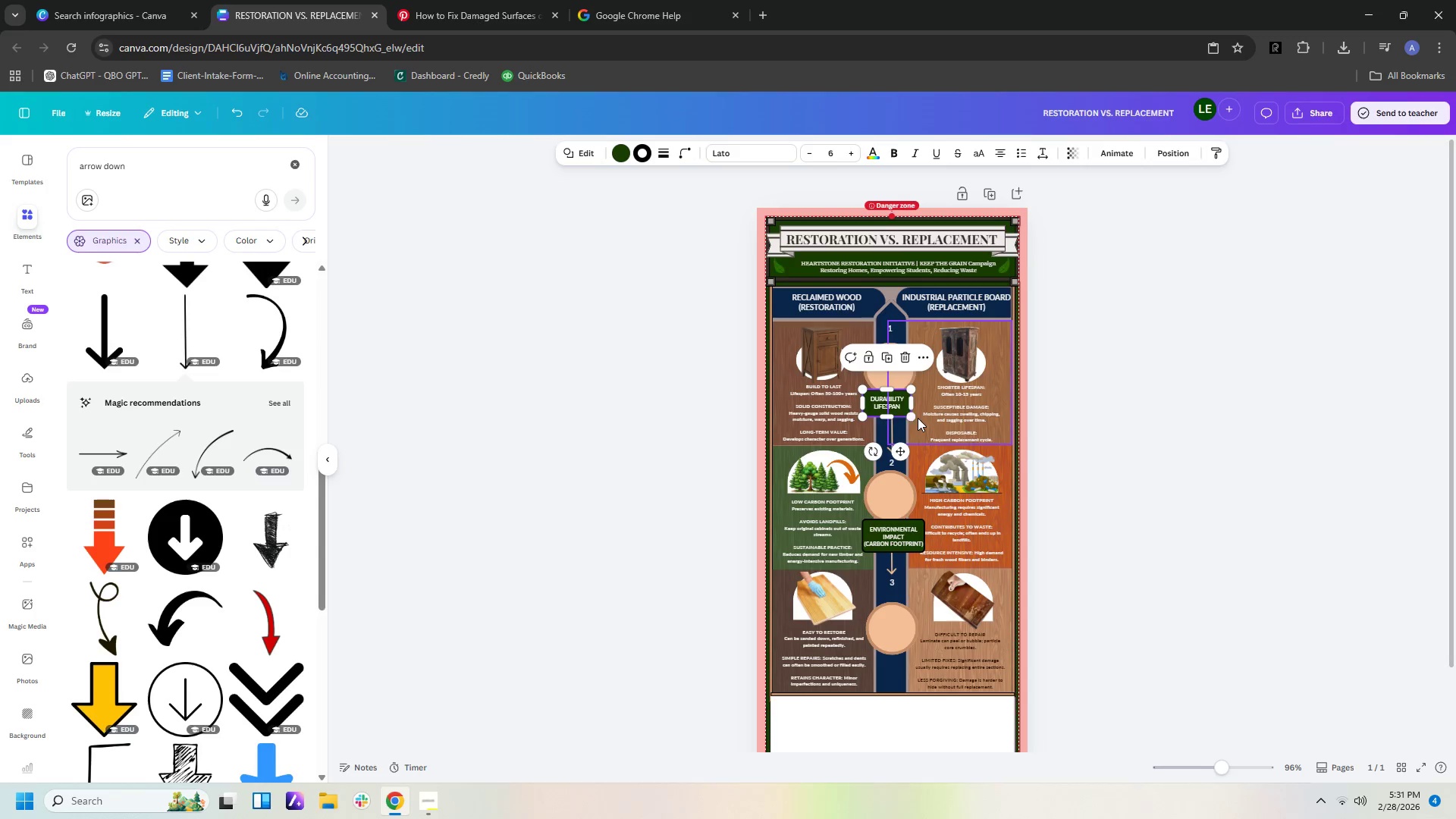 
key(ArrowRight)
 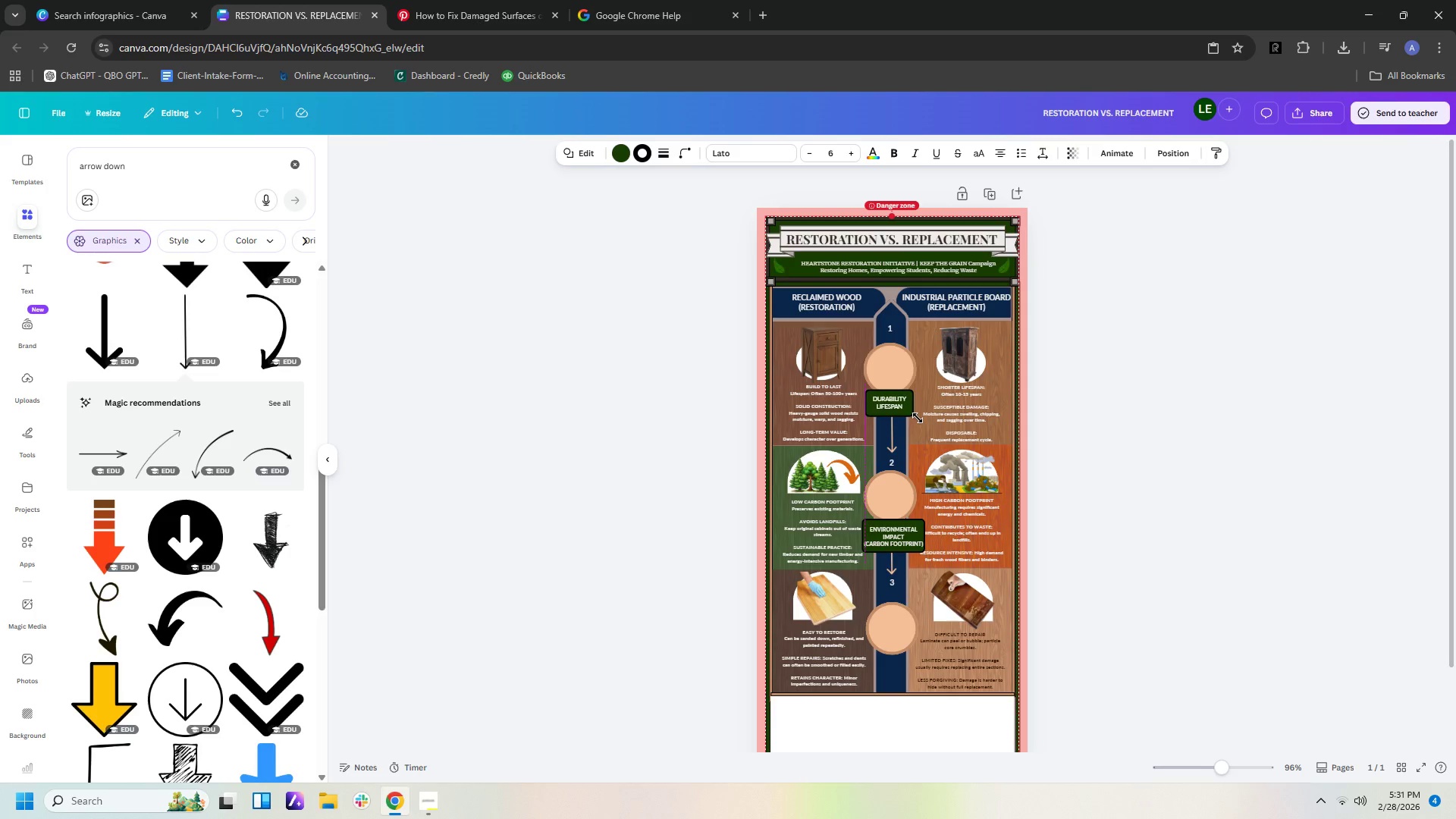 
key(ArrowRight)
 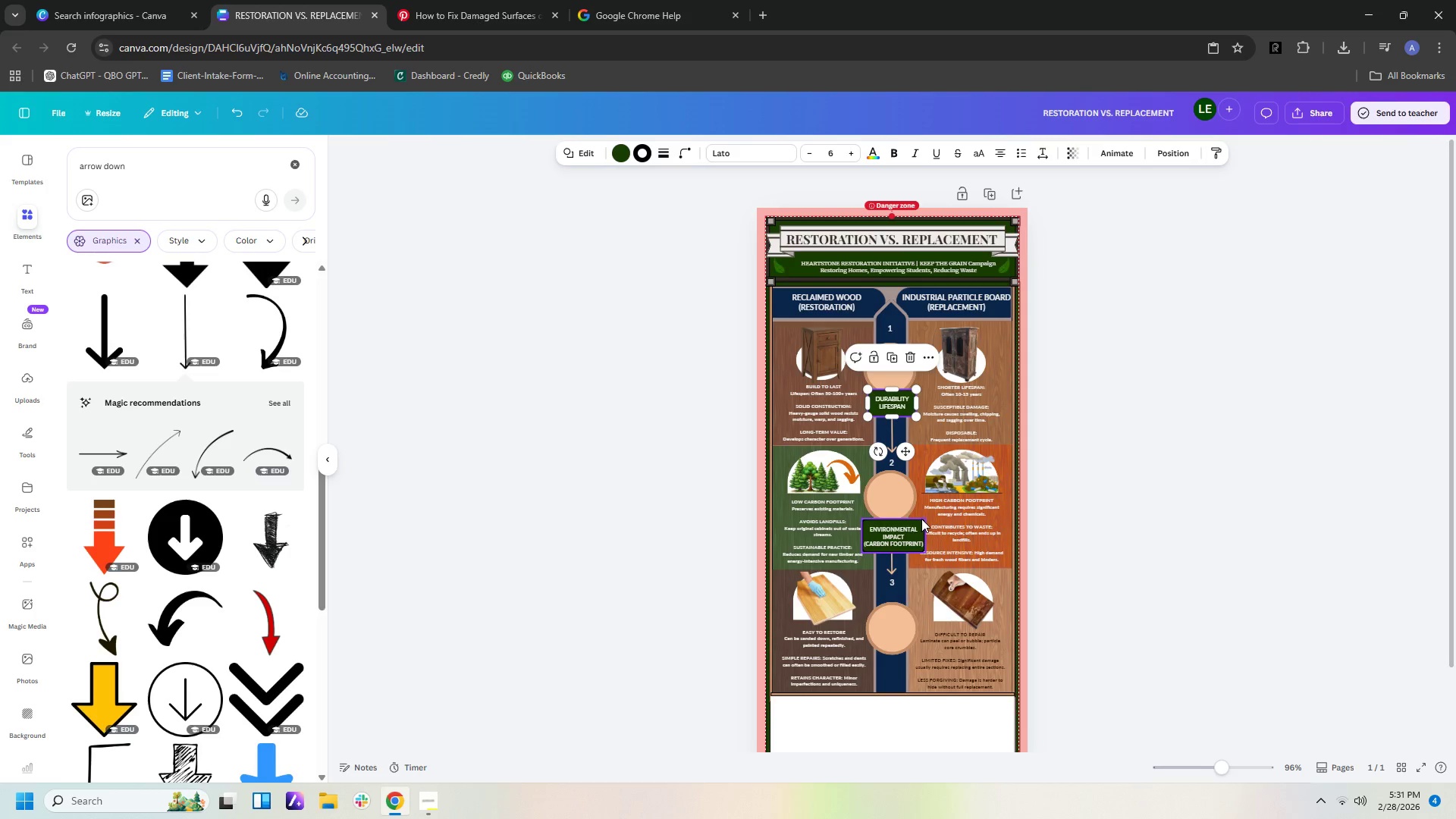 
left_click([918, 522])
 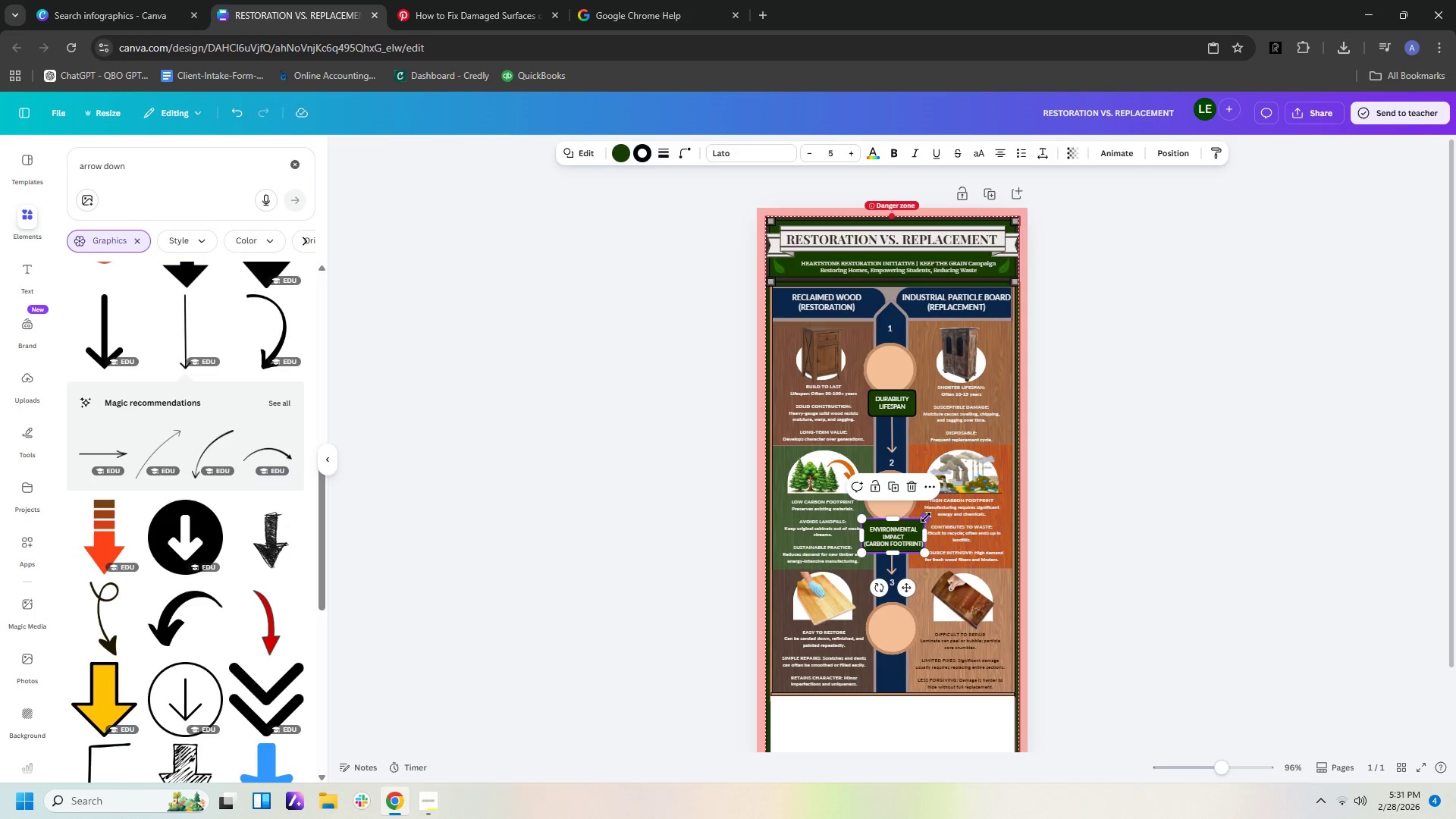 
left_click_drag(start_coordinate=[926, 517], to_coordinate=[921, 519])
 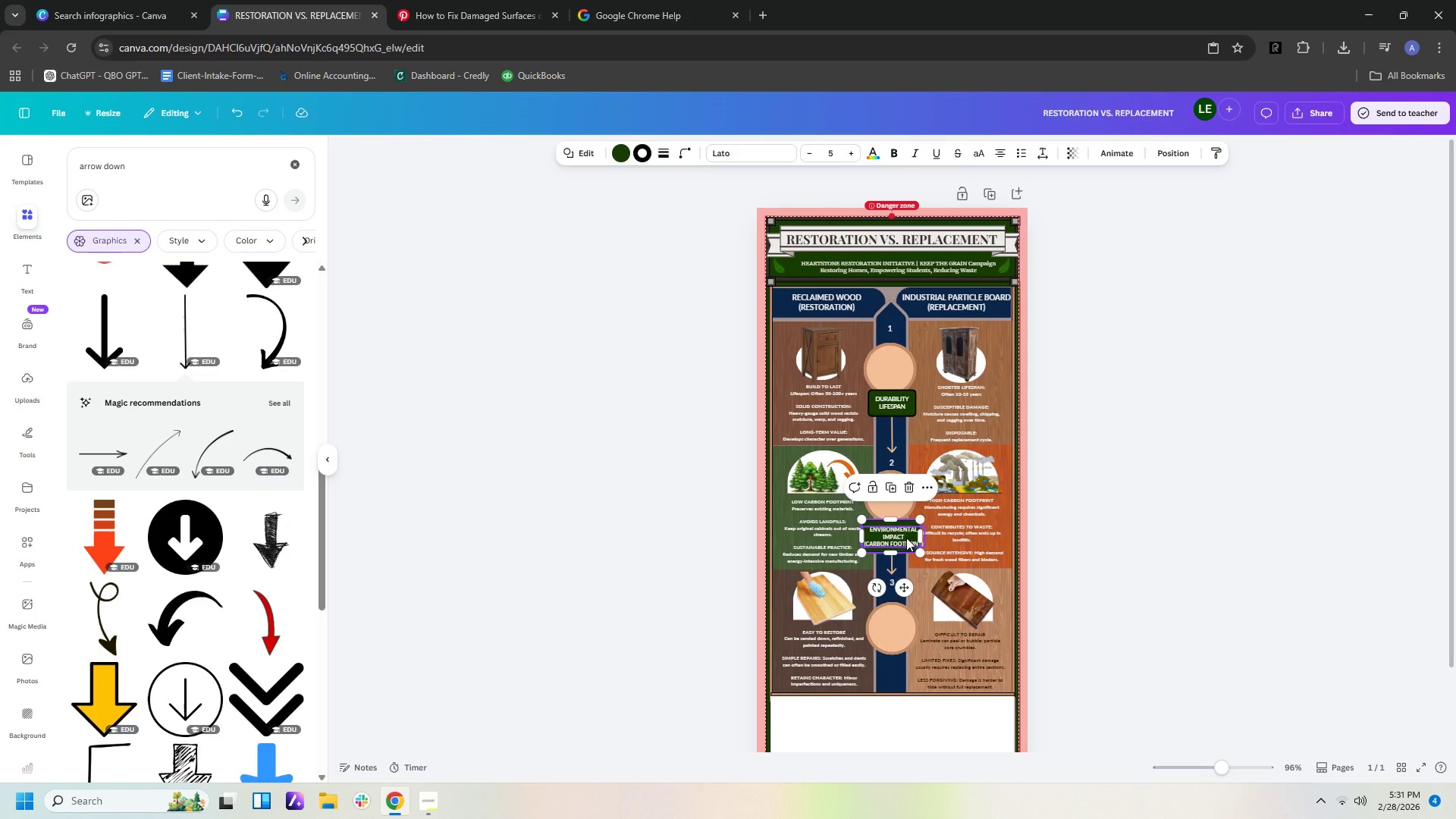 
left_click([906, 538])
 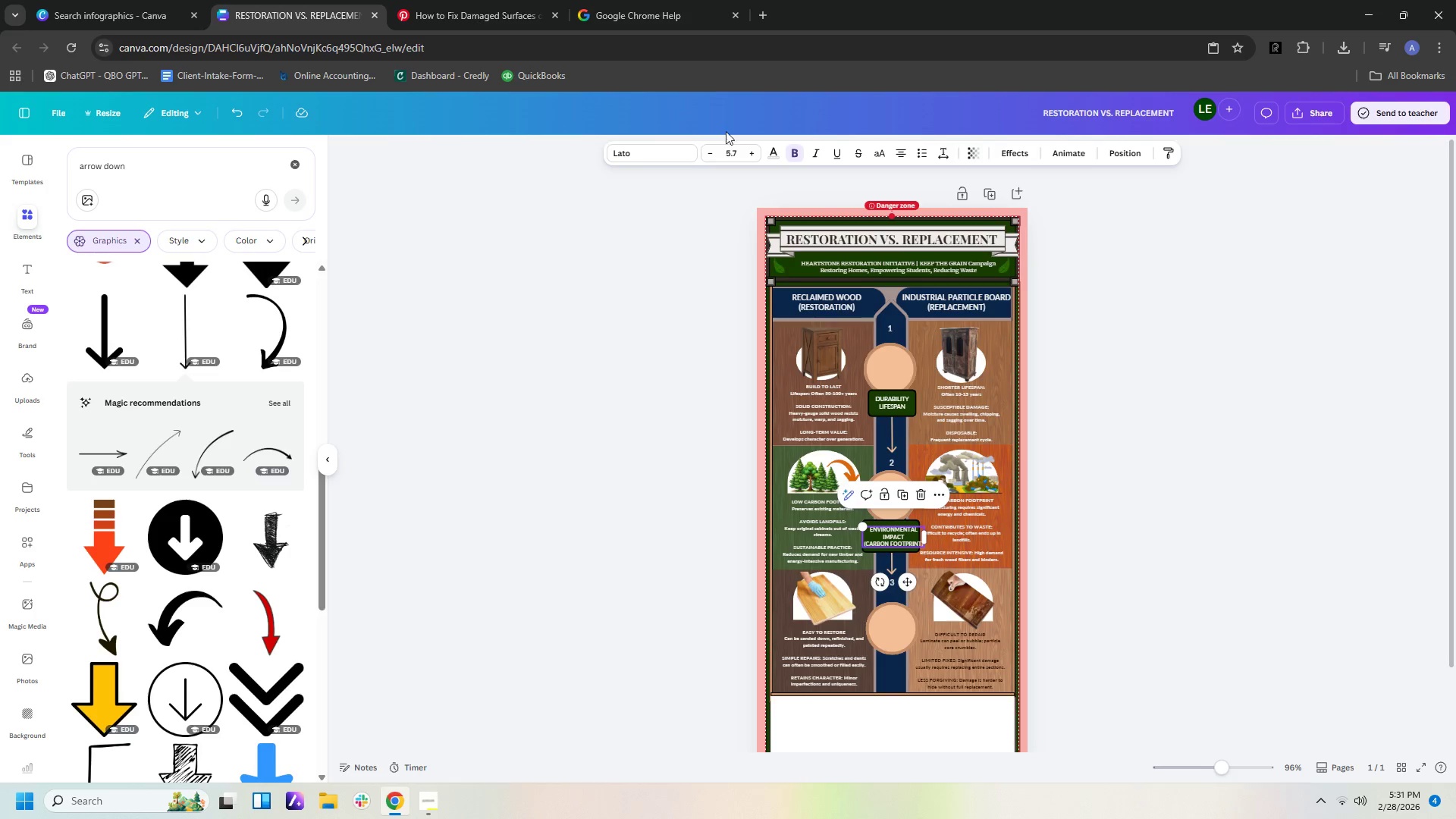 
left_click([739, 152])
 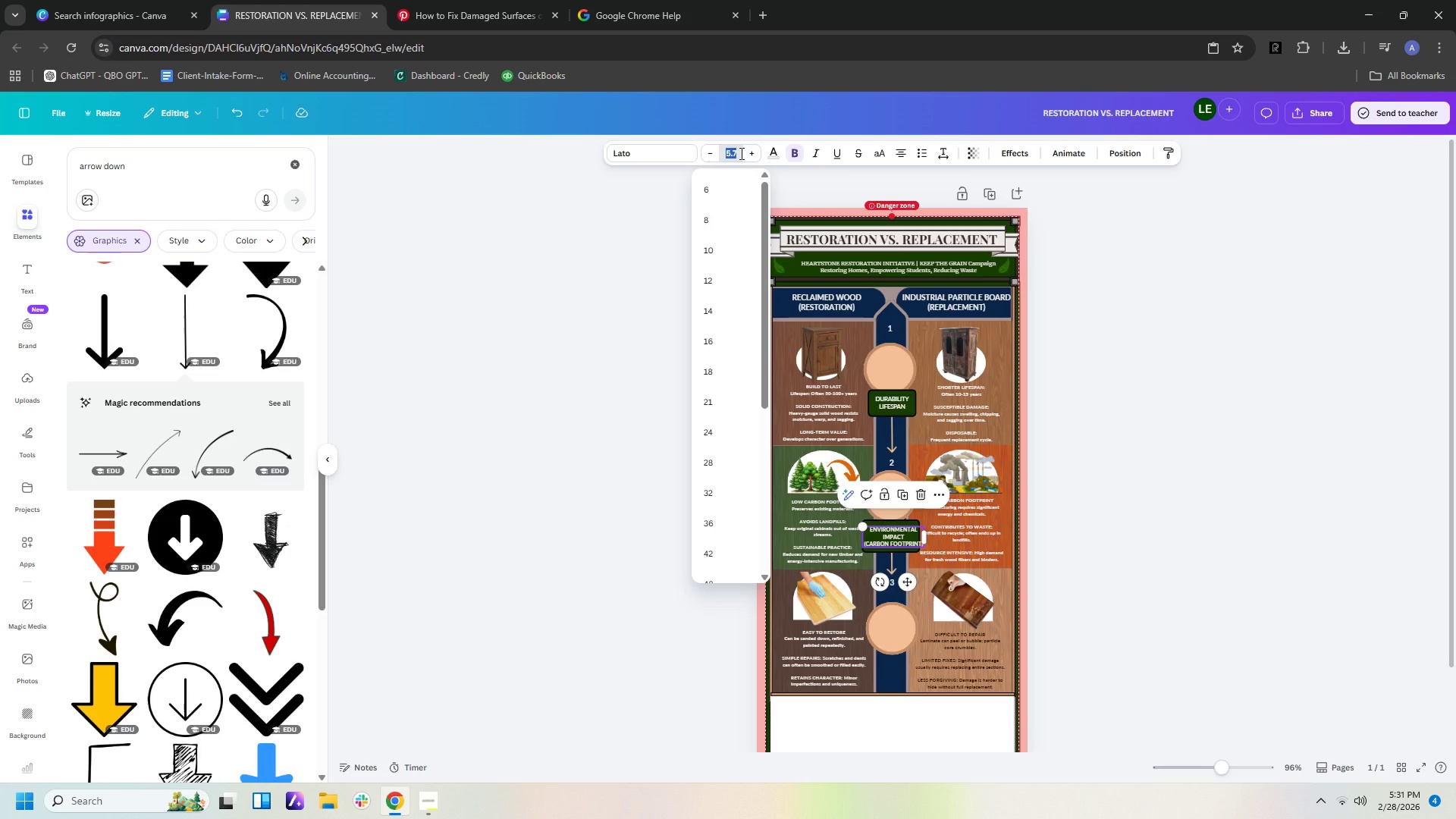 
key(Numpad5)
 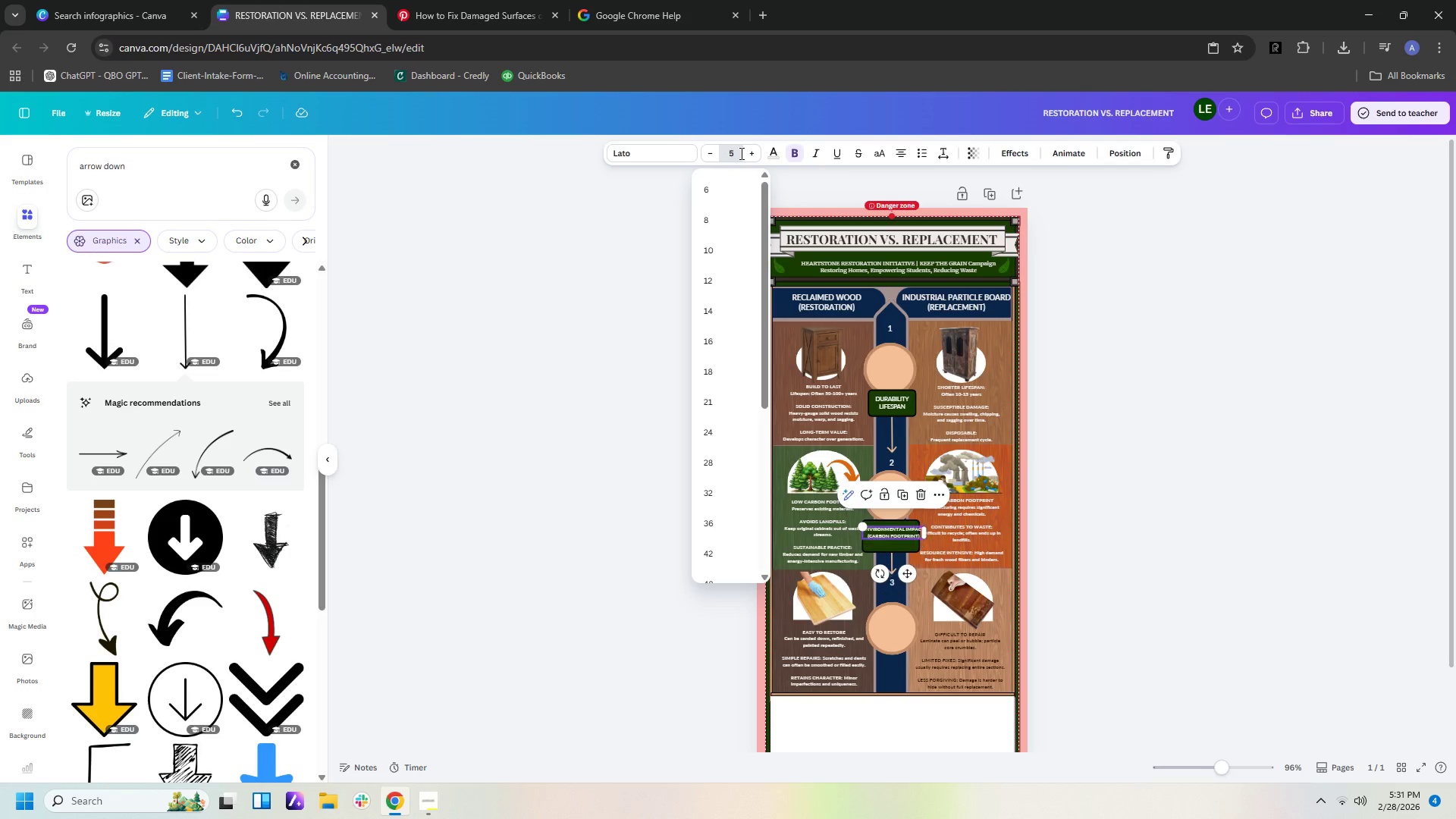 
key(NumpadEnter)
 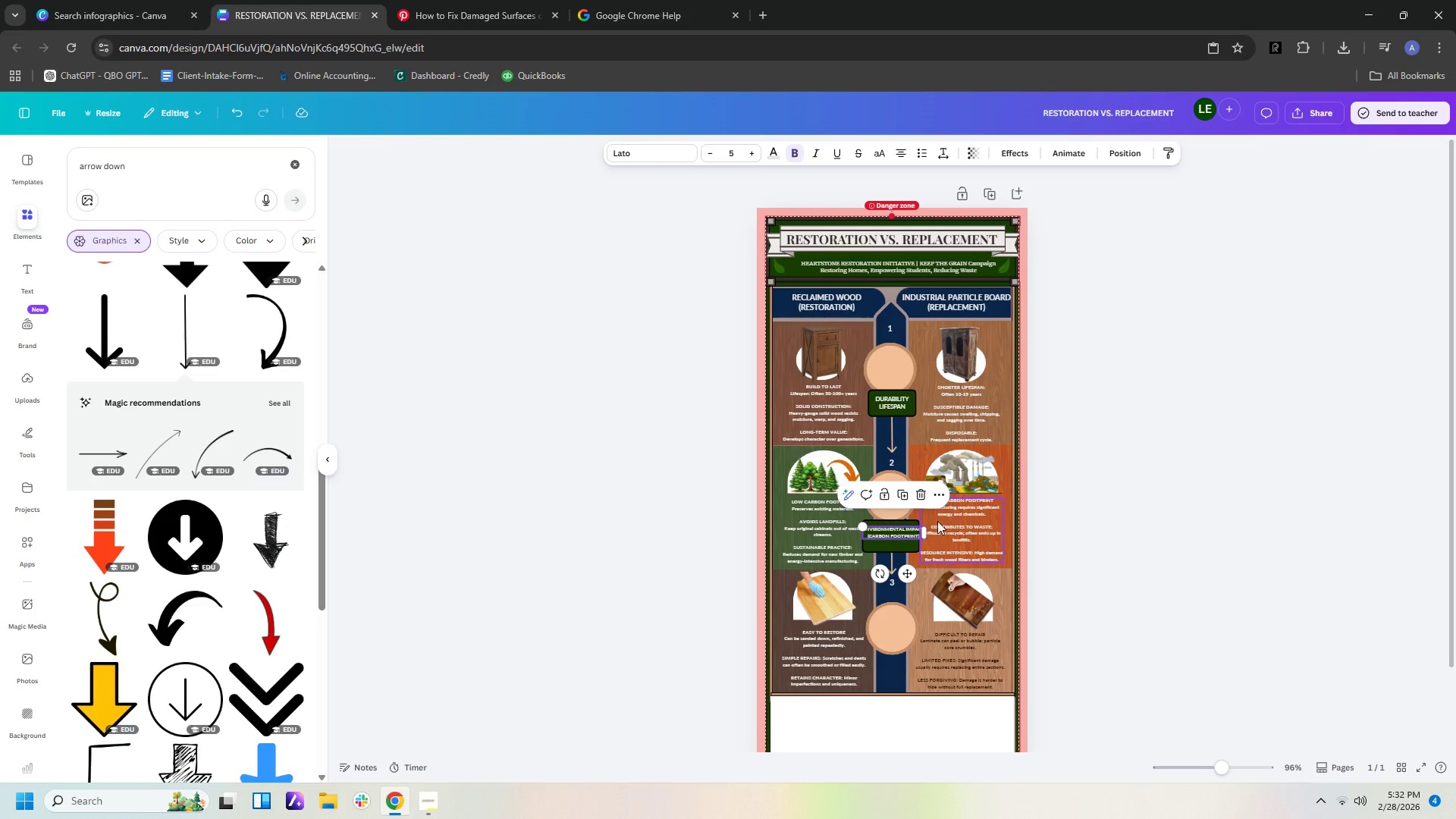 
left_click_drag(start_coordinate=[925, 531], to_coordinate=[917, 533])
 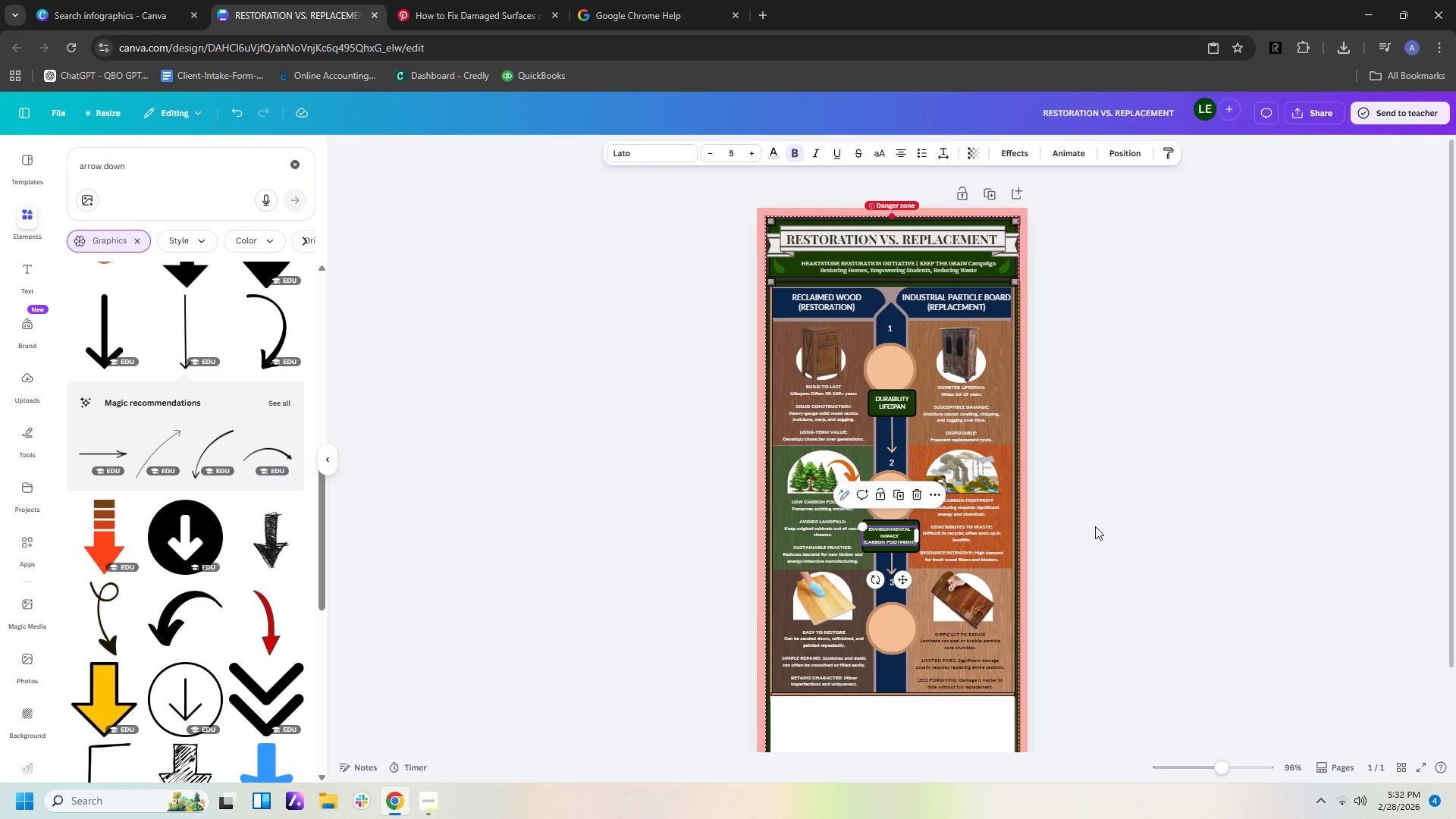 
key(ArrowRight)
 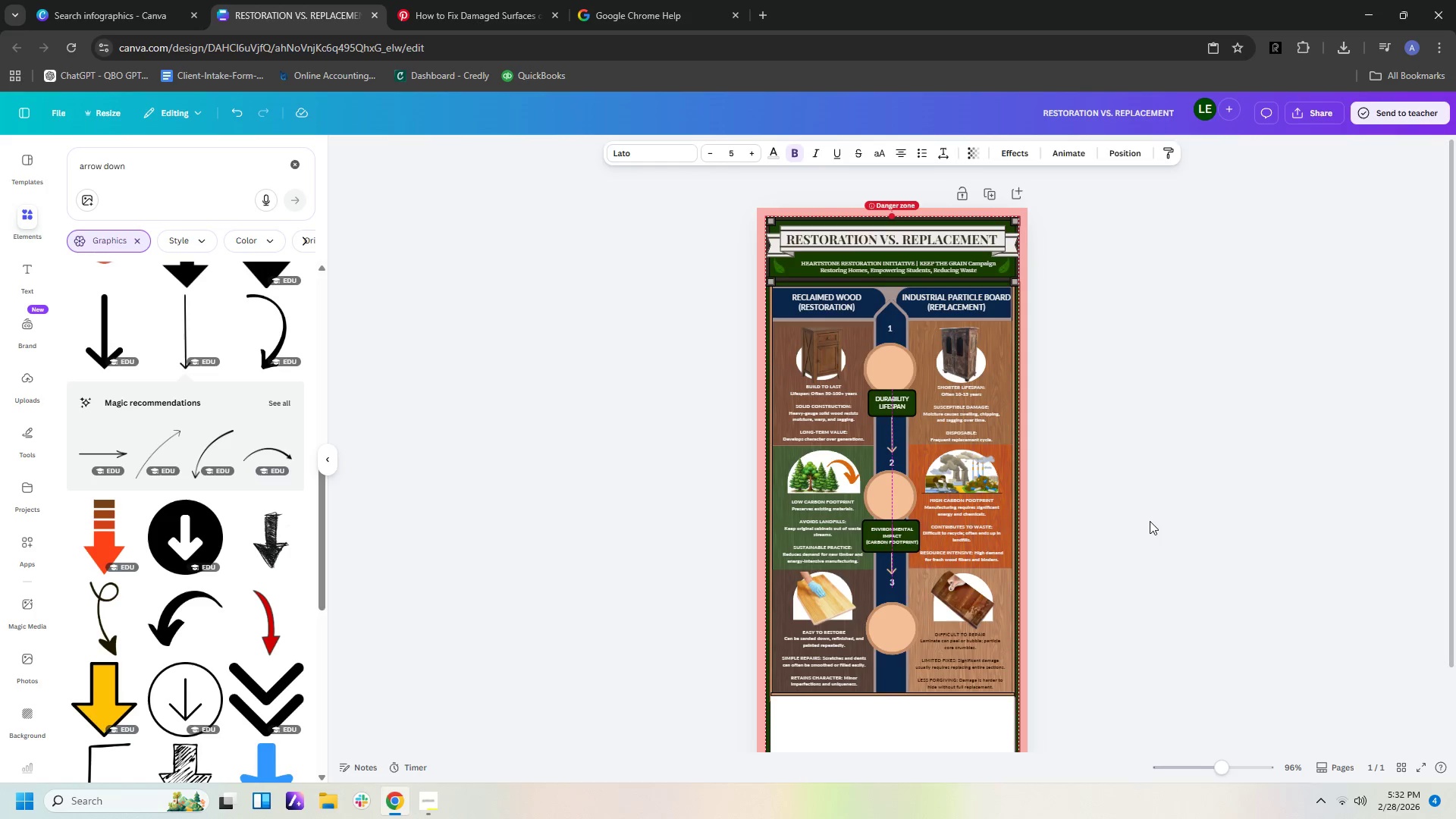 
left_click([1150, 521])
 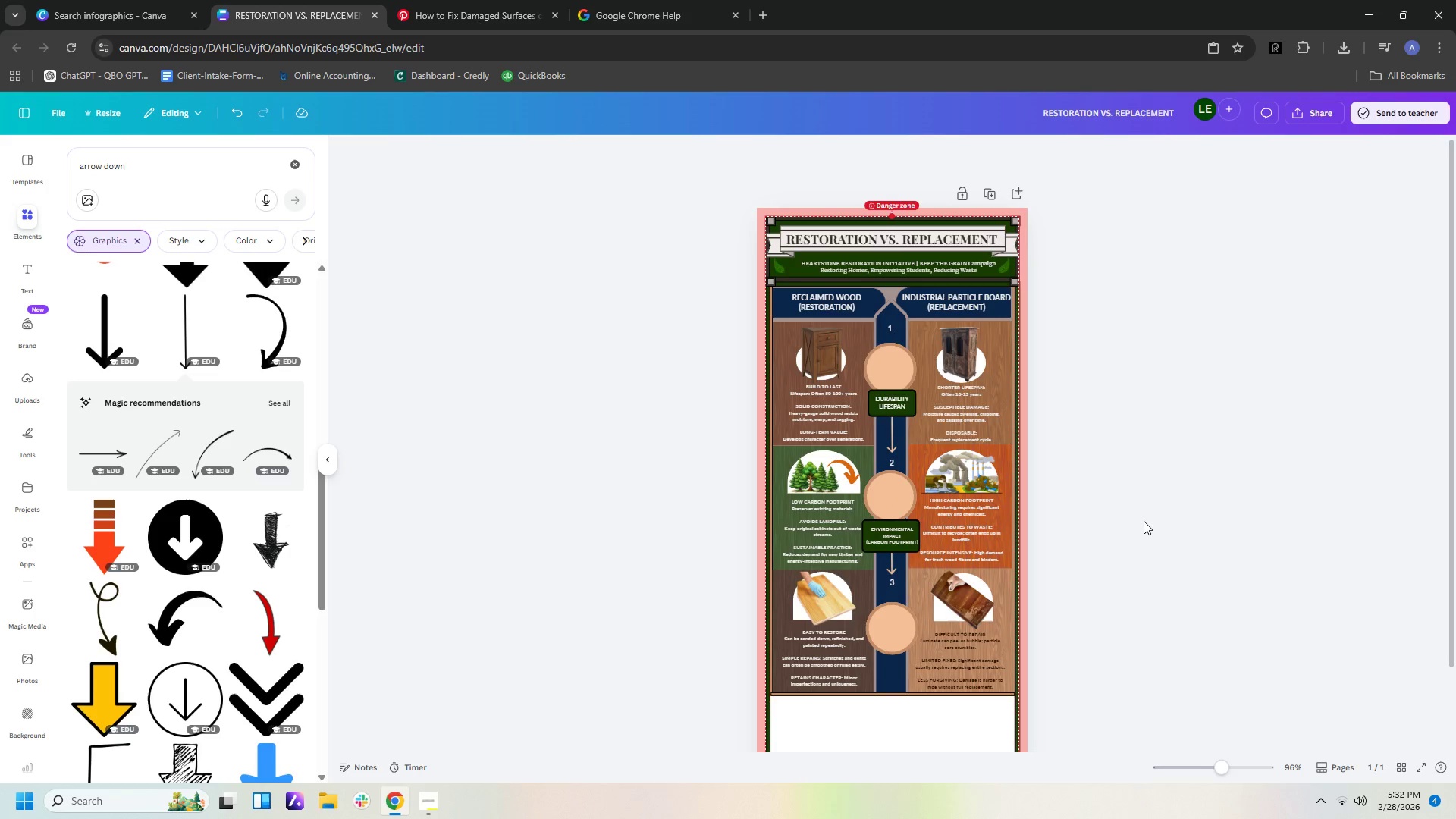 
hold_key(key=ControlLeft, duration=0.78)
scroll: coordinate [1139, 518], scroll_direction: up, amount: 5.0
 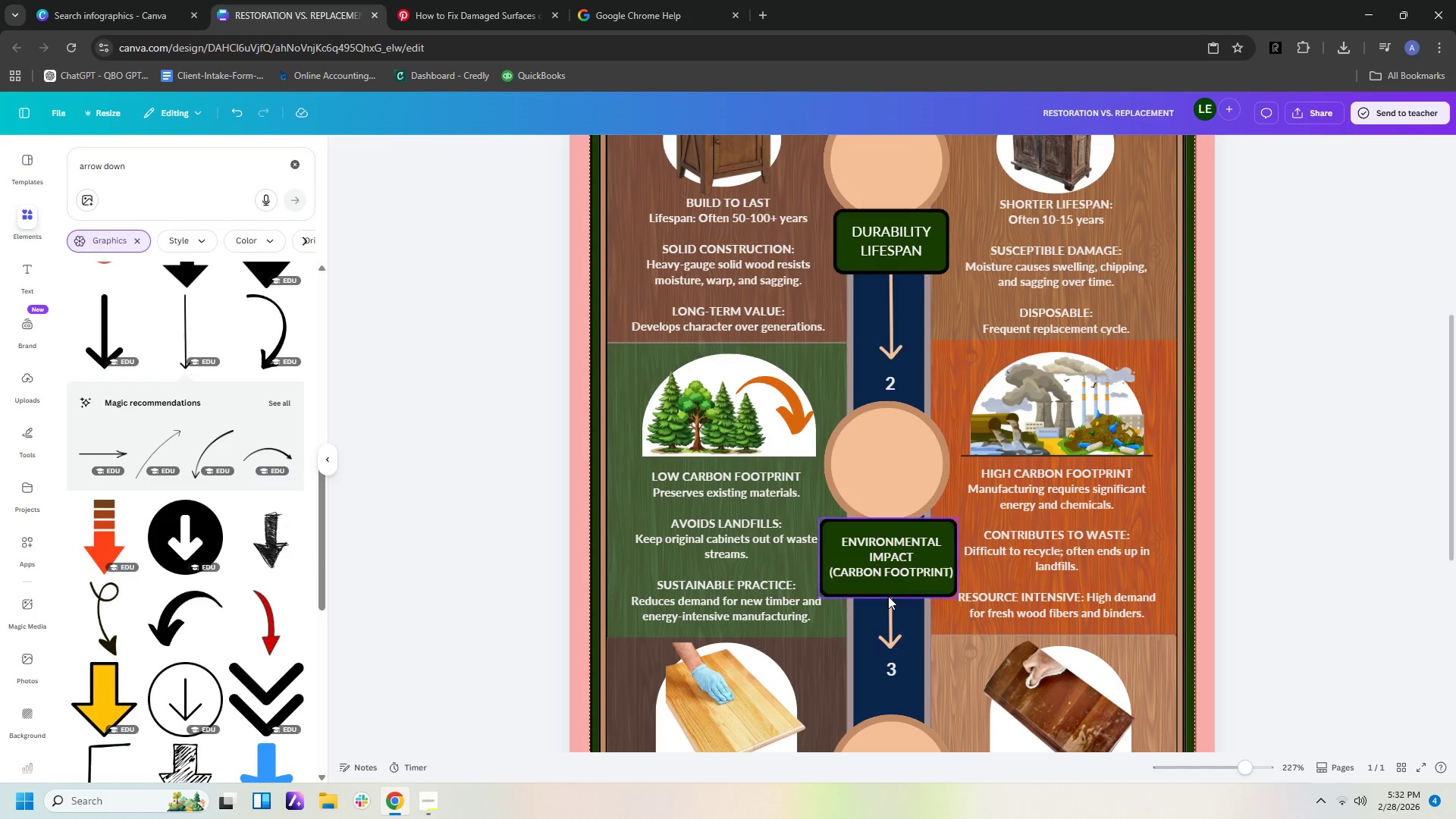 
mouse_move([918, 598])
 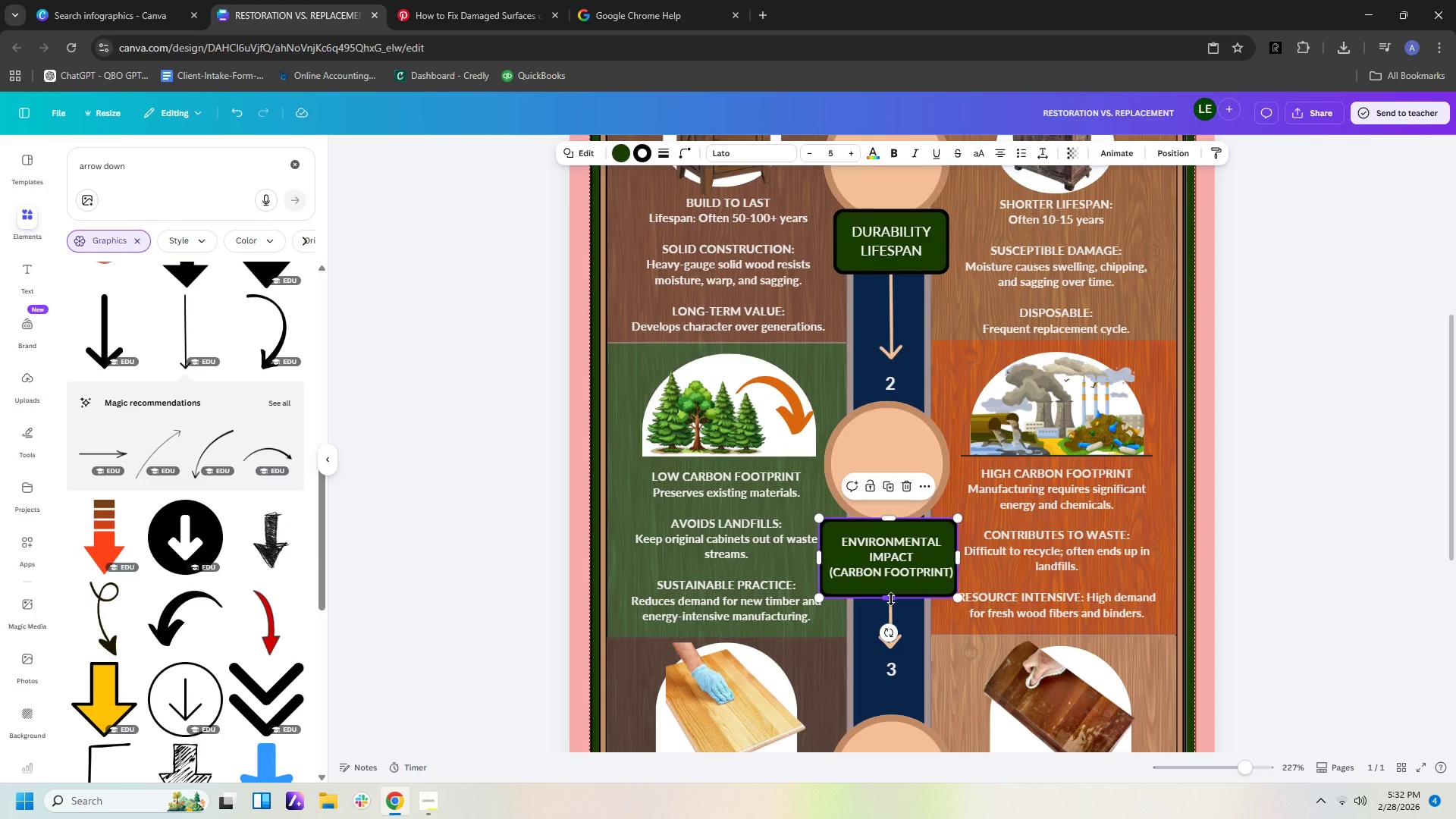 
left_click_drag(start_coordinate=[891, 599], to_coordinate=[893, 590])
 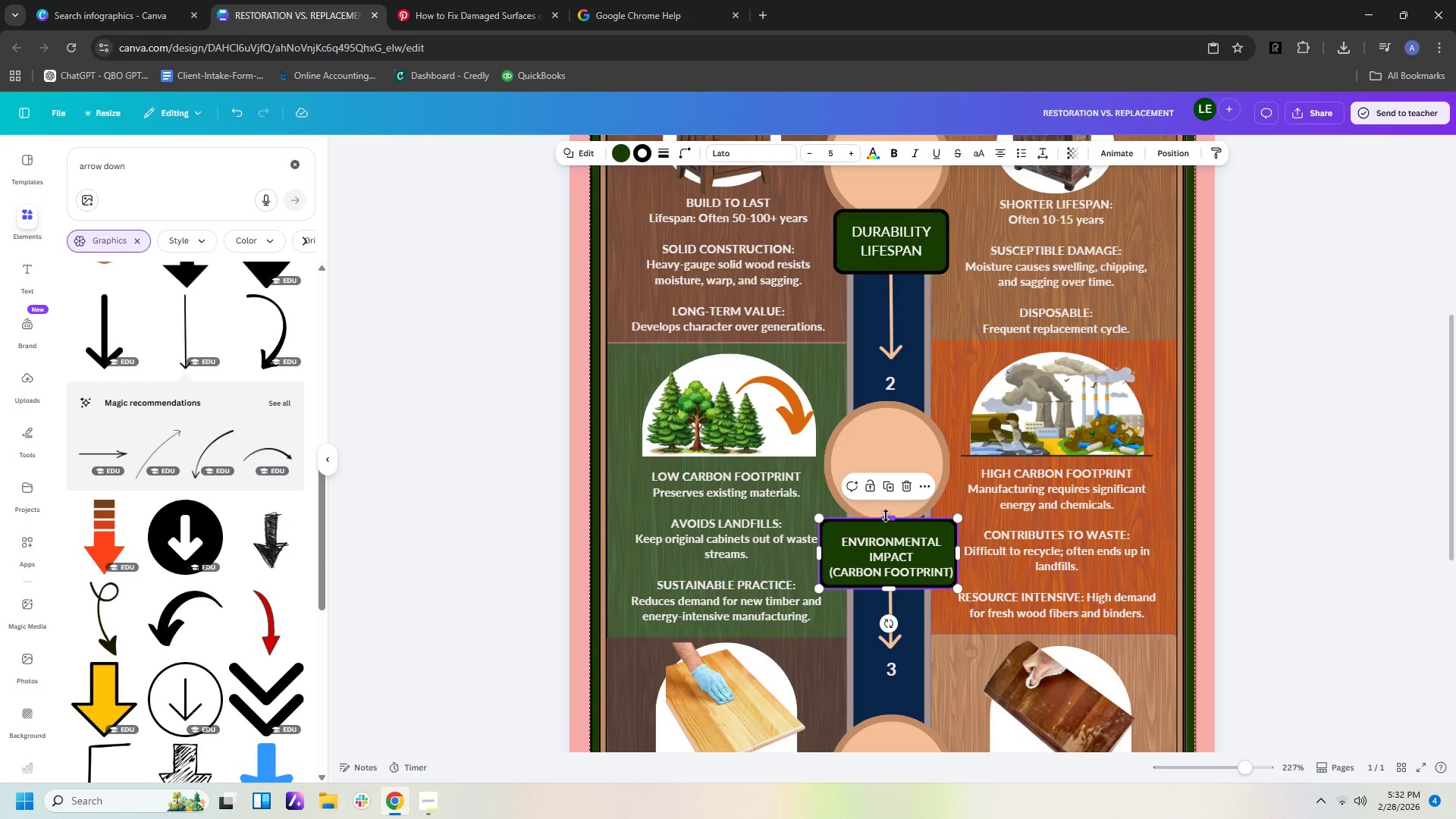 
left_click_drag(start_coordinate=[888, 516], to_coordinate=[890, 526])
 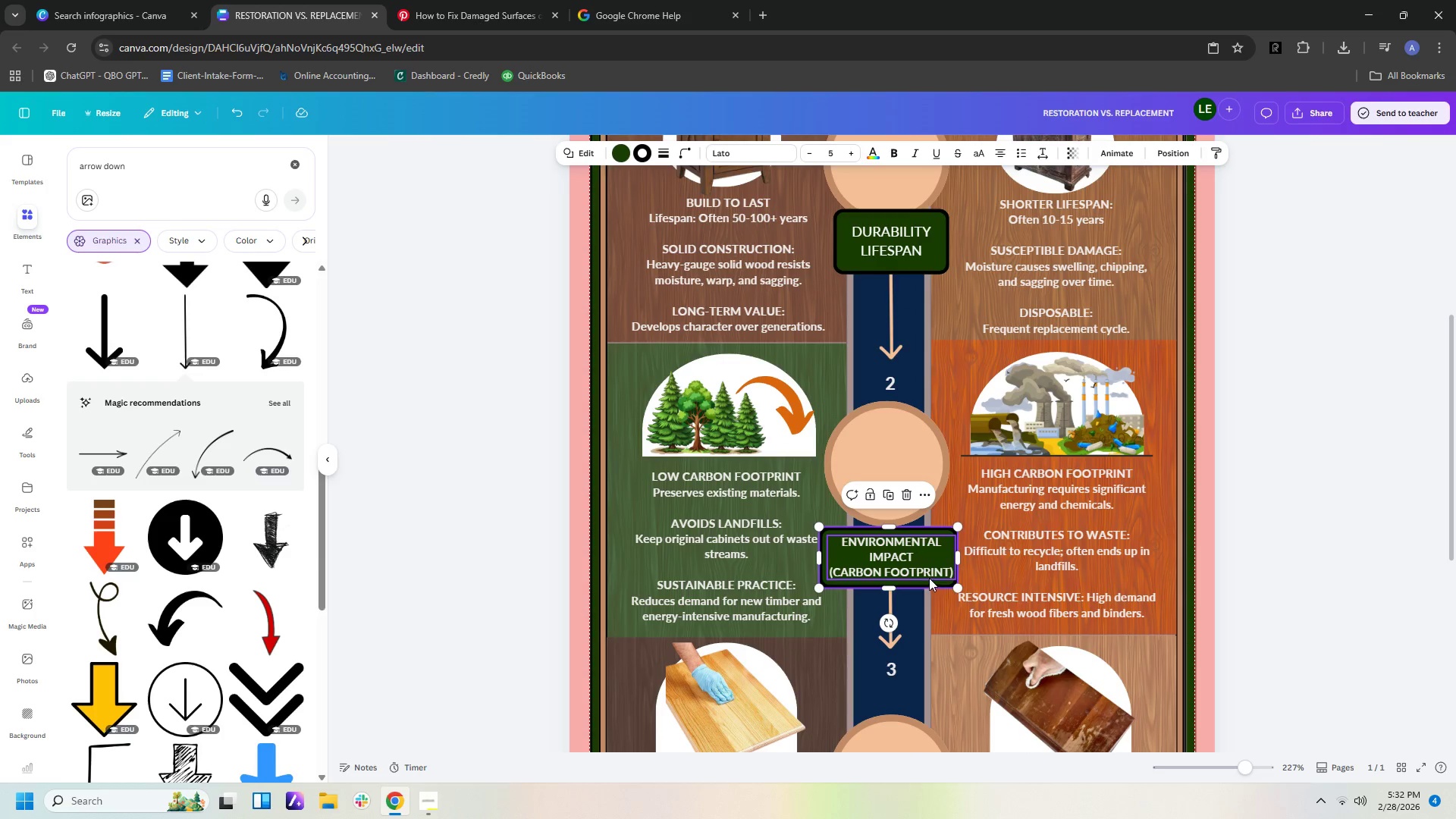 
left_click([929, 576])
 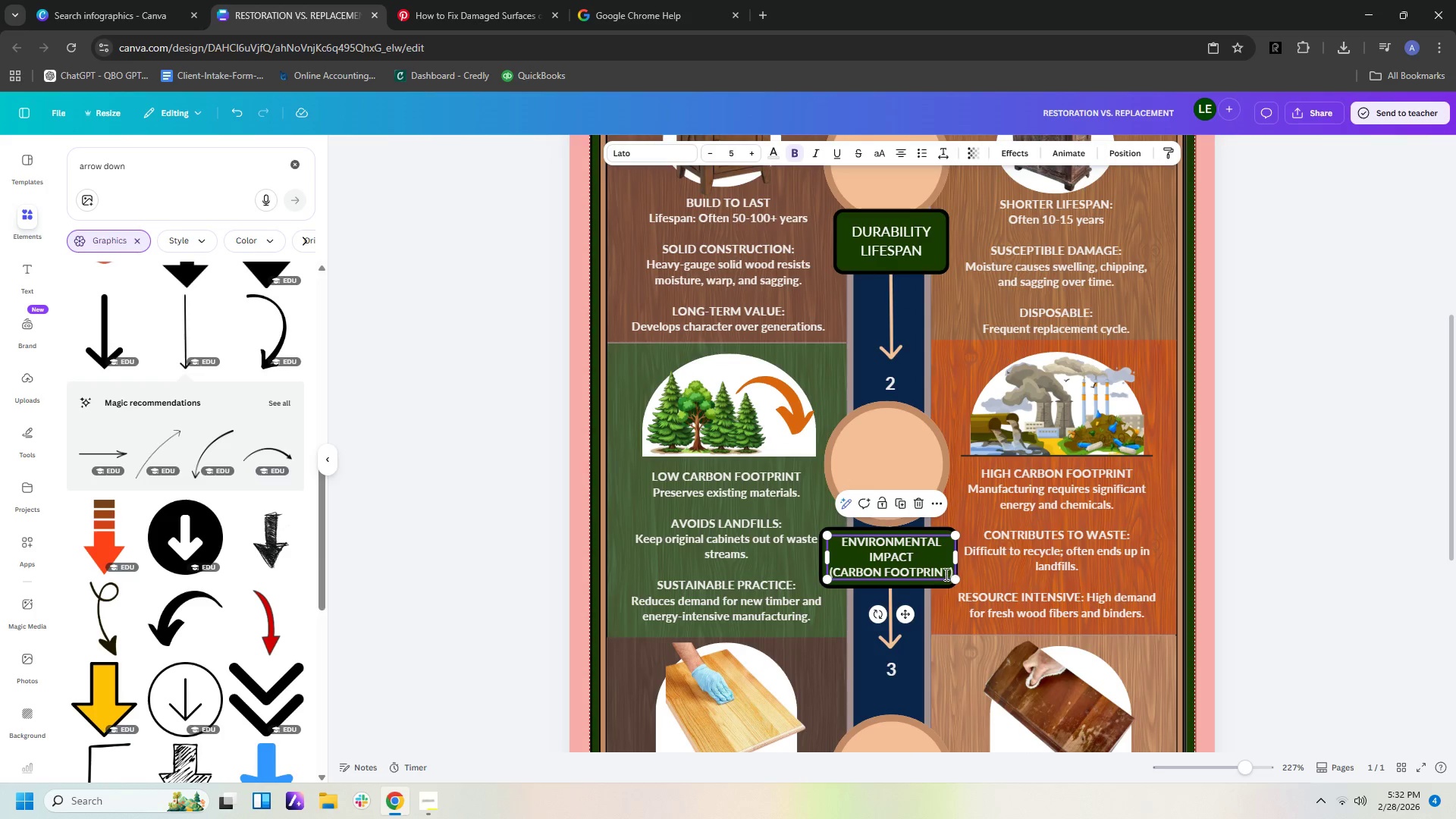 
double_click([945, 574])
 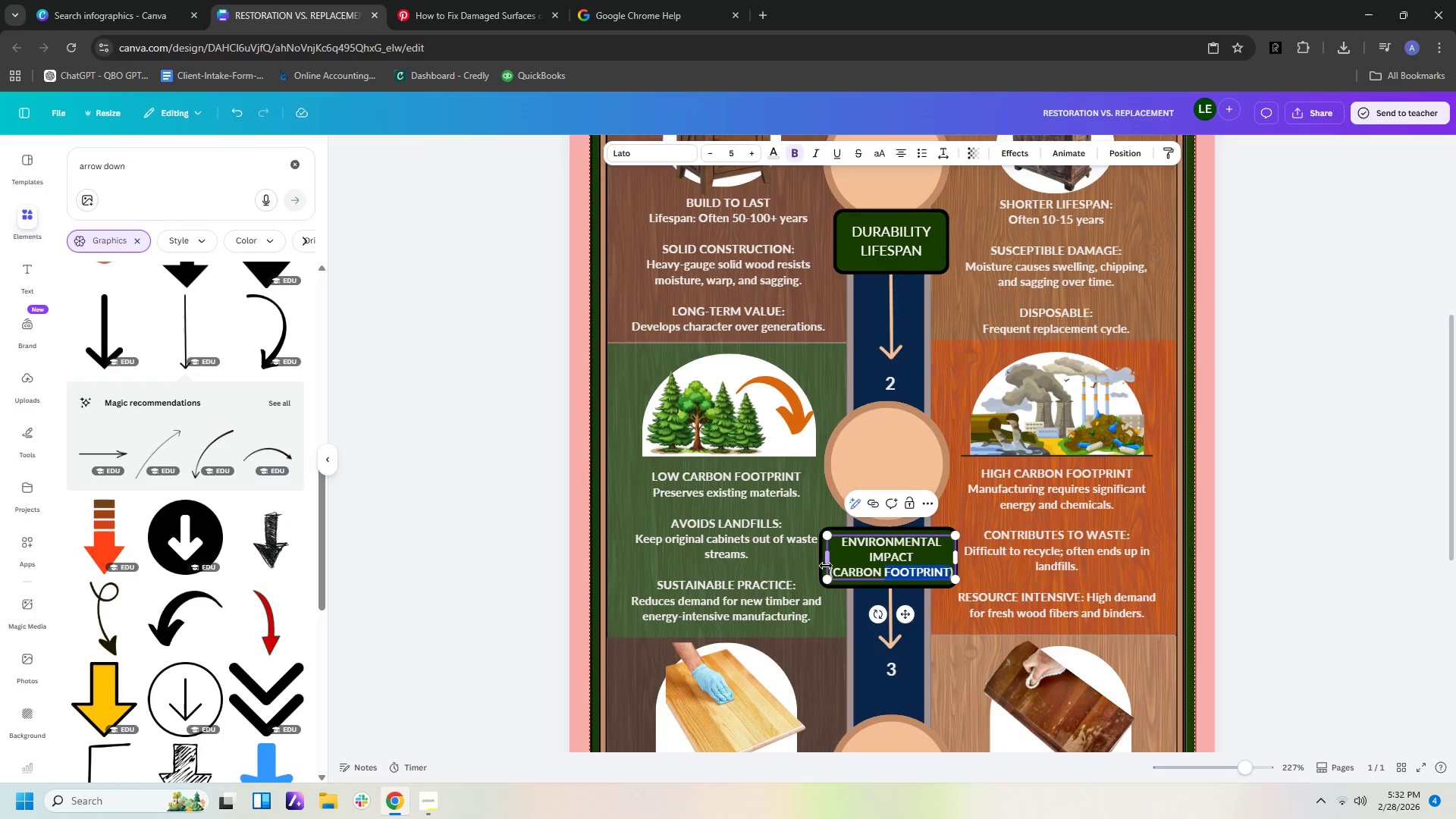 
key(Shift+ArrowLeft)
 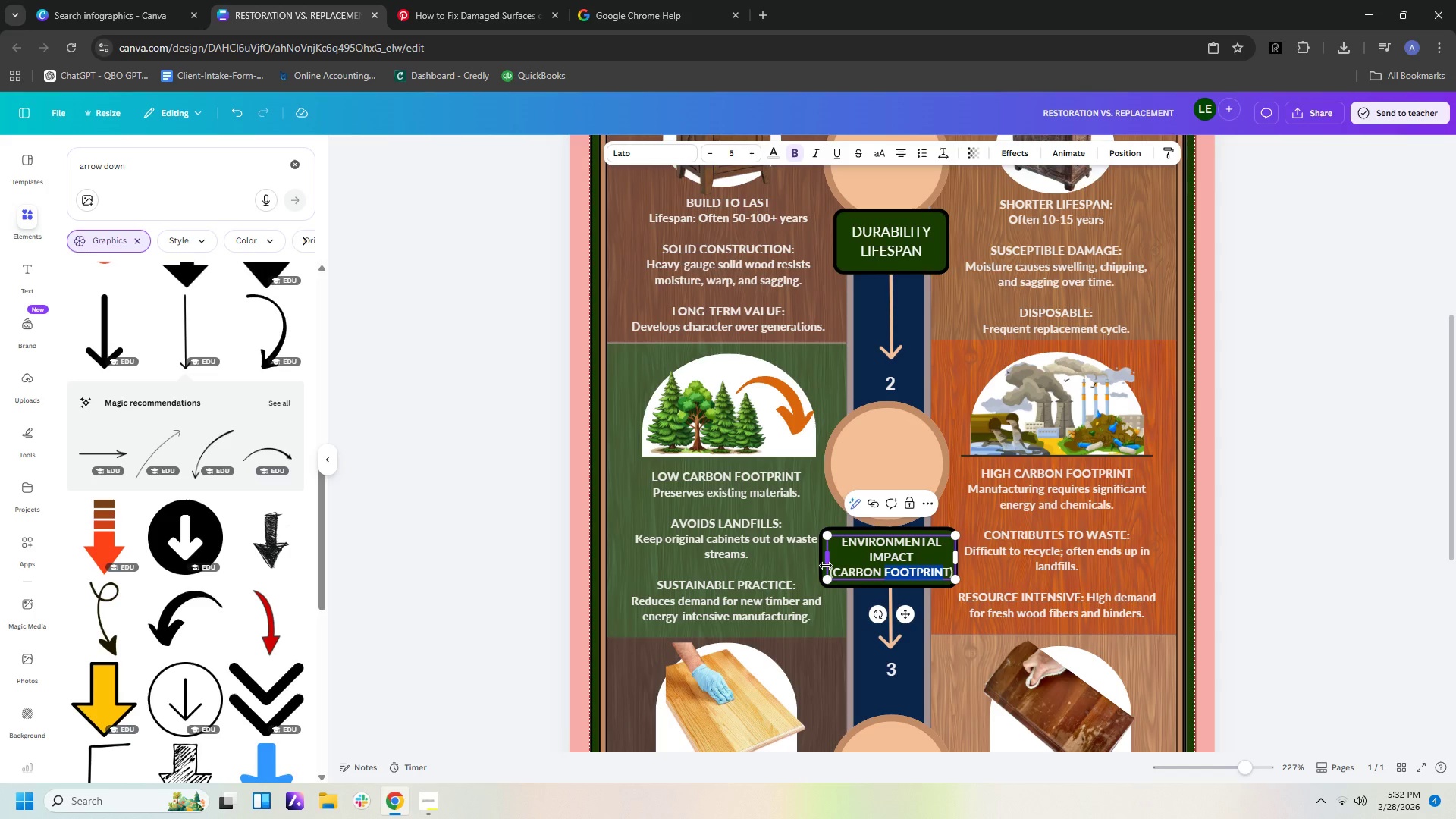 
key(Shift+ArrowLeft)
 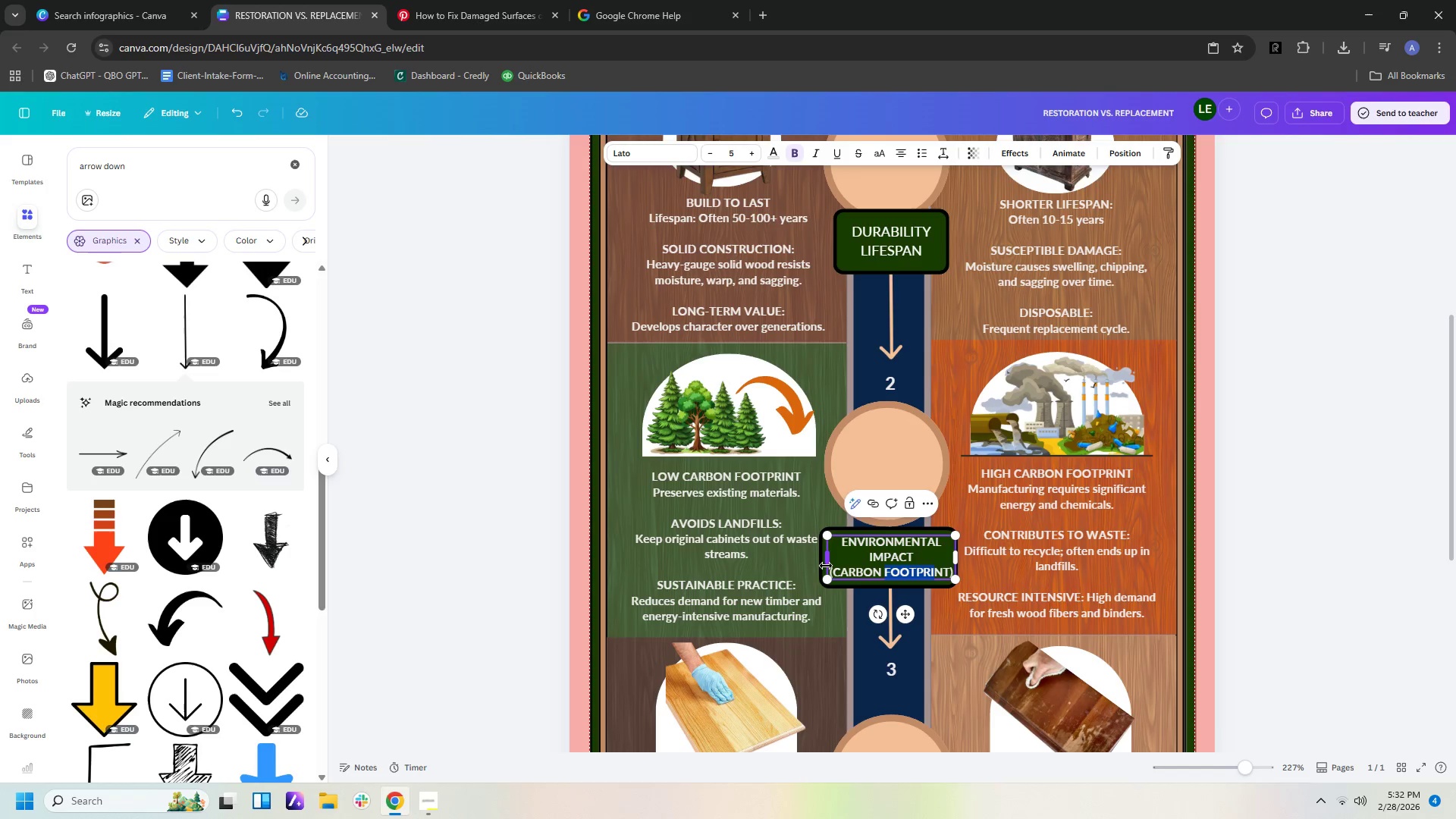 
key(Shift+ArrowLeft)
 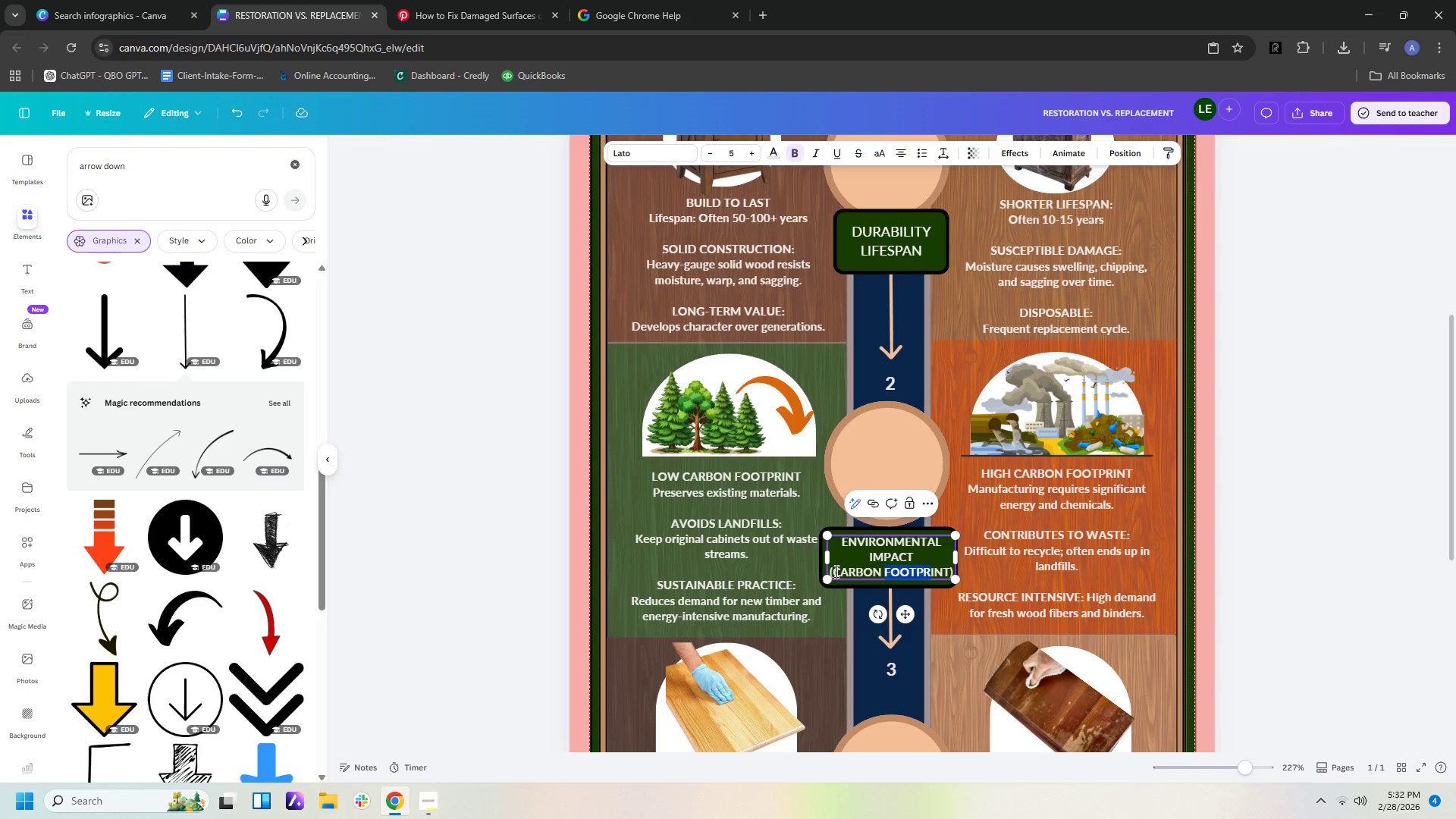 
left_click_drag(start_coordinate=[828, 572], to_coordinate=[966, 580])
 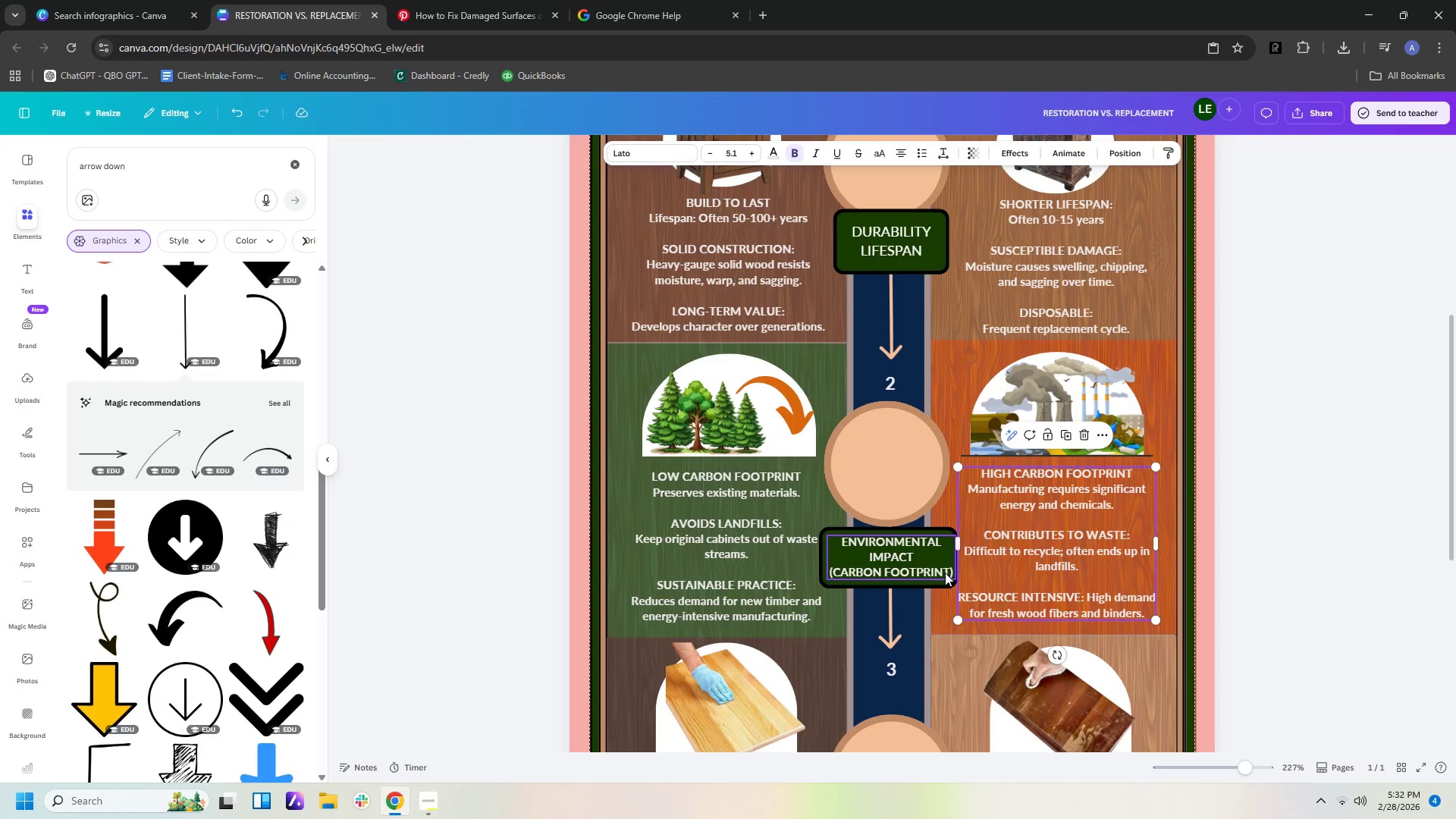 
left_click([949, 573])
 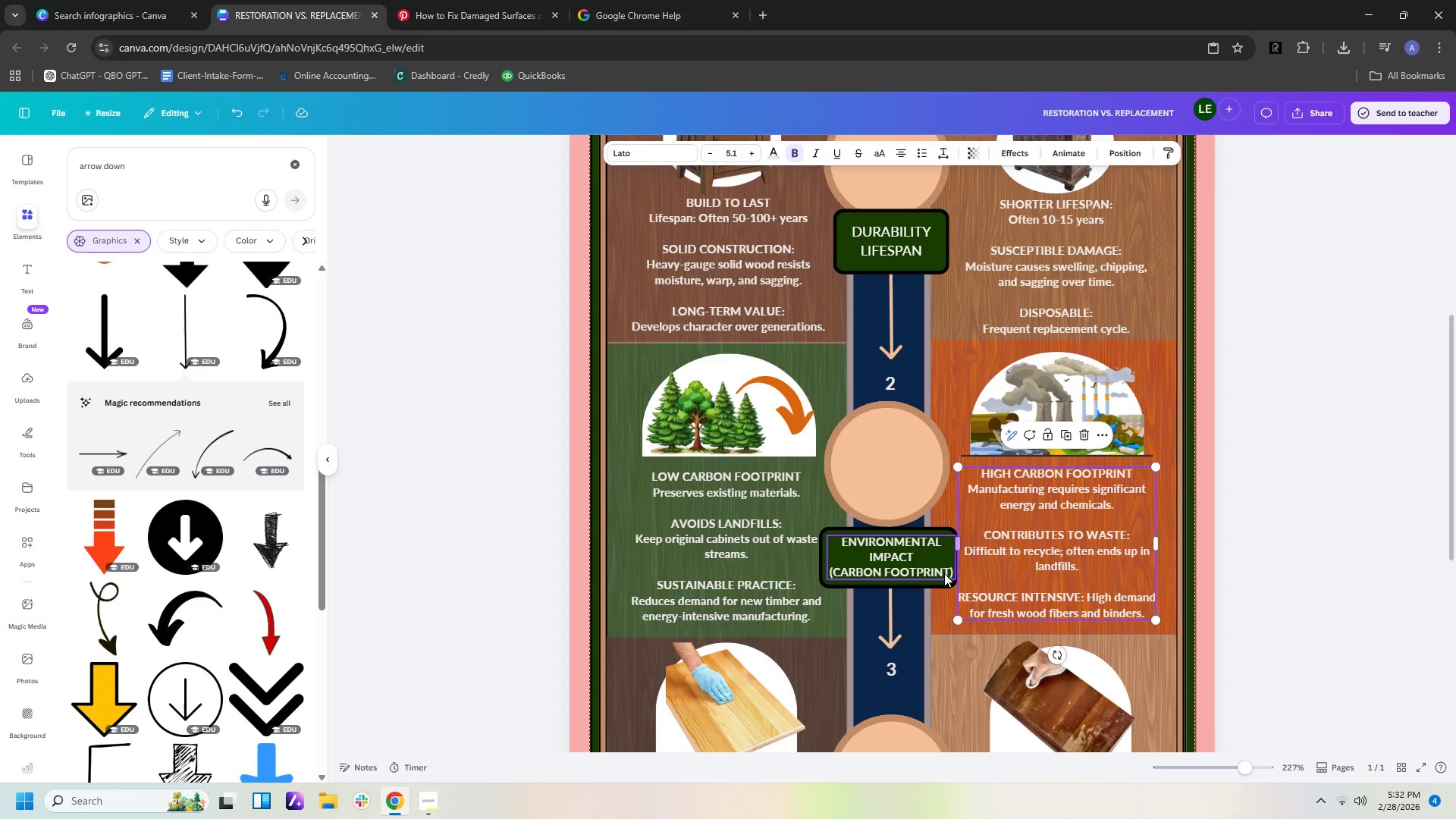 
left_click([943, 573])
 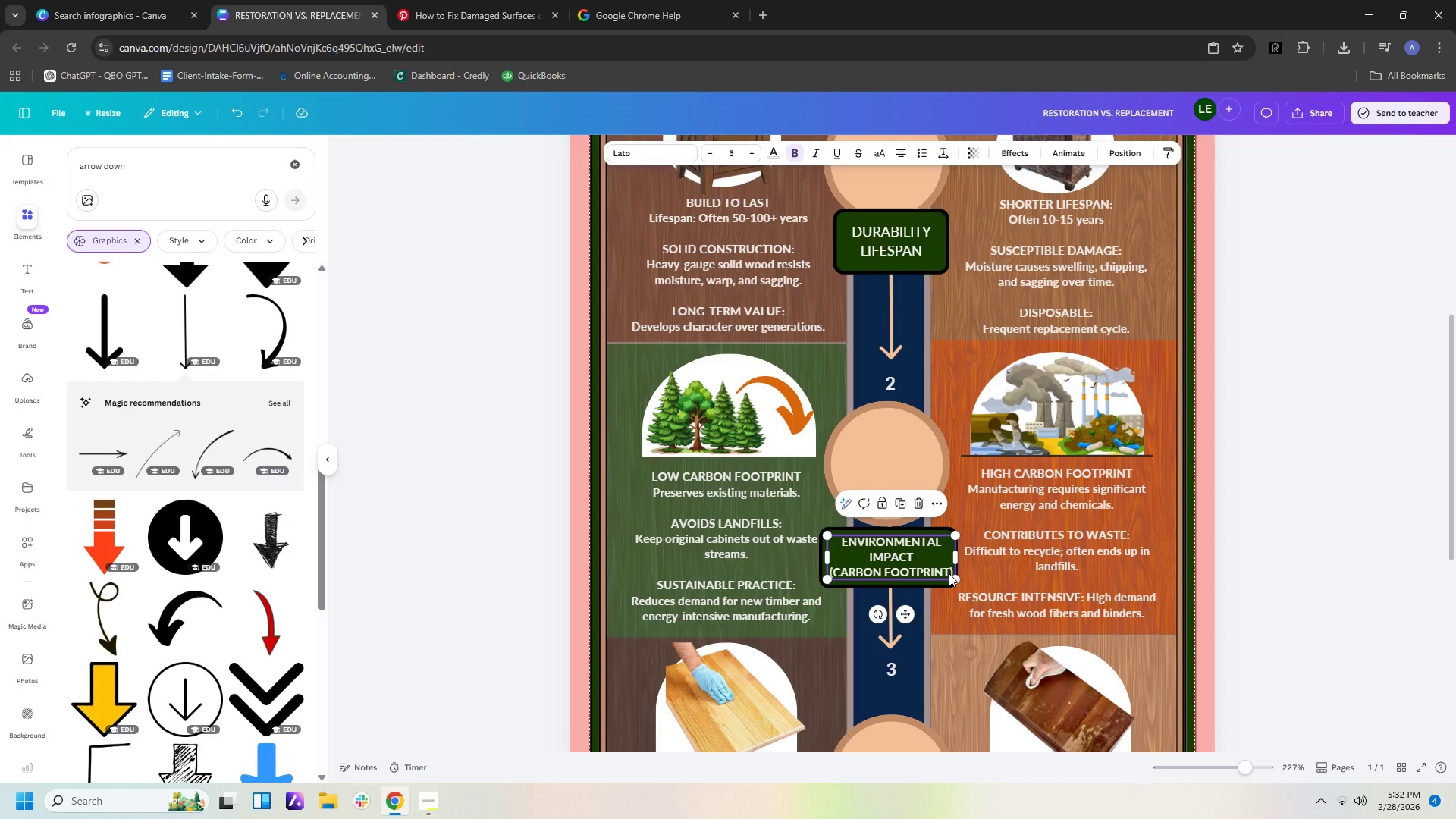 
double_click([949, 573])
 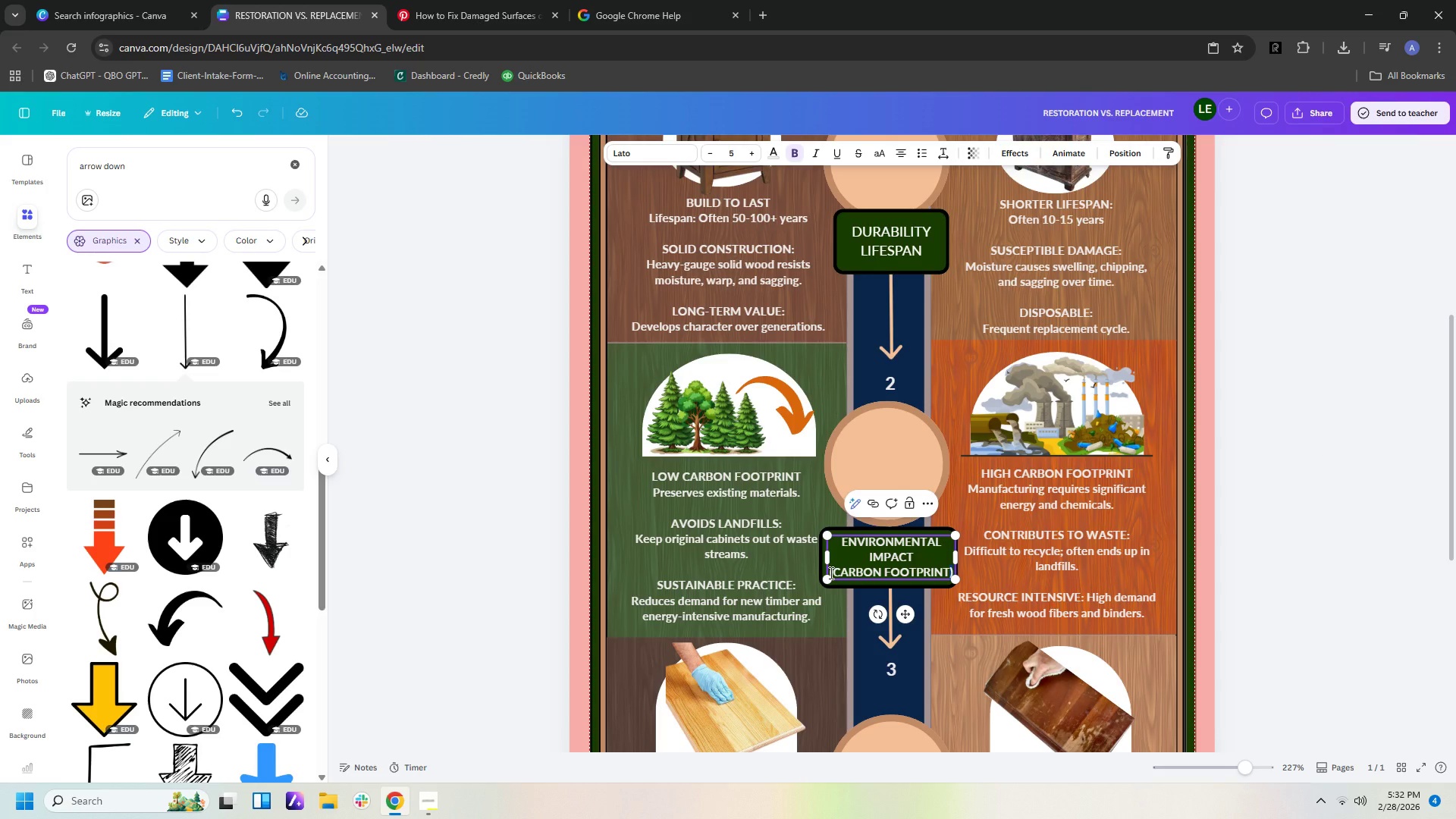 
left_click_drag(start_coordinate=[827, 573], to_coordinate=[954, 577])
 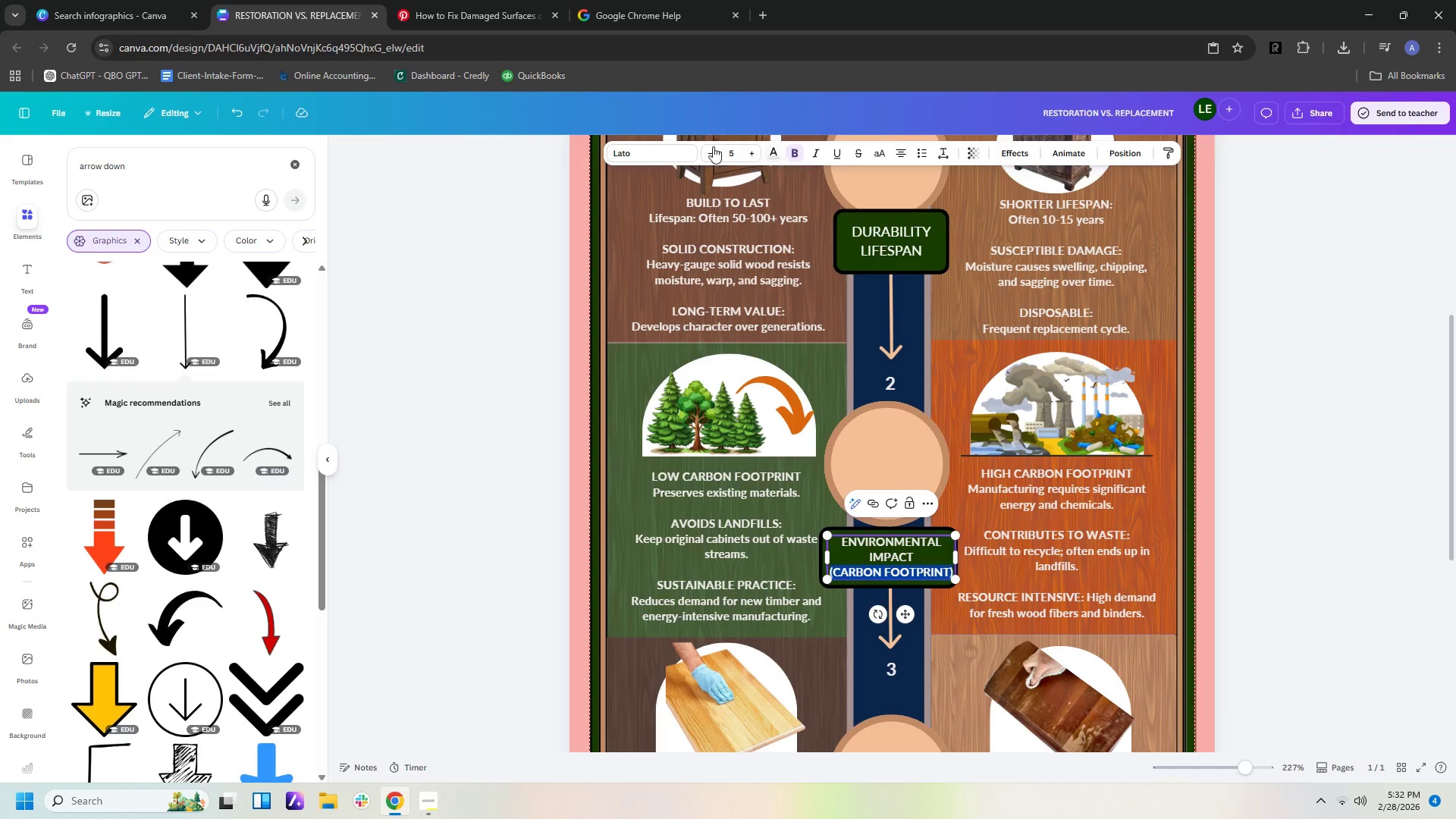 
left_click([708, 154])
 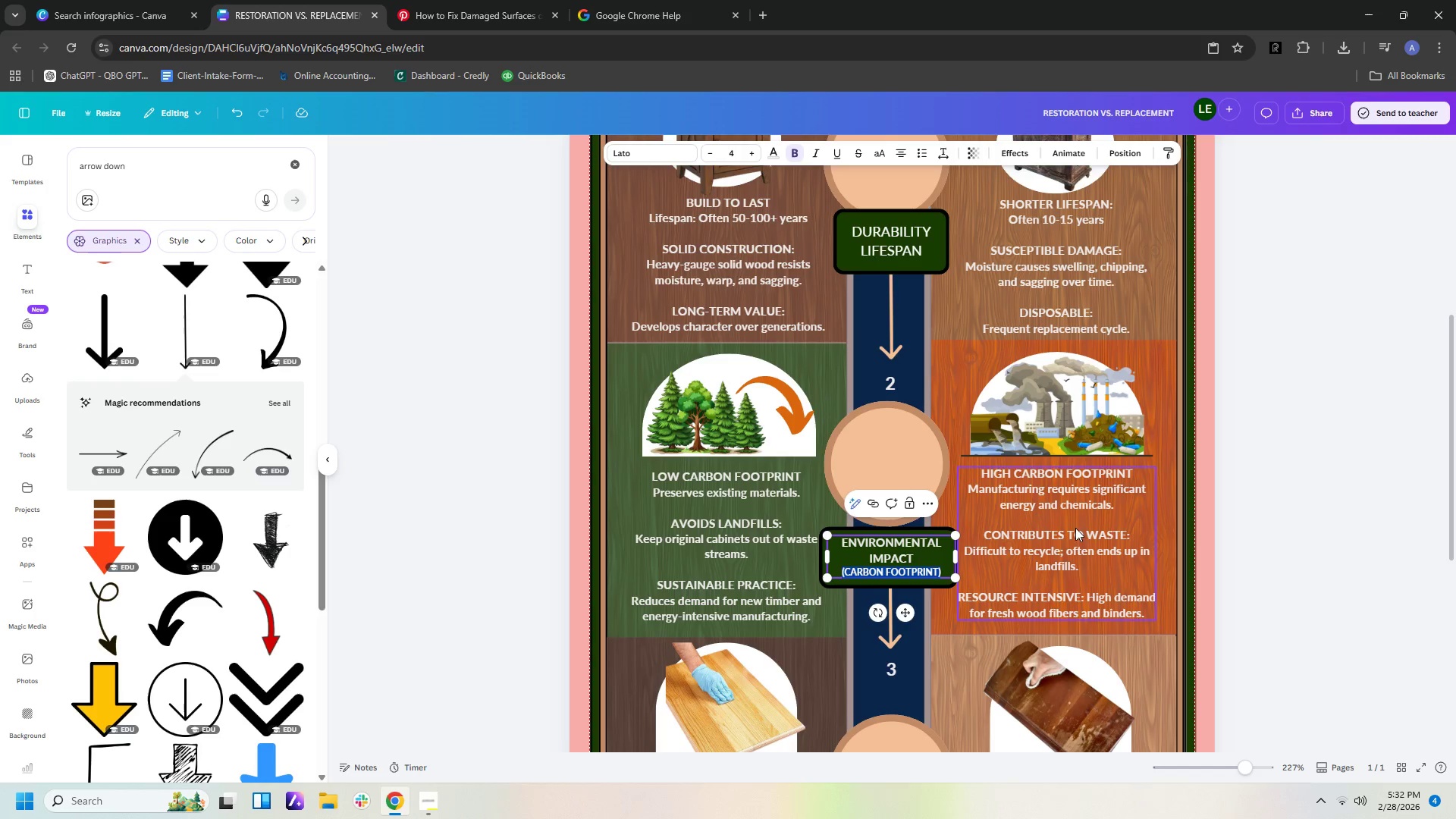 
left_click([1263, 588])
 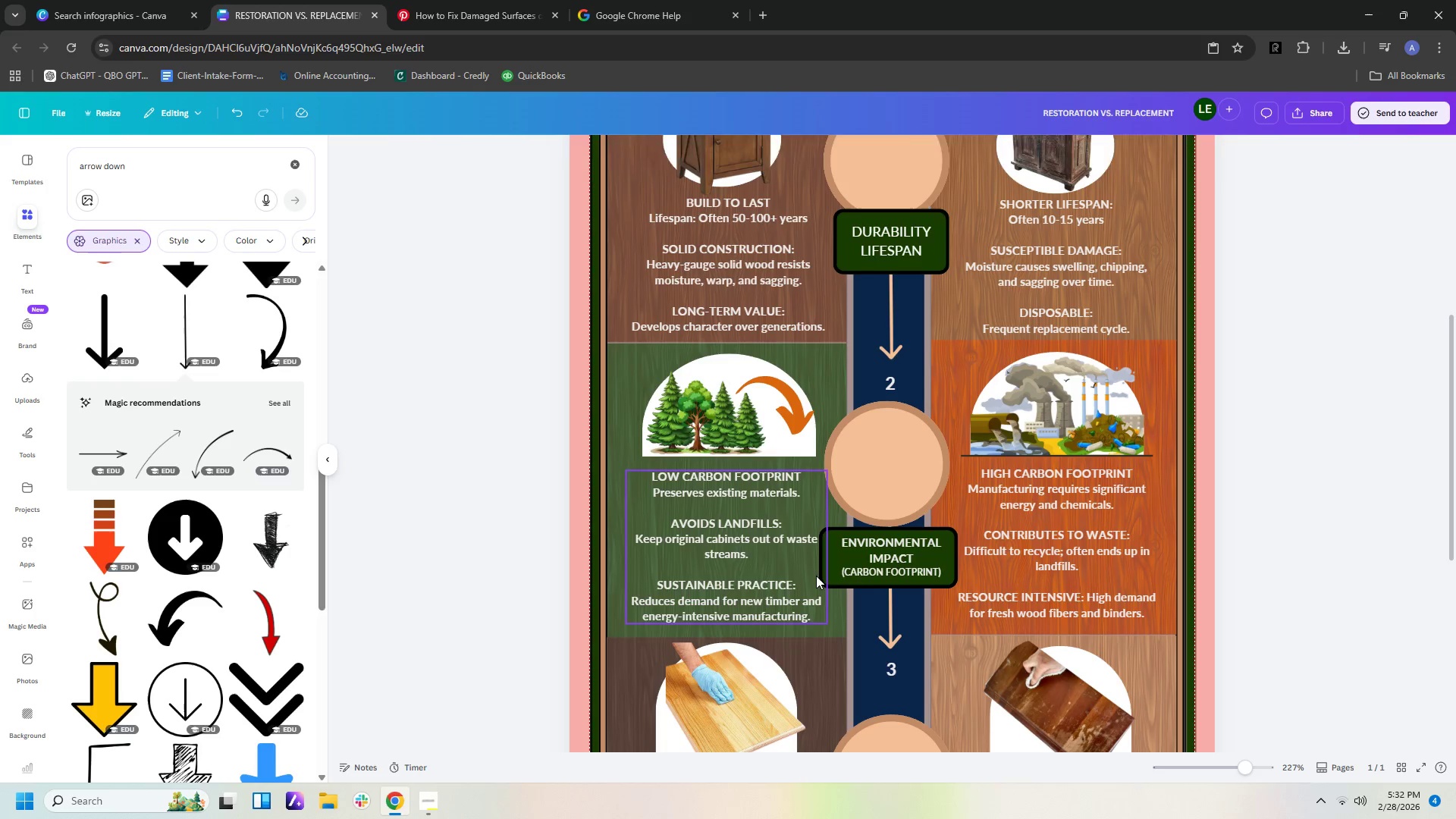 
double_click([822, 576])
 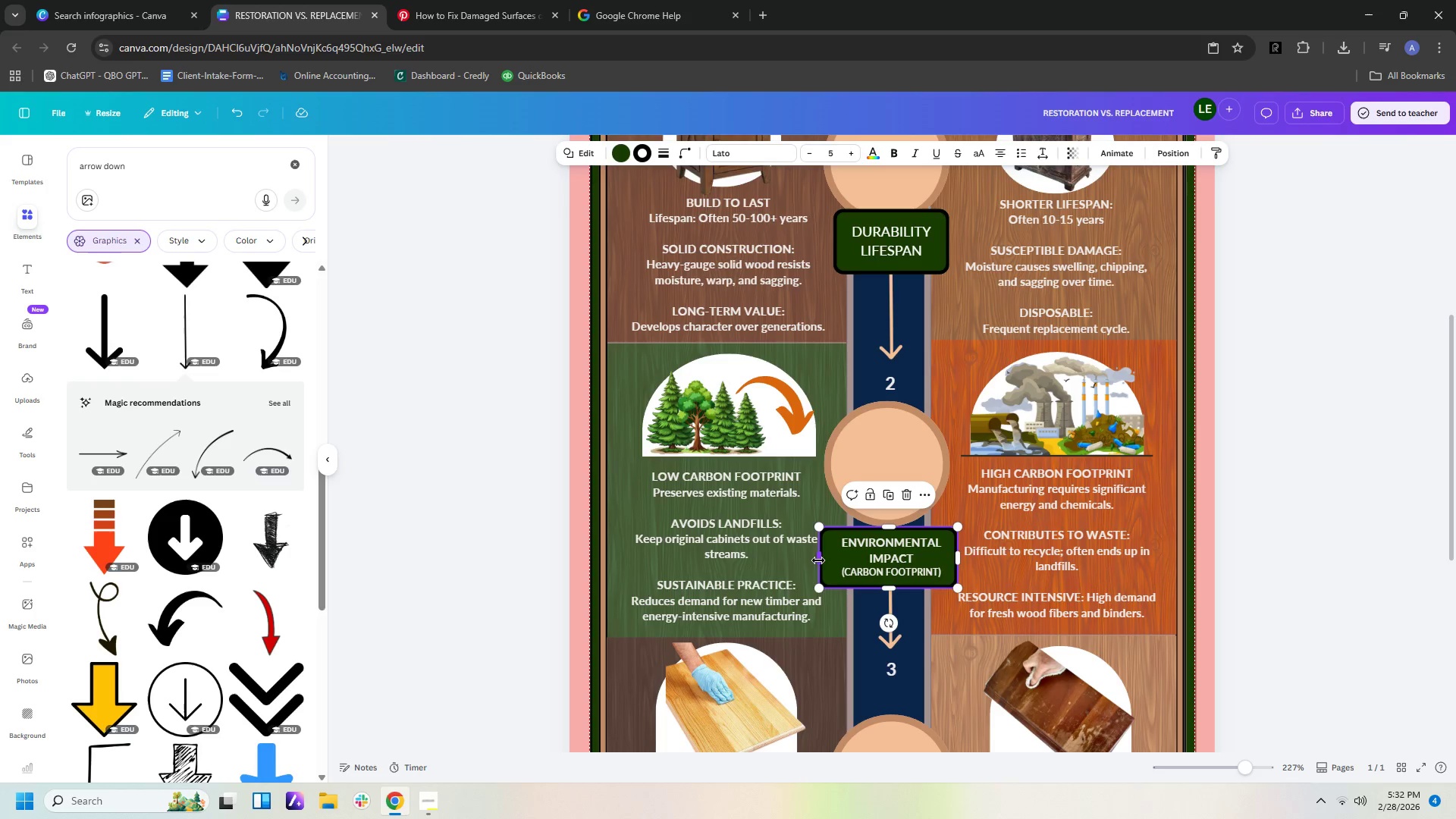 
left_click_drag(start_coordinate=[818, 560], to_coordinate=[834, 560])
 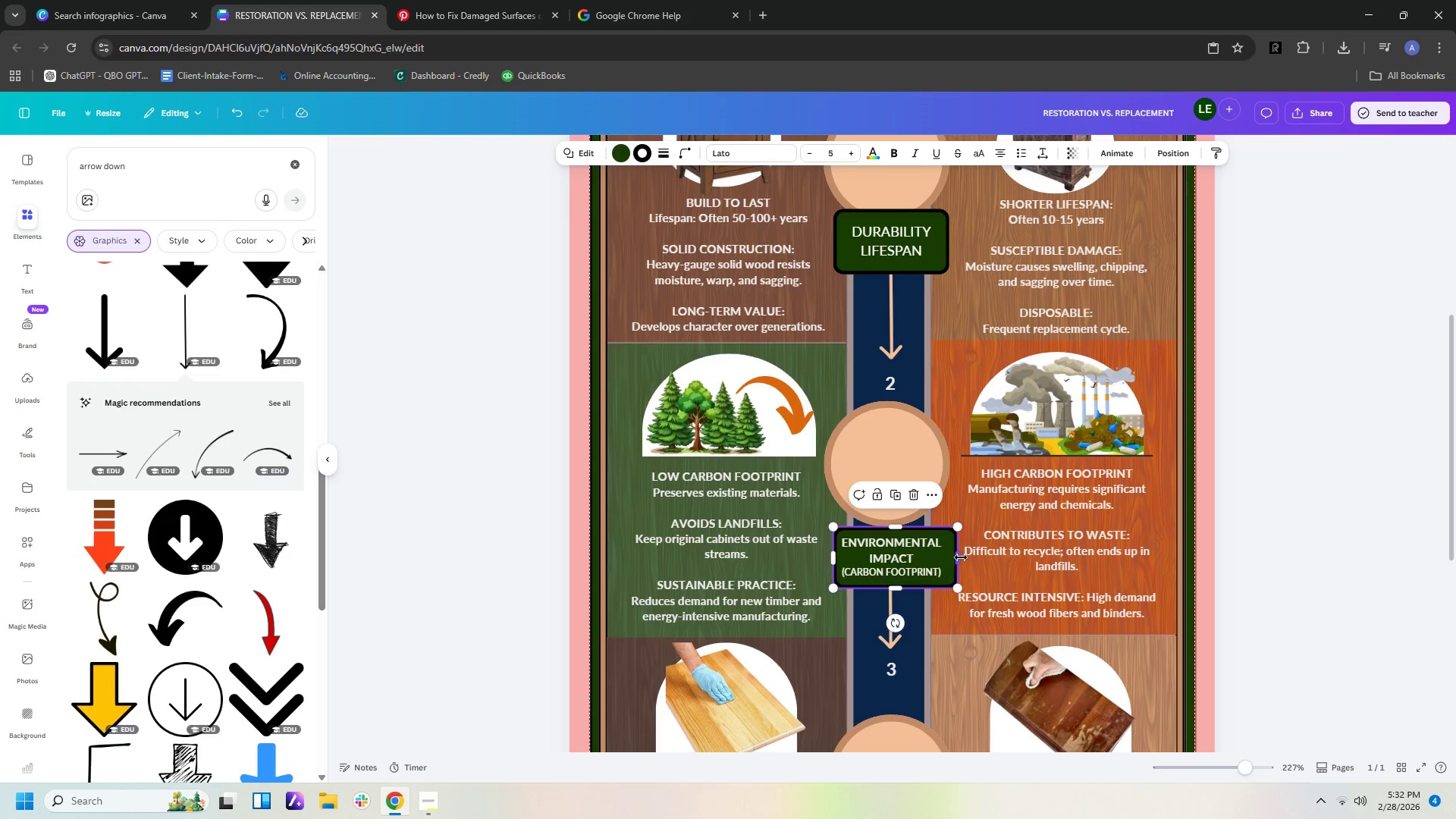 
left_click_drag(start_coordinate=[961, 557], to_coordinate=[952, 557])
 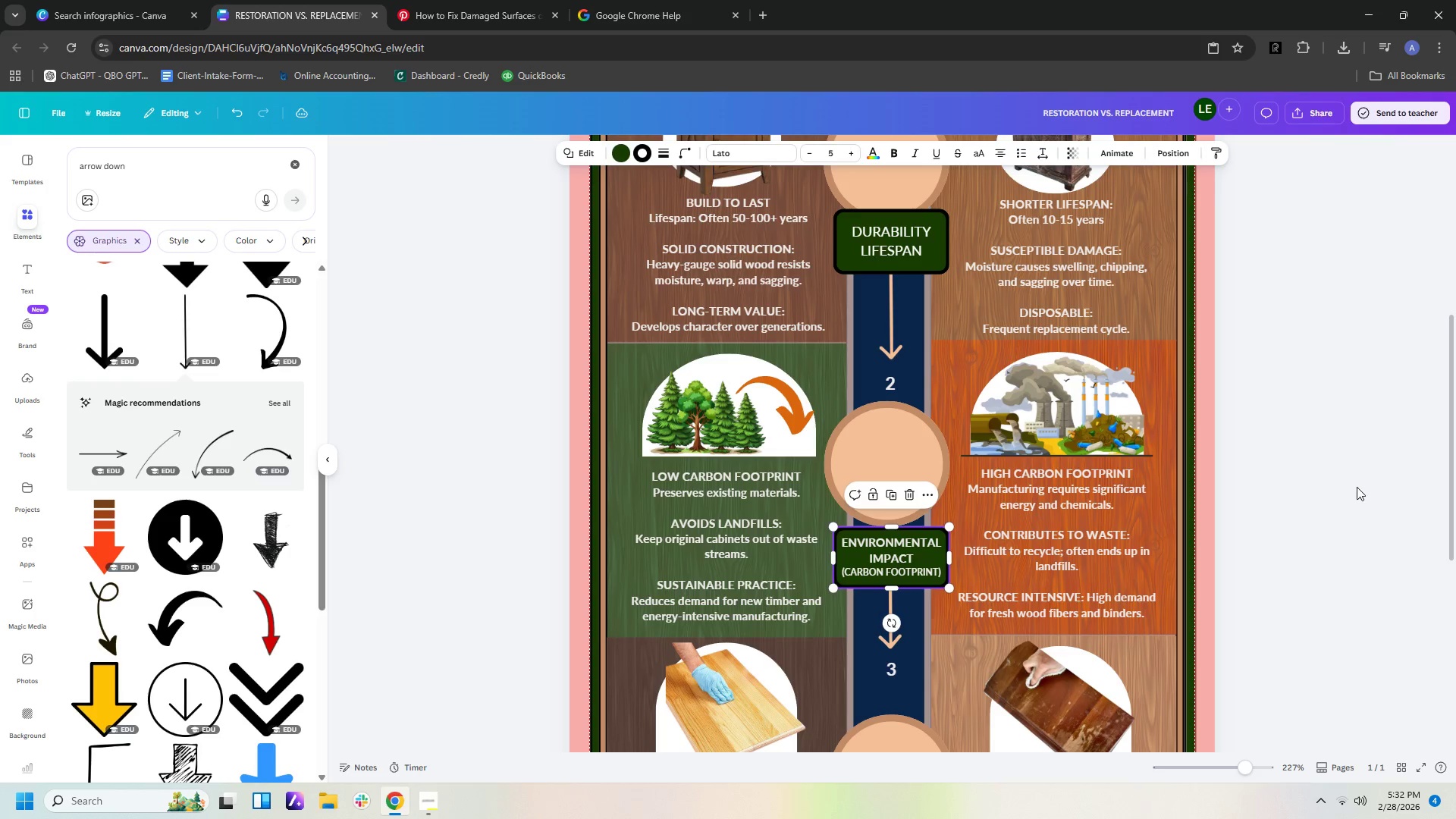 
left_click([1357, 487])
 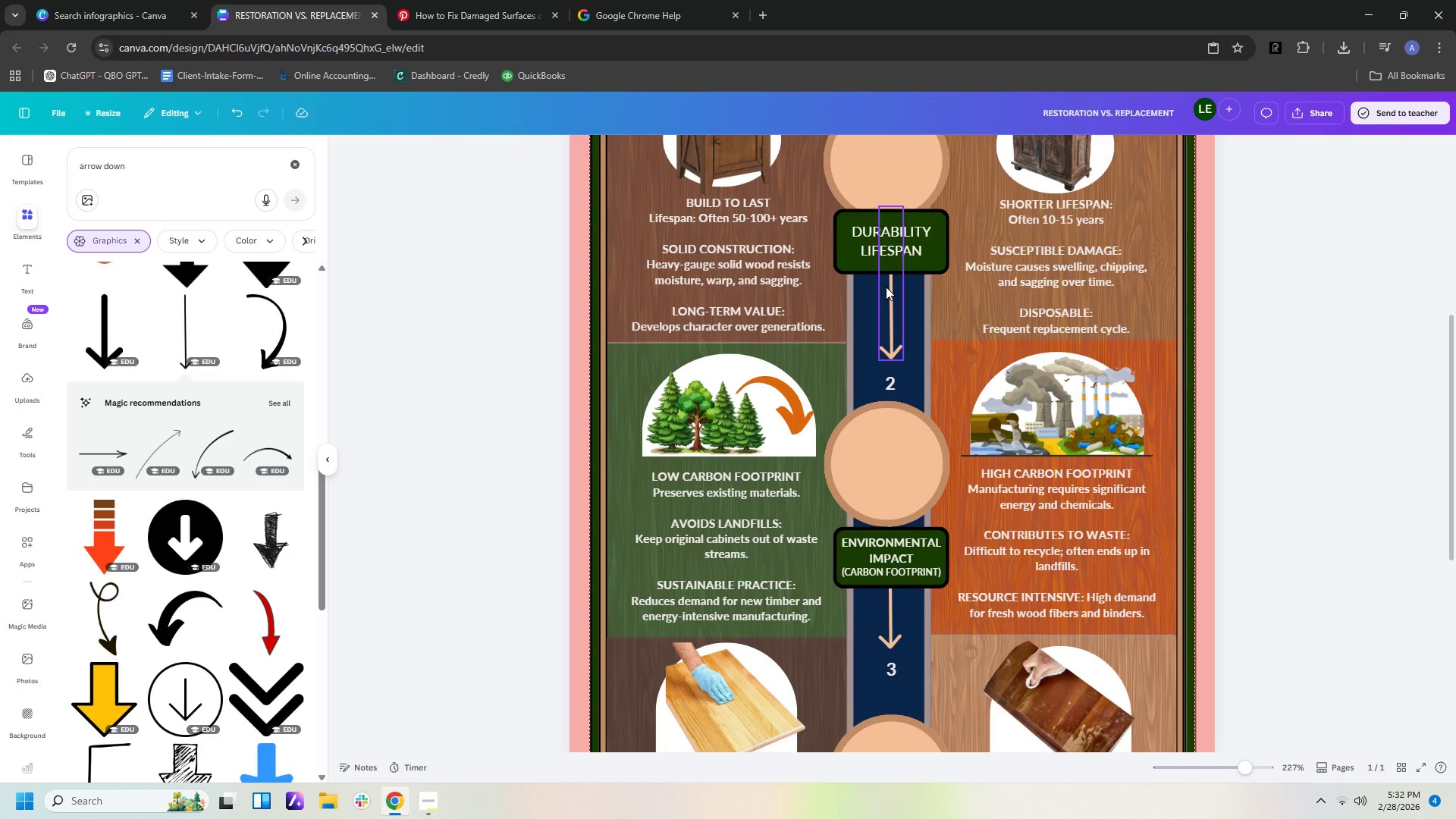 
left_click([886, 269])
 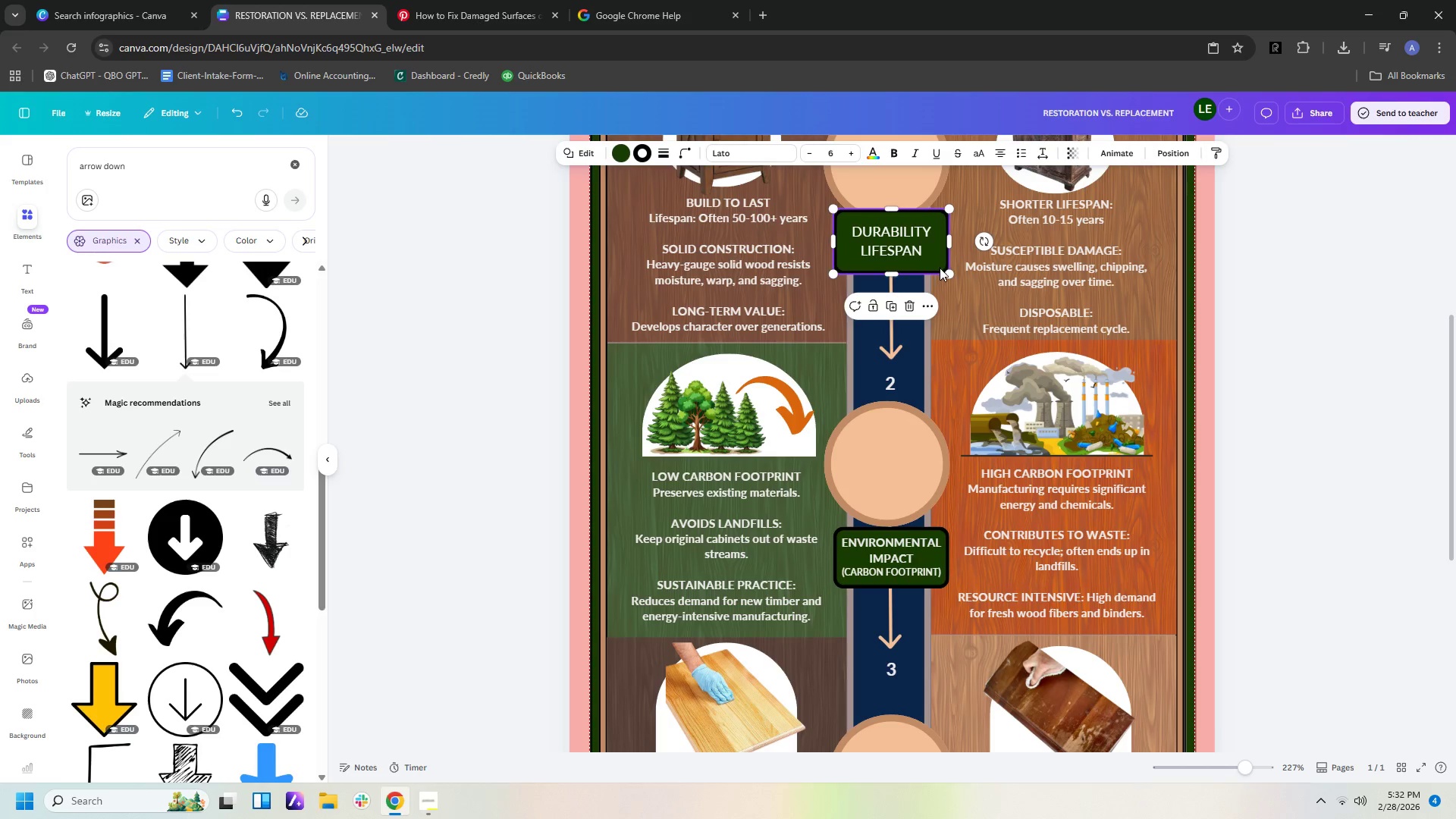 
left_click_drag(start_coordinate=[947, 270], to_coordinate=[938, 243])
 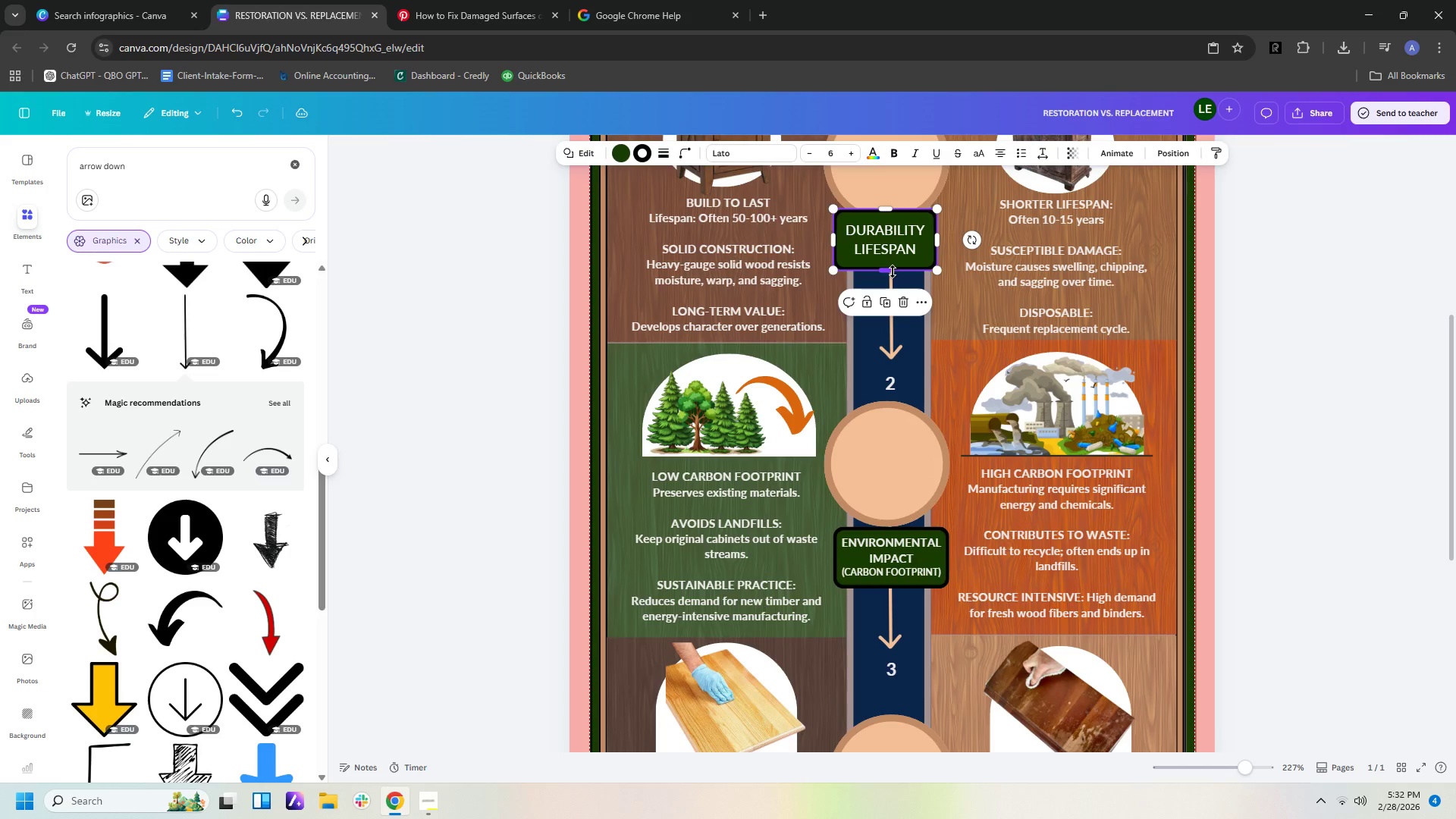 
left_click_drag(start_coordinate=[886, 271], to_coordinate=[893, 253])
 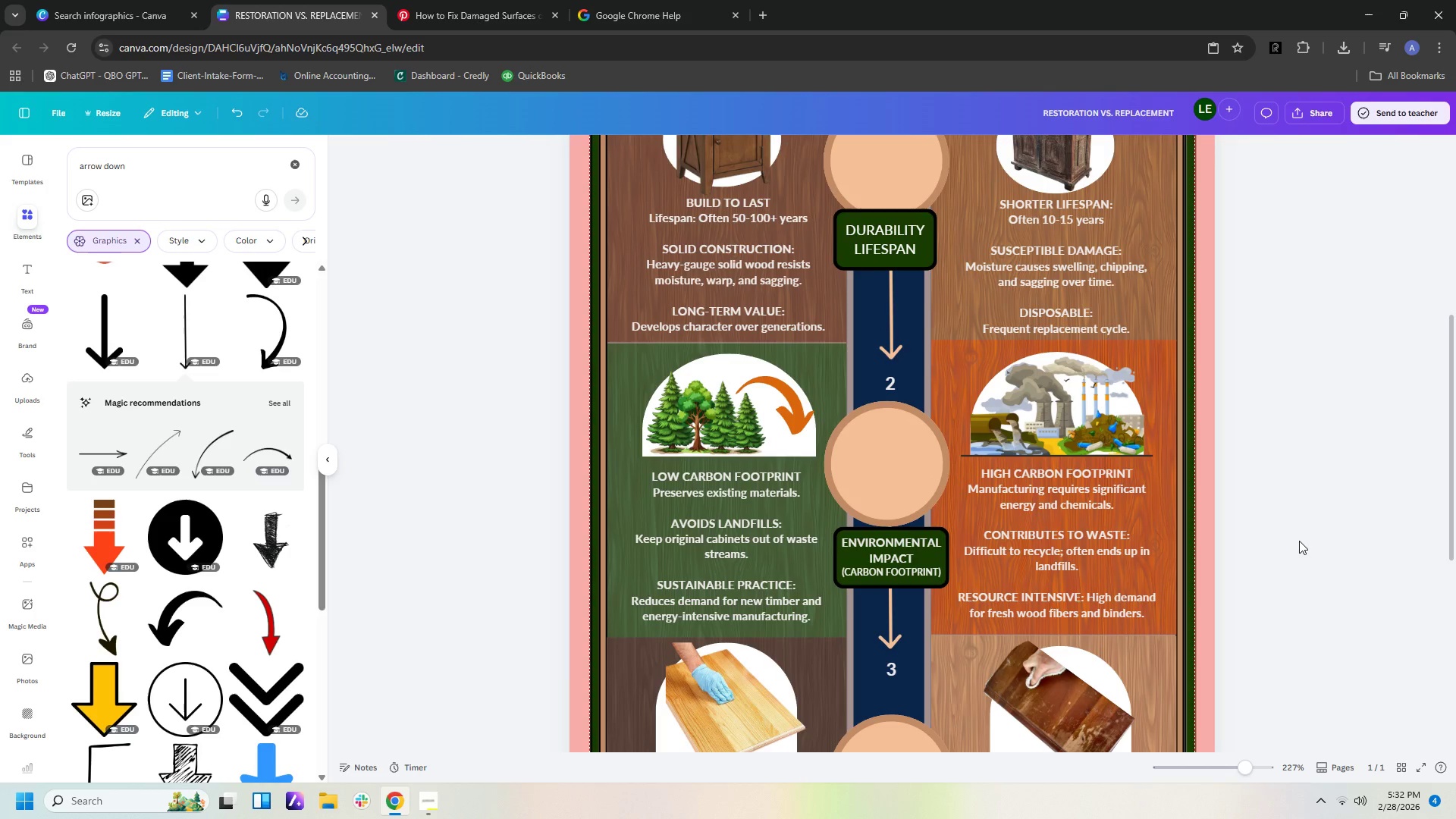 
scroll: coordinate [1279, 703], scroll_direction: down, amount: 2.0
 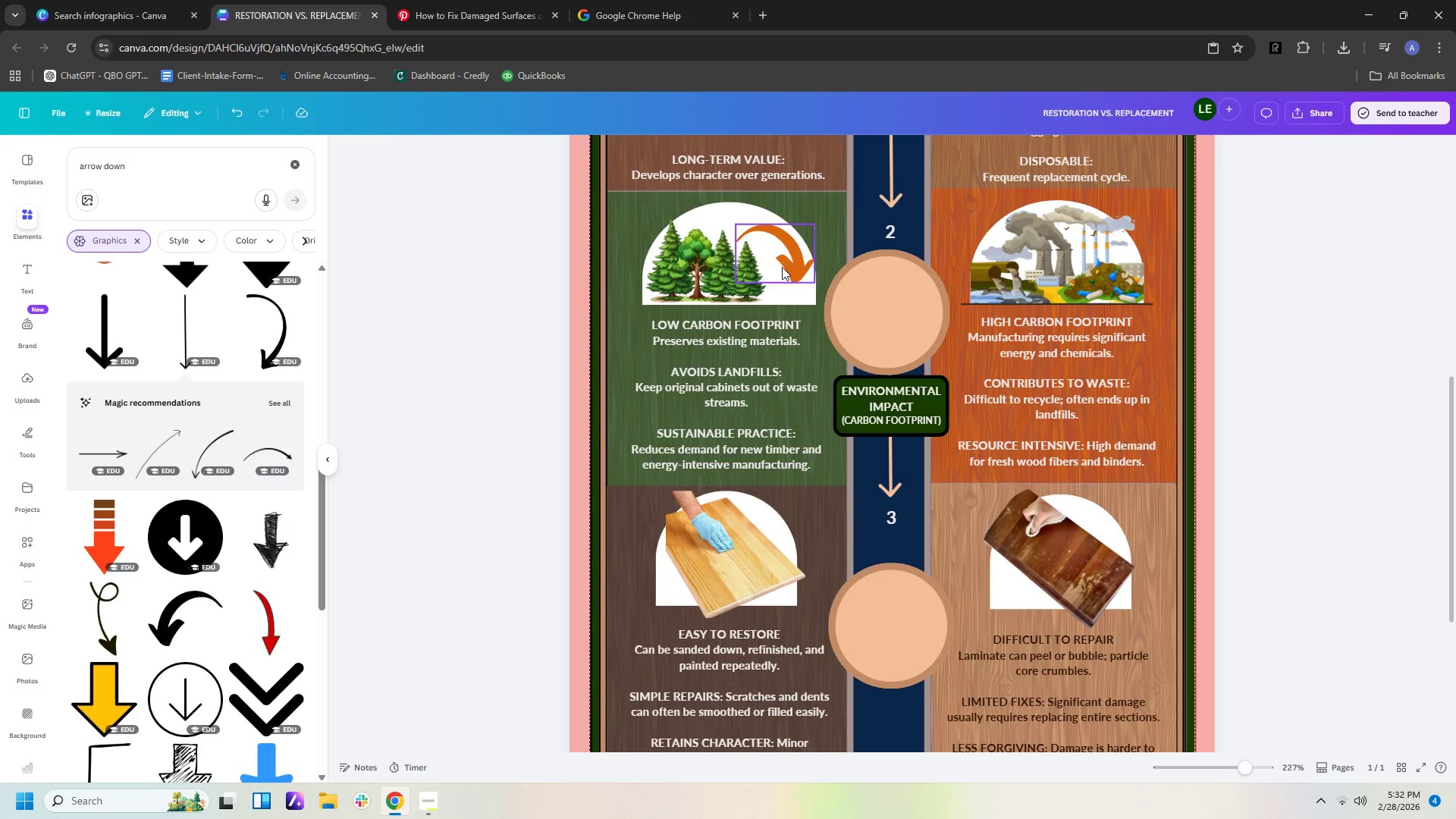 
scroll: coordinate [782, 267], scroll_direction: up, amount: 2.0
 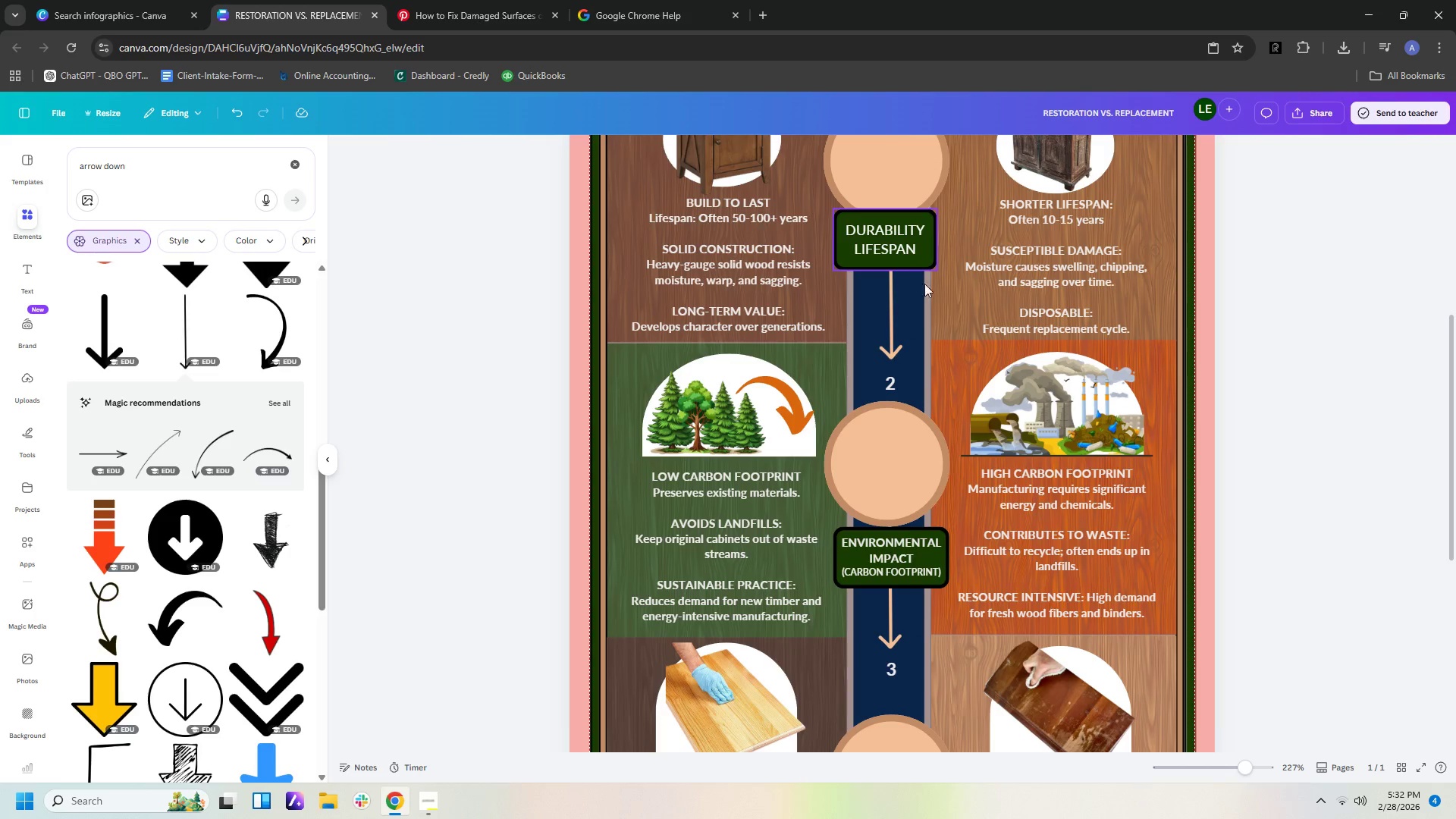 
wait(5.94)
 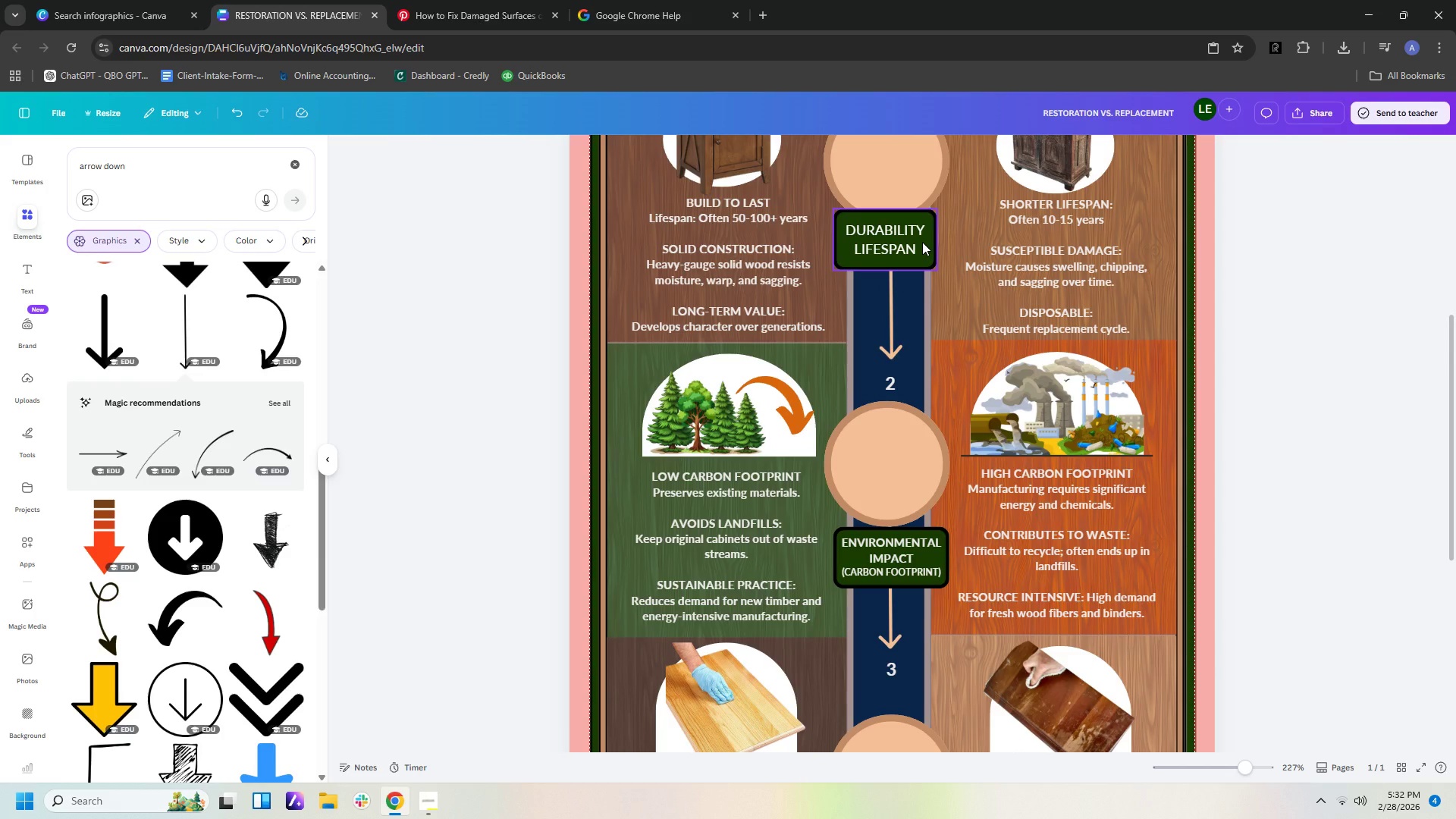 
left_click([941, 584])
 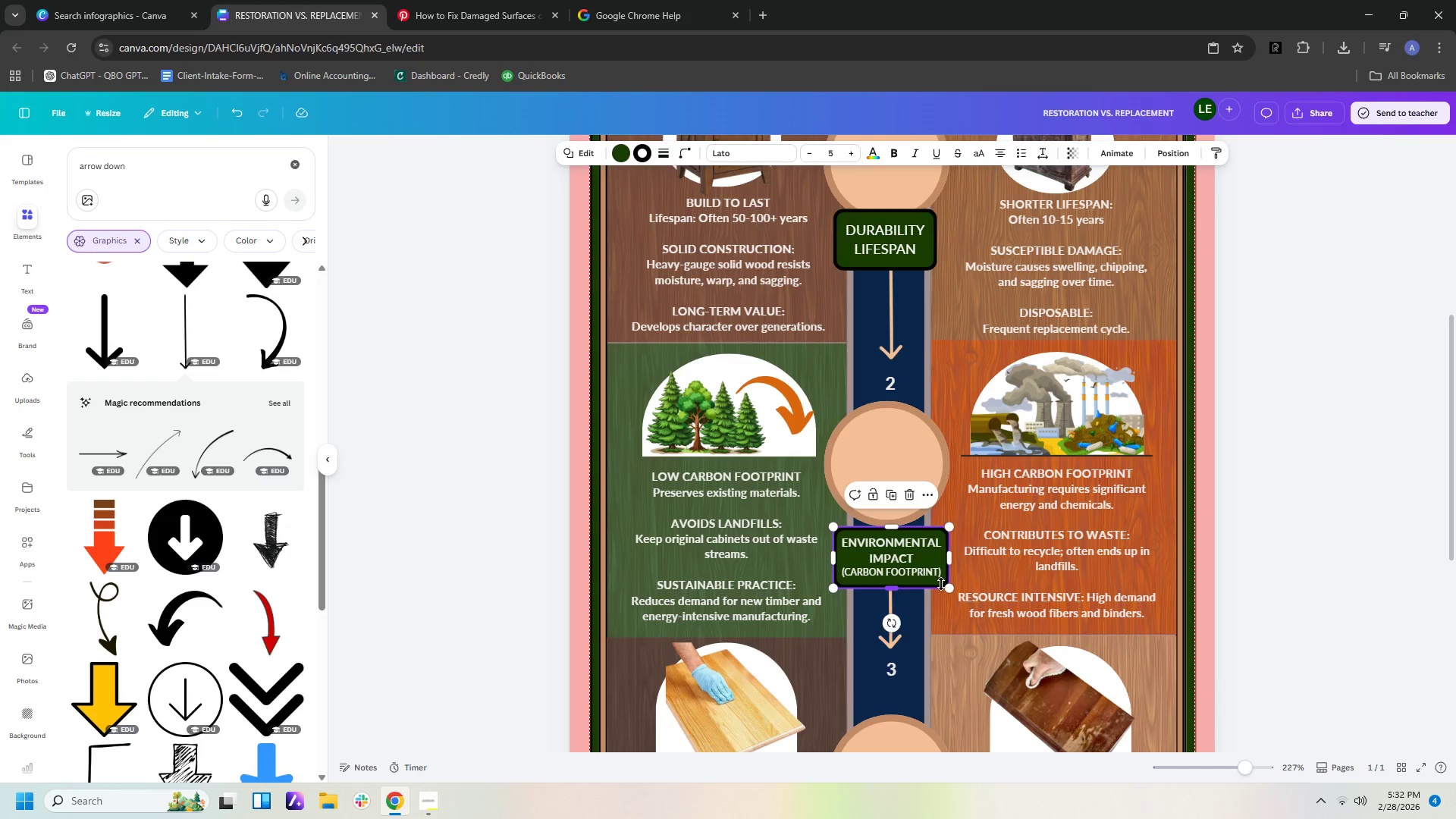 
key(Control+C)
 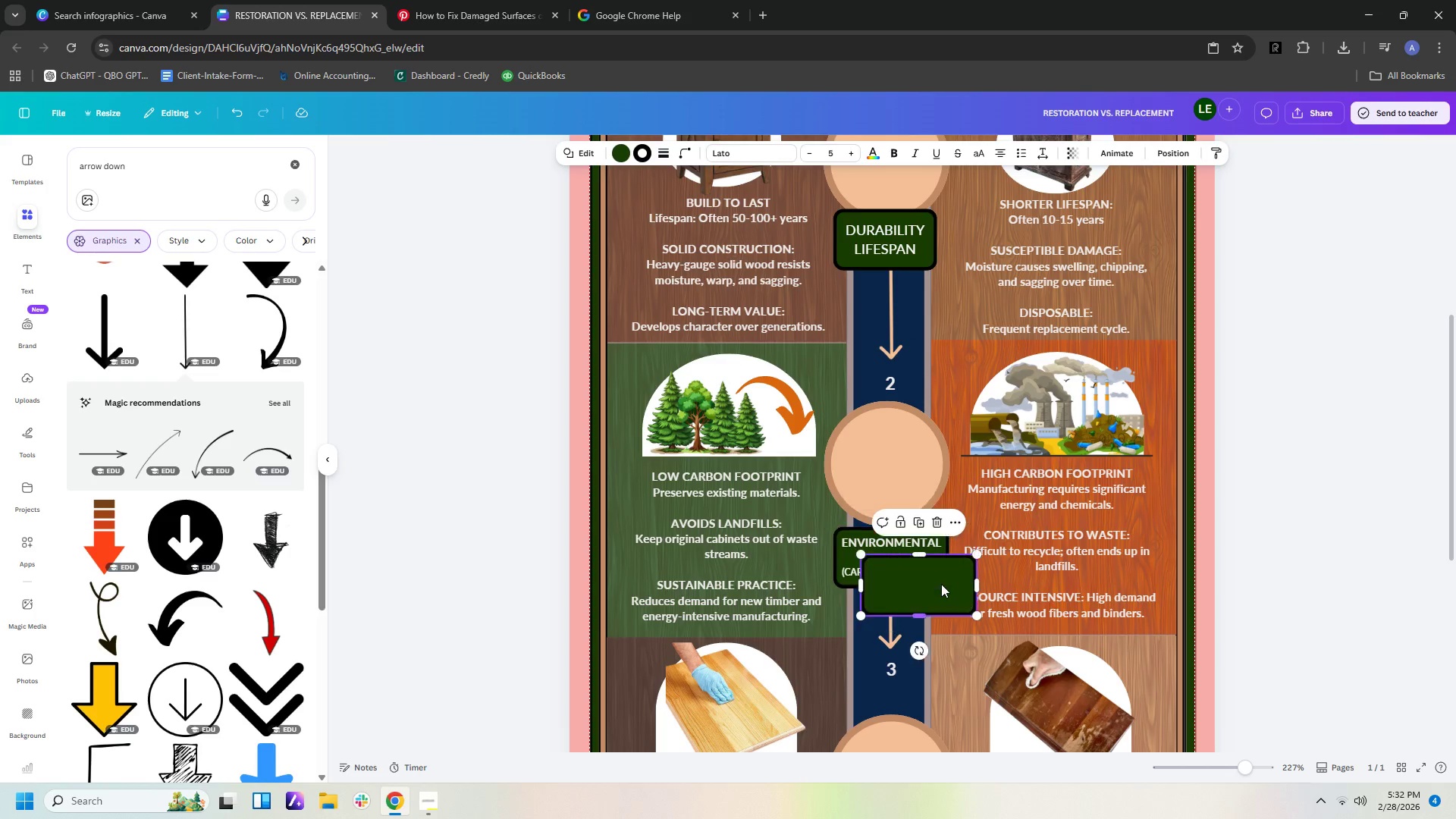 
key(Control+V)
 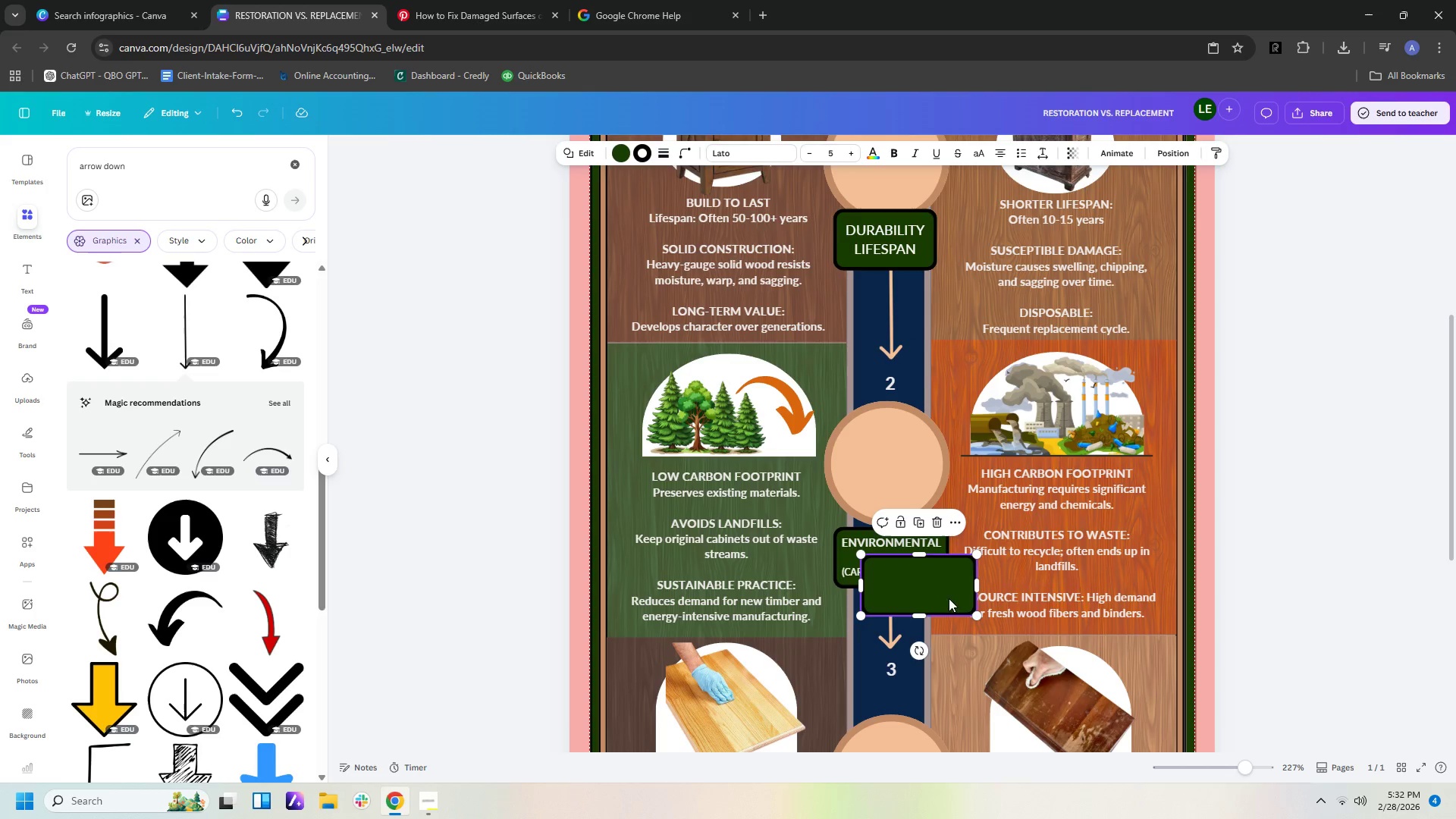 
left_click_drag(start_coordinate=[949, 598], to_coordinate=[947, 705])
 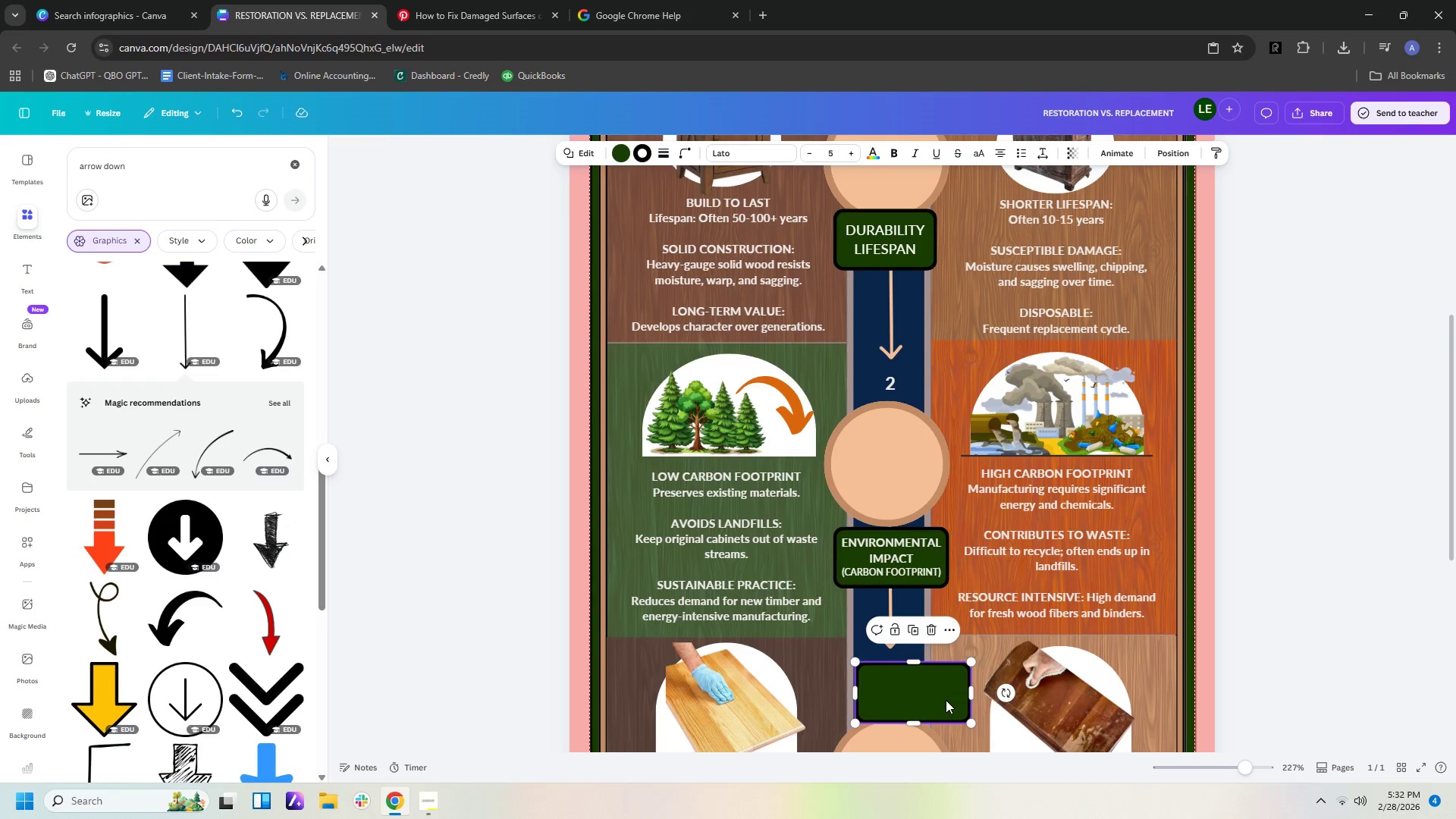 
scroll: coordinate [946, 698], scroll_direction: down, amount: 5.0
 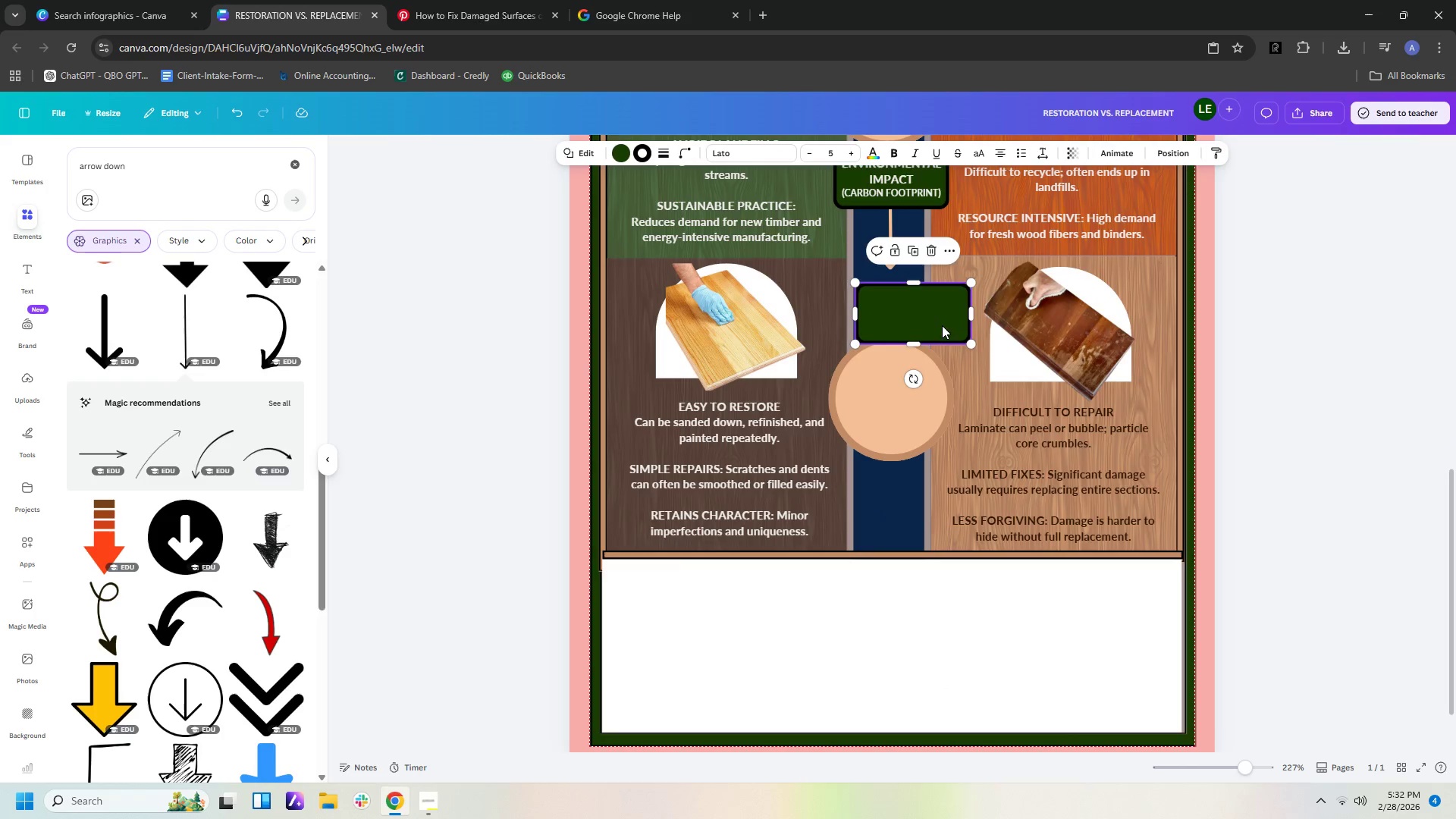 
left_click_drag(start_coordinate=[943, 321], to_coordinate=[918, 497])
 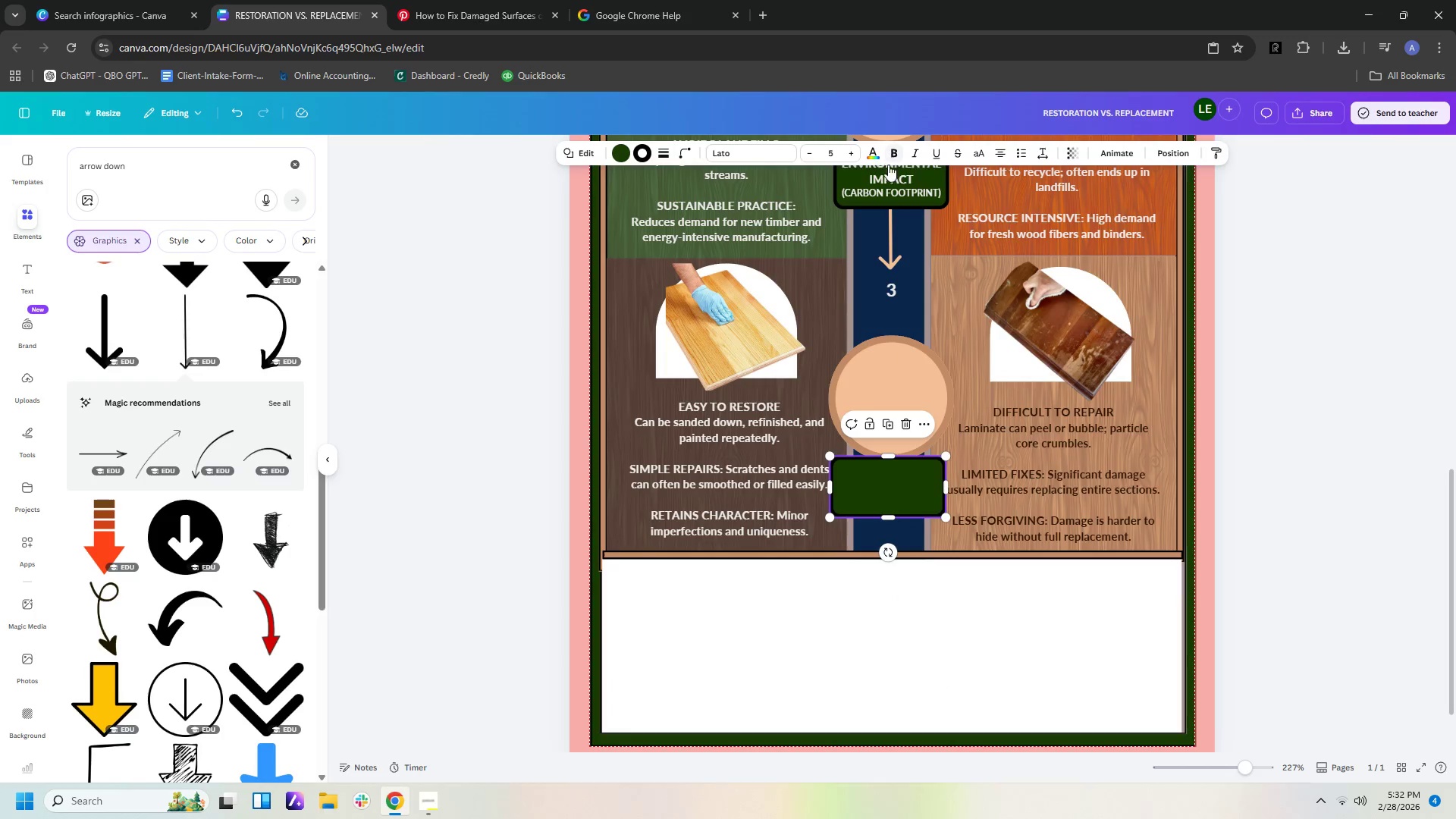 
left_click([888, 184])
 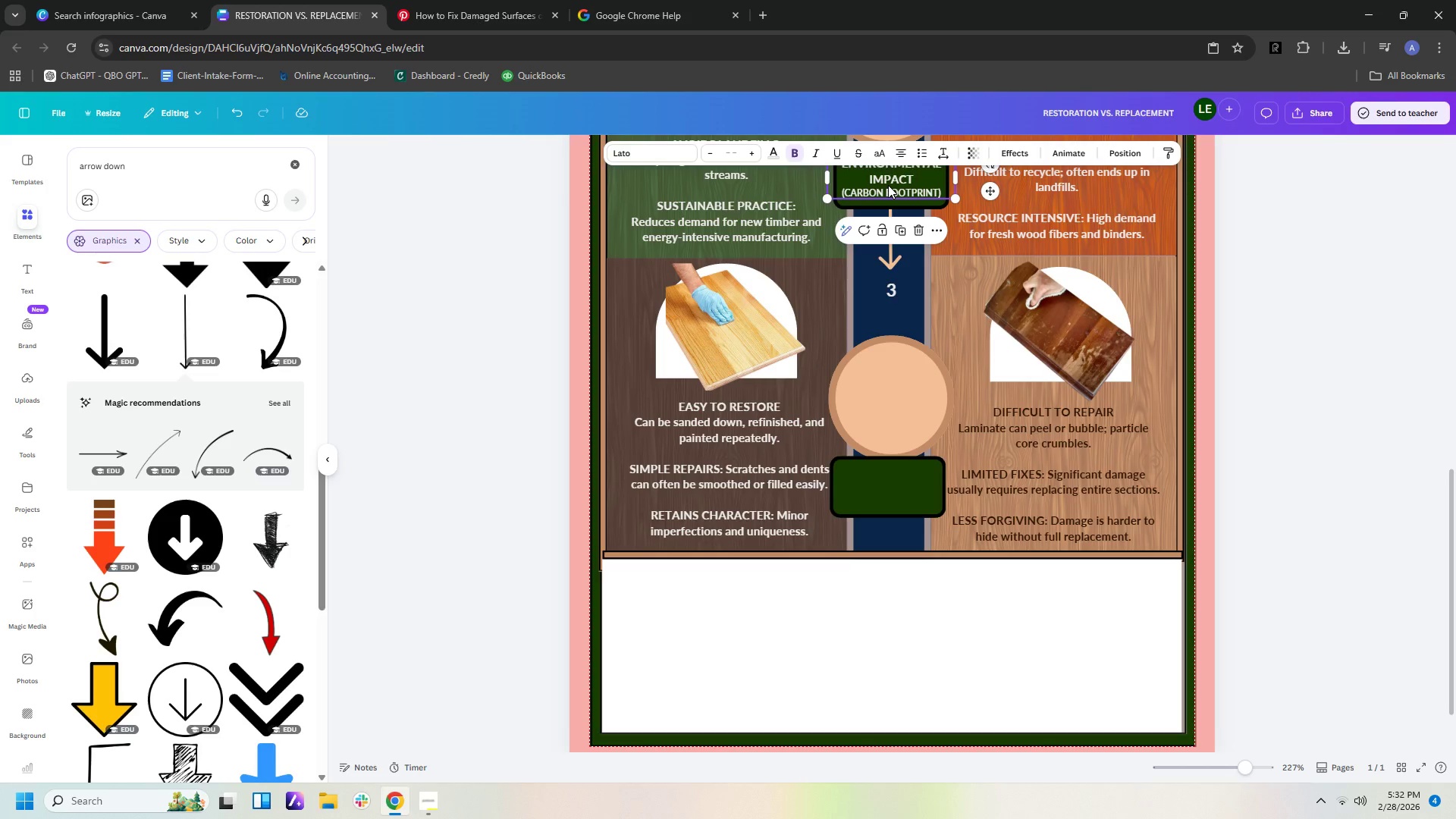 
key(Control+C)
 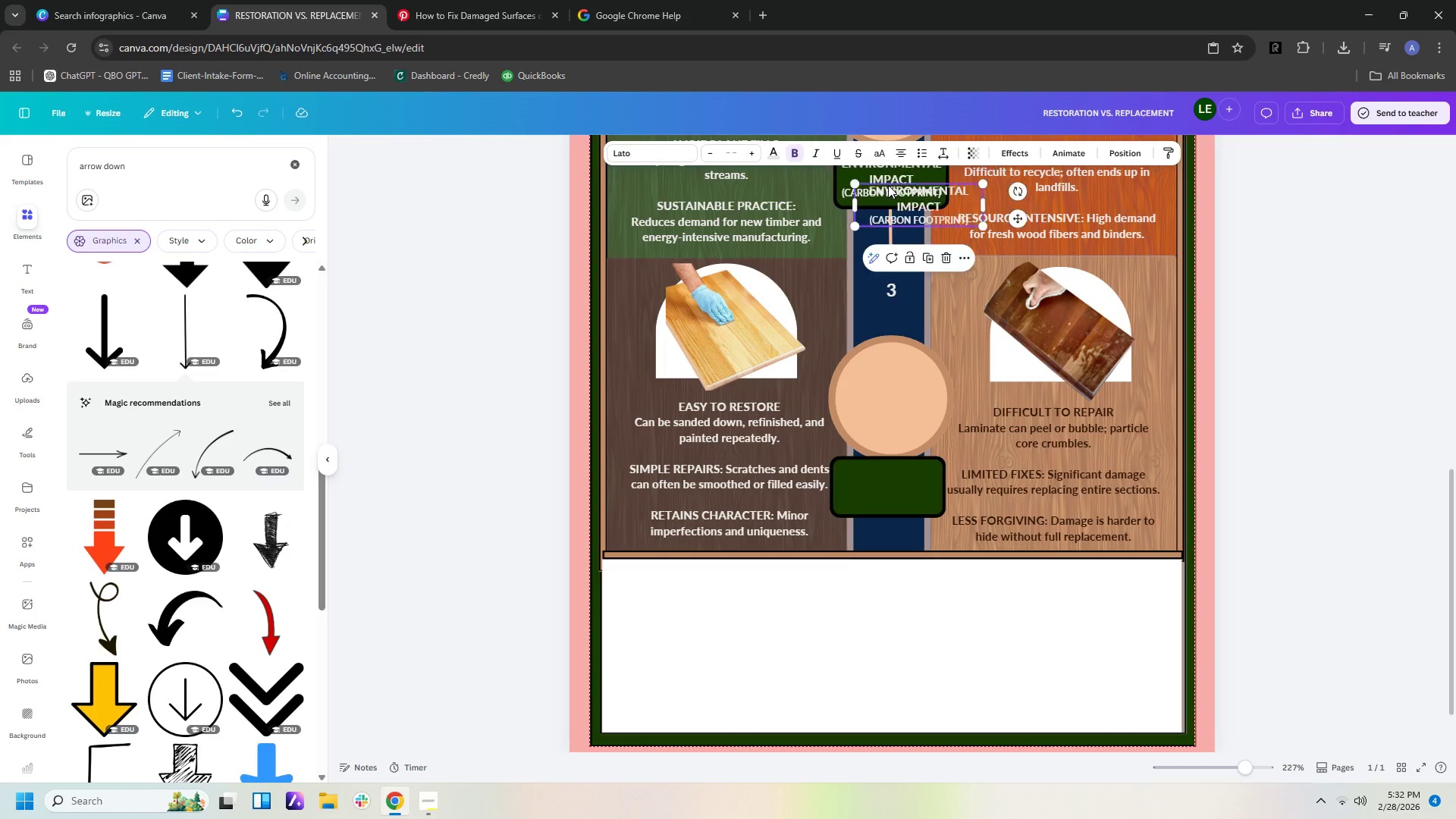 
key(Control+V)
 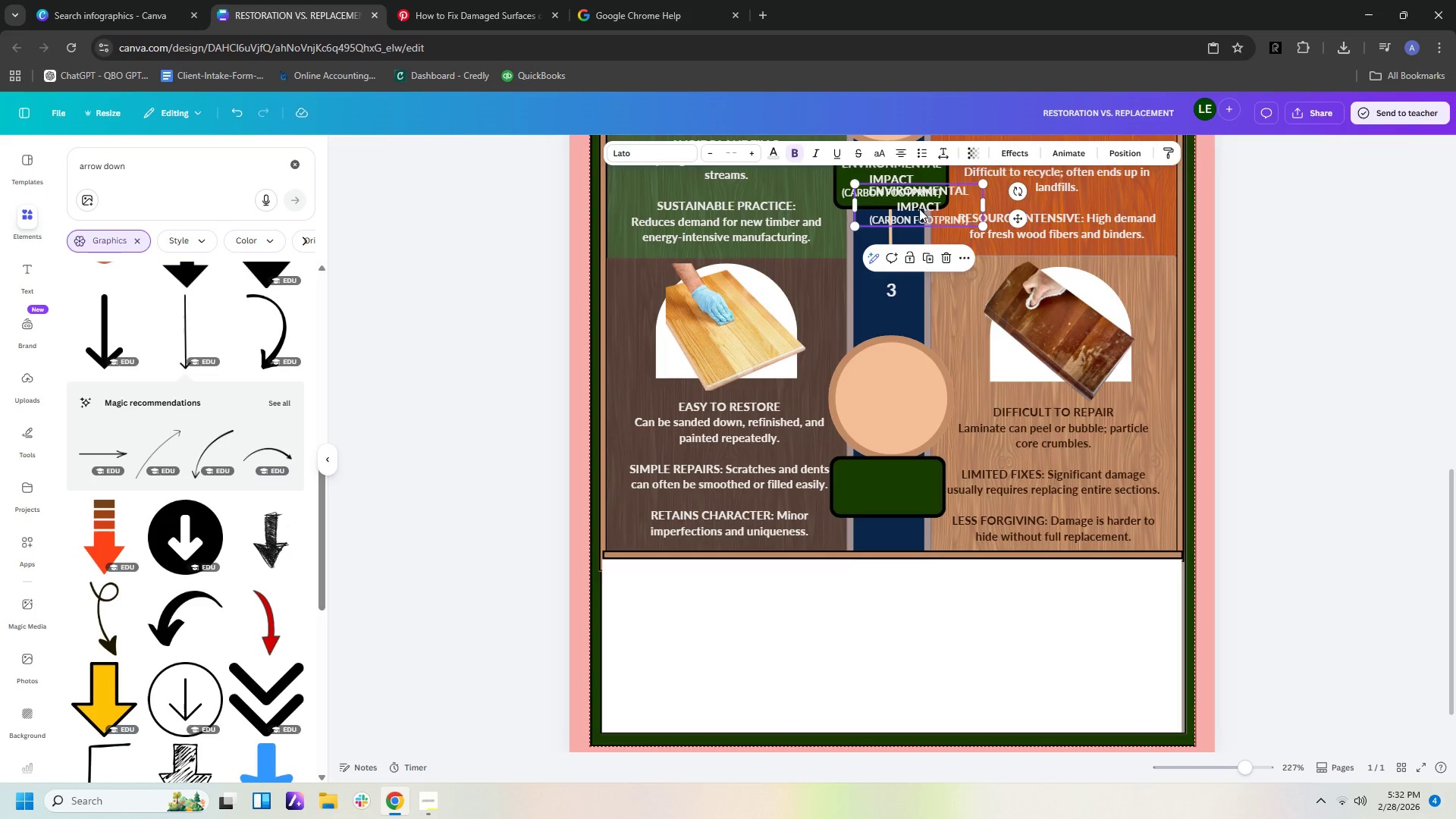 
left_click_drag(start_coordinate=[919, 211], to_coordinate=[890, 492])
 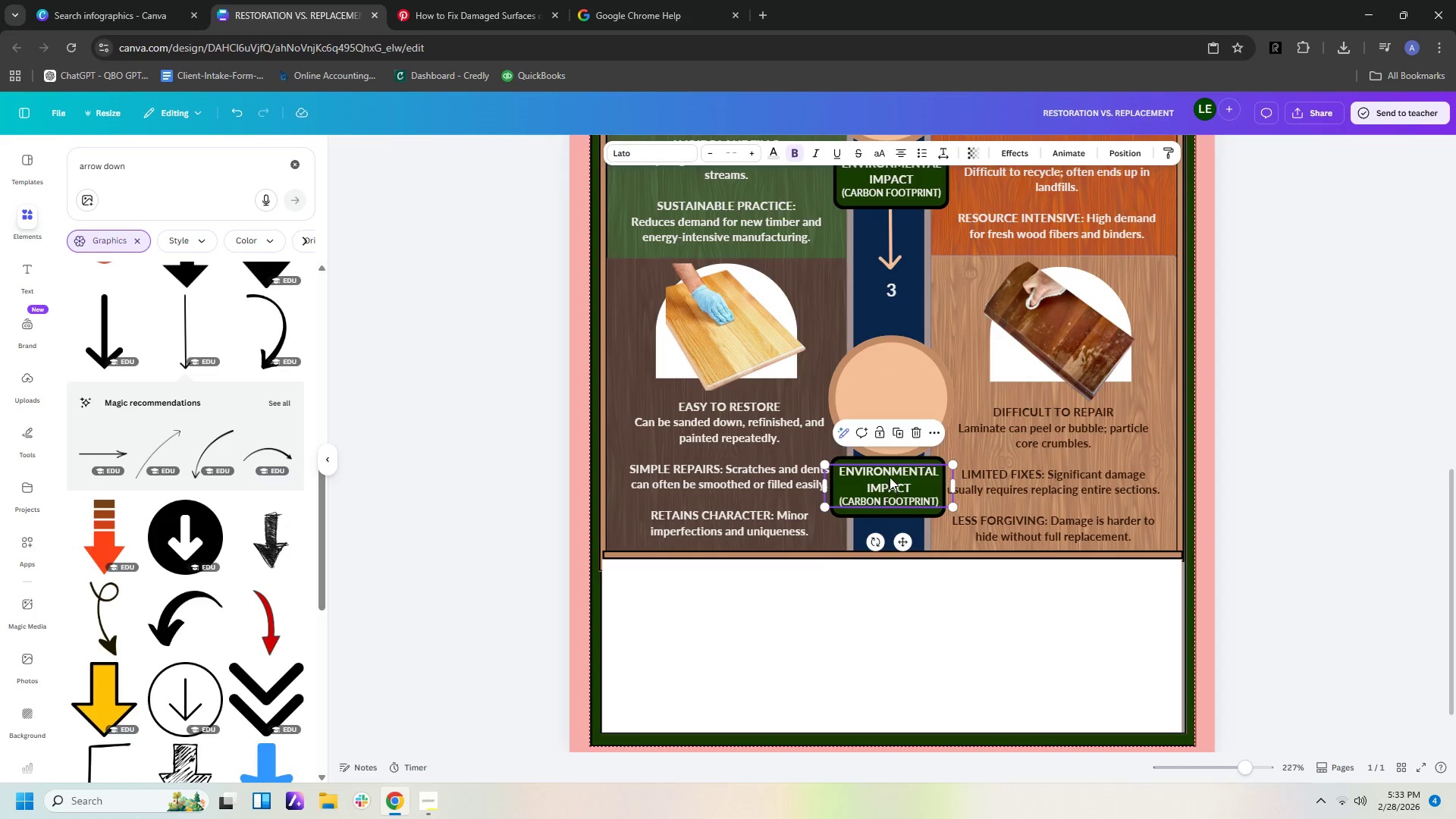 
left_click([890, 473])
 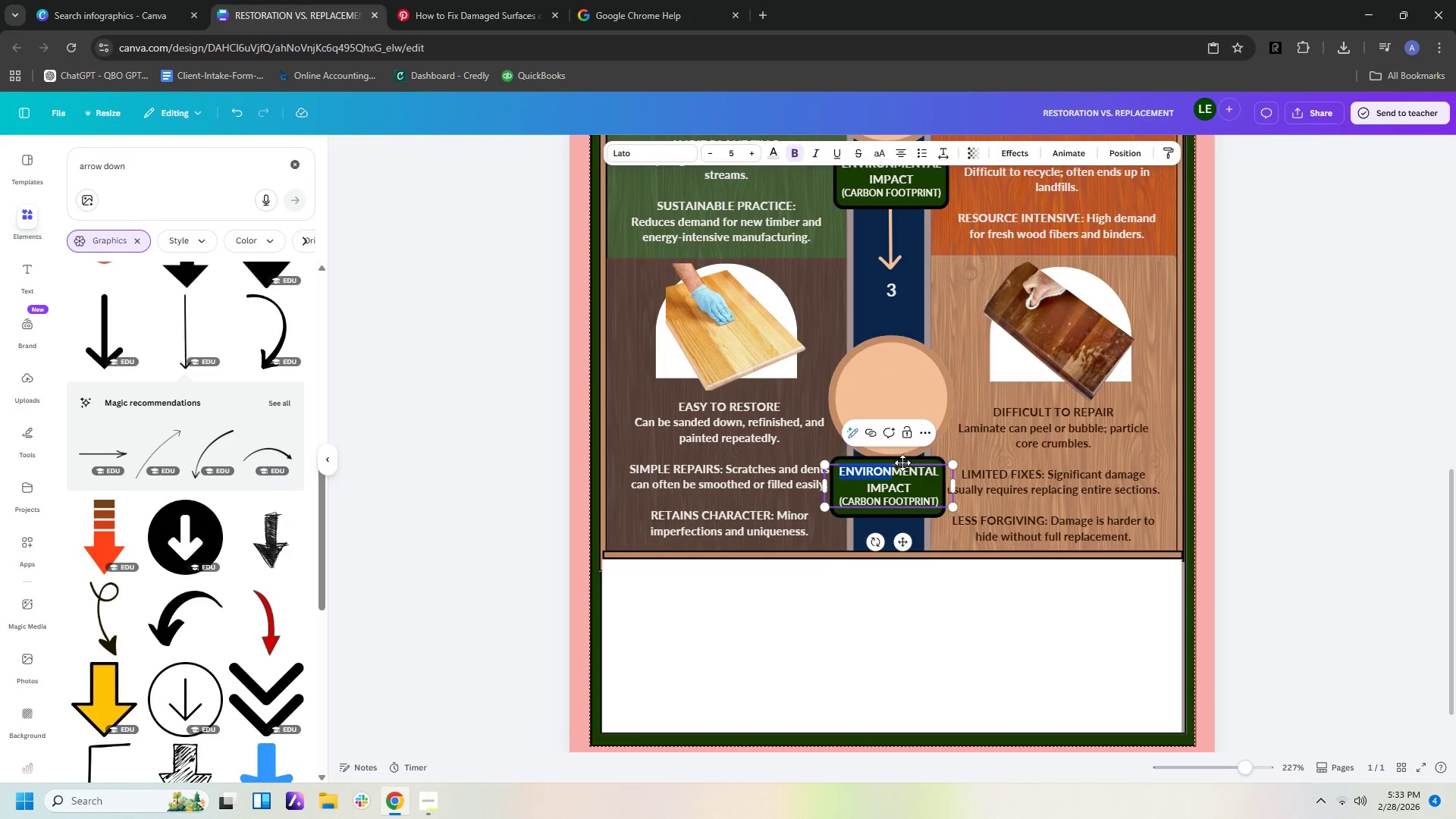 
left_click([905, 472])
 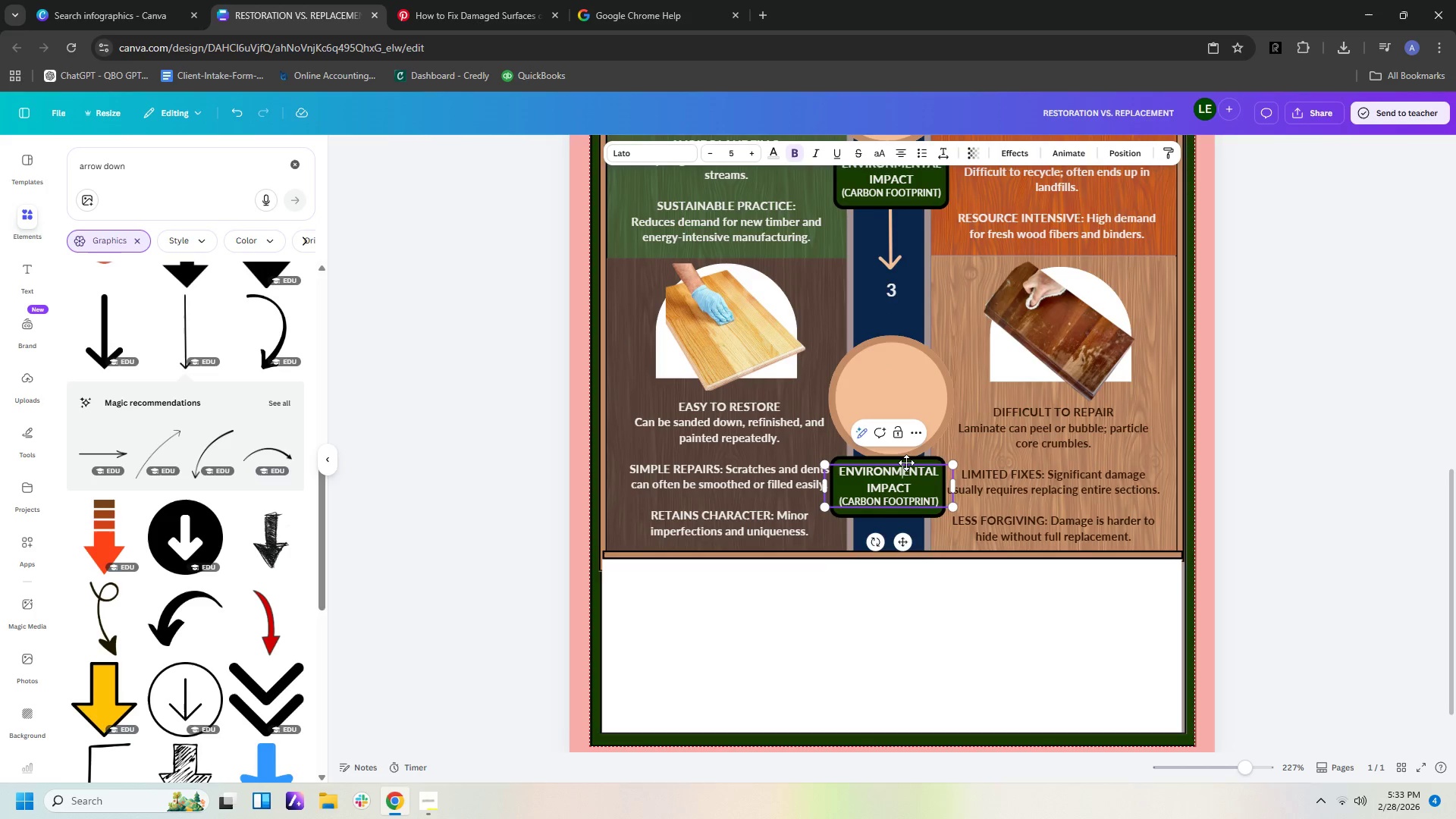 
key(Control+A)
 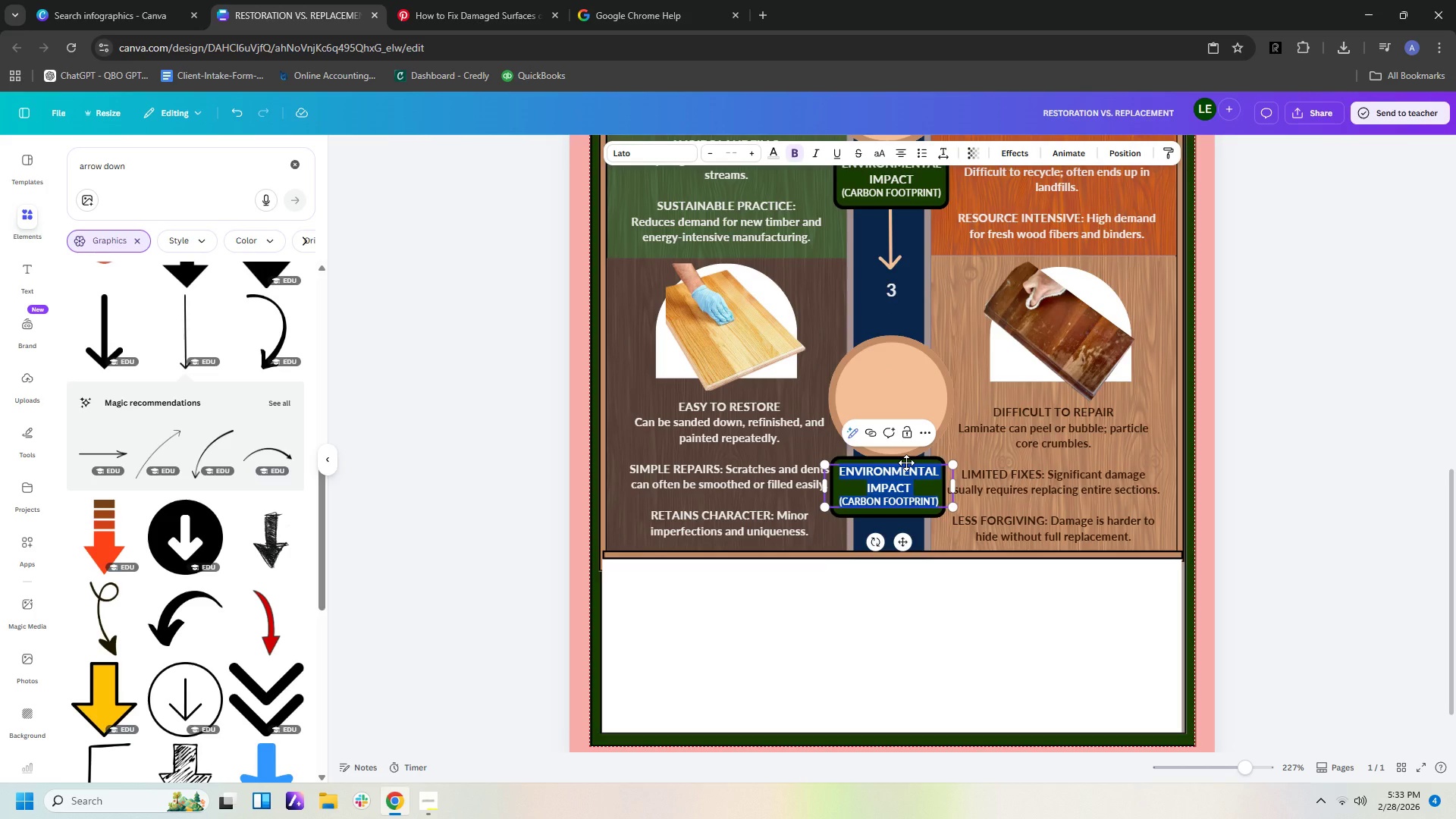 
type(REPAIRABILITY )
key(Backspace)
 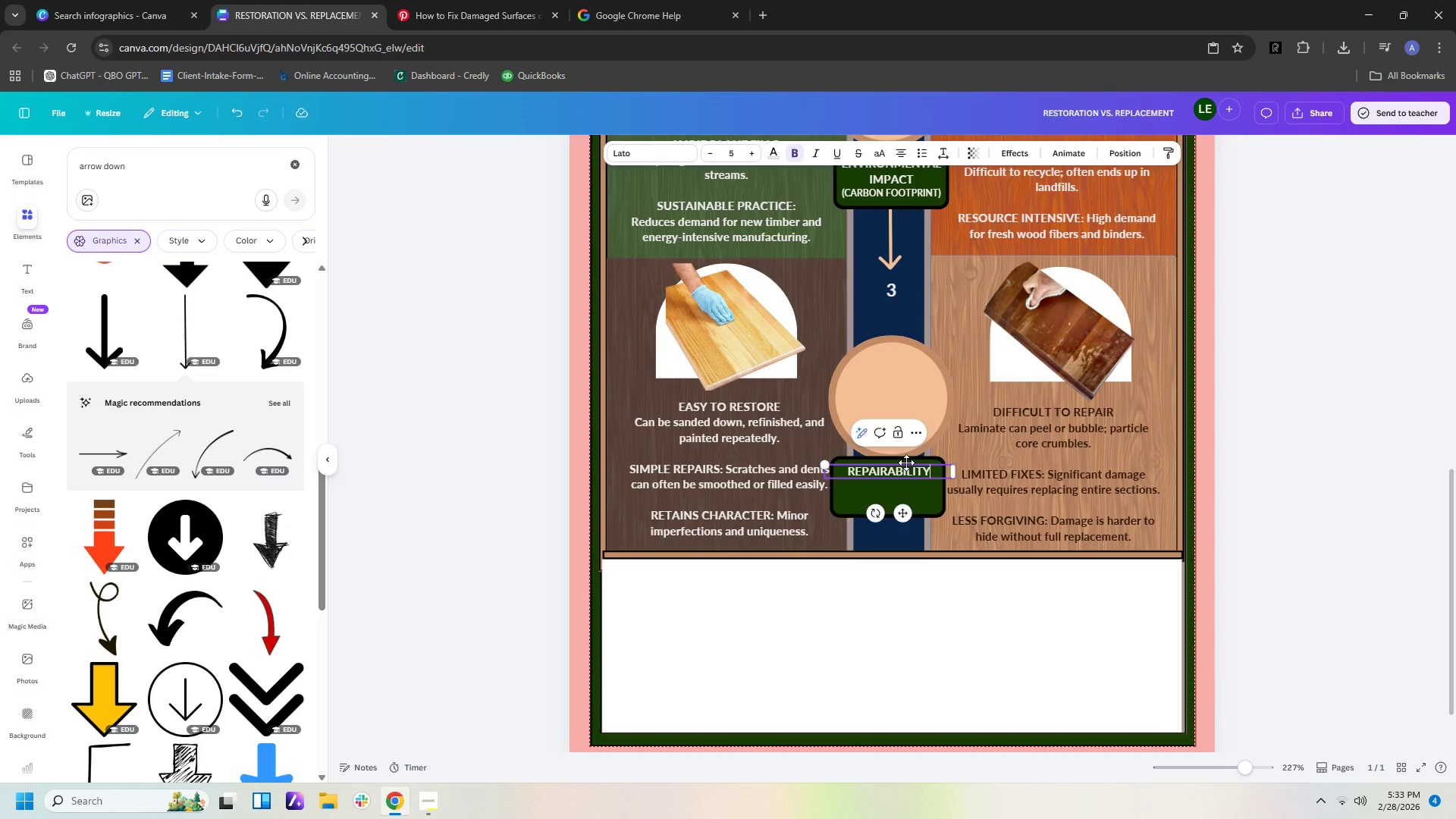 
key(Enter)
 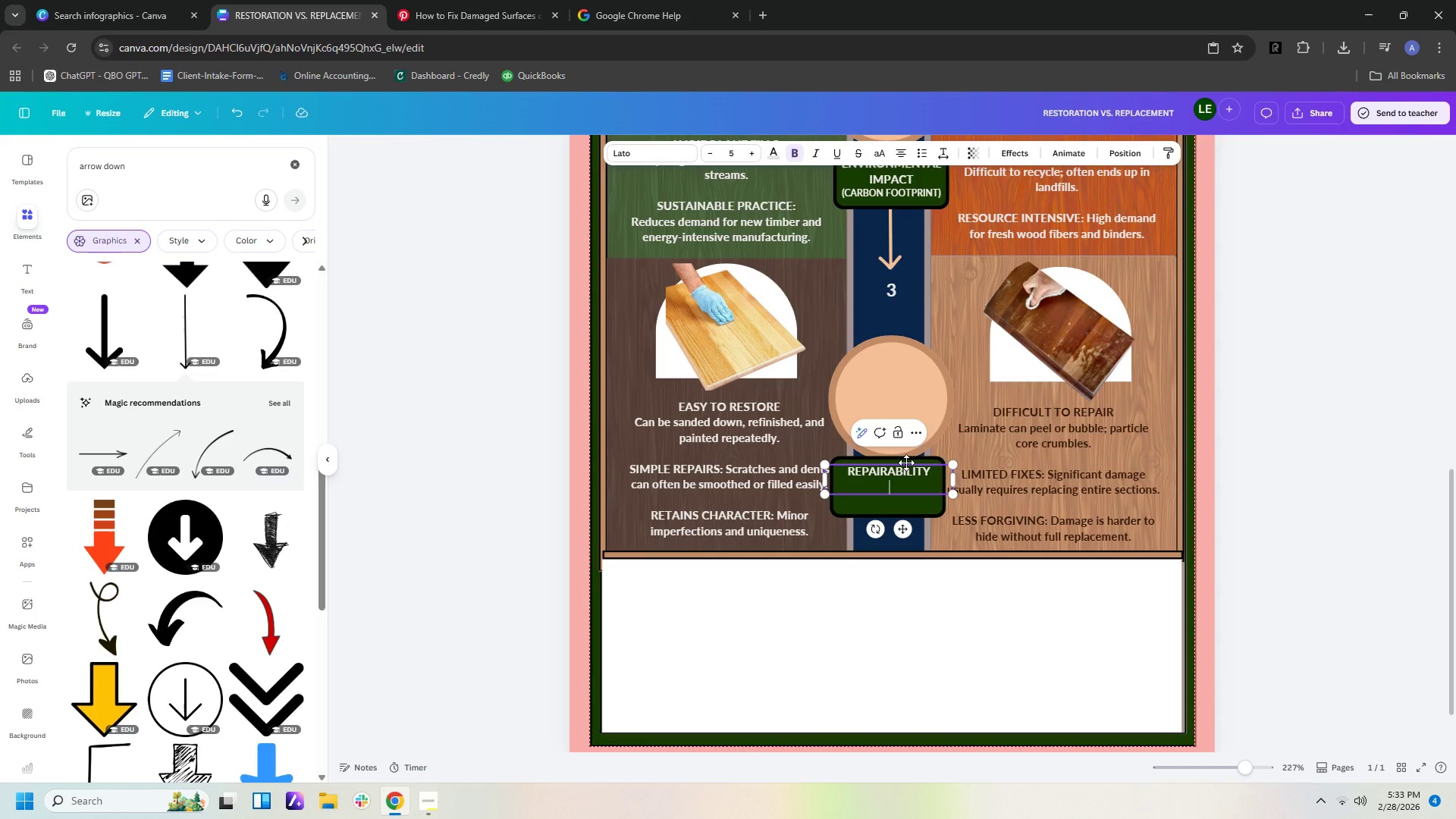 
key(Shift+ShiftLeft)
 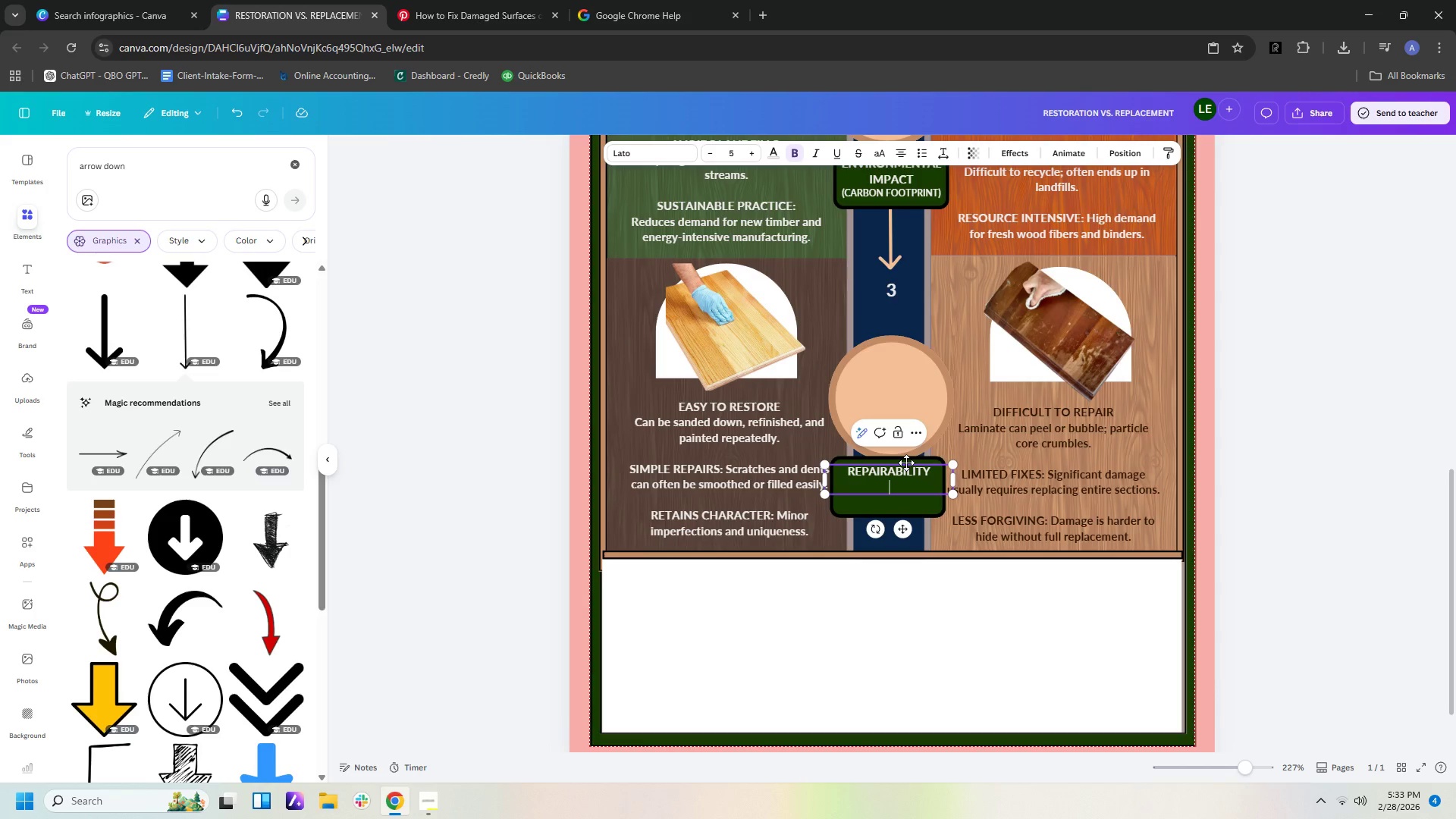 
key(Shift+9)
 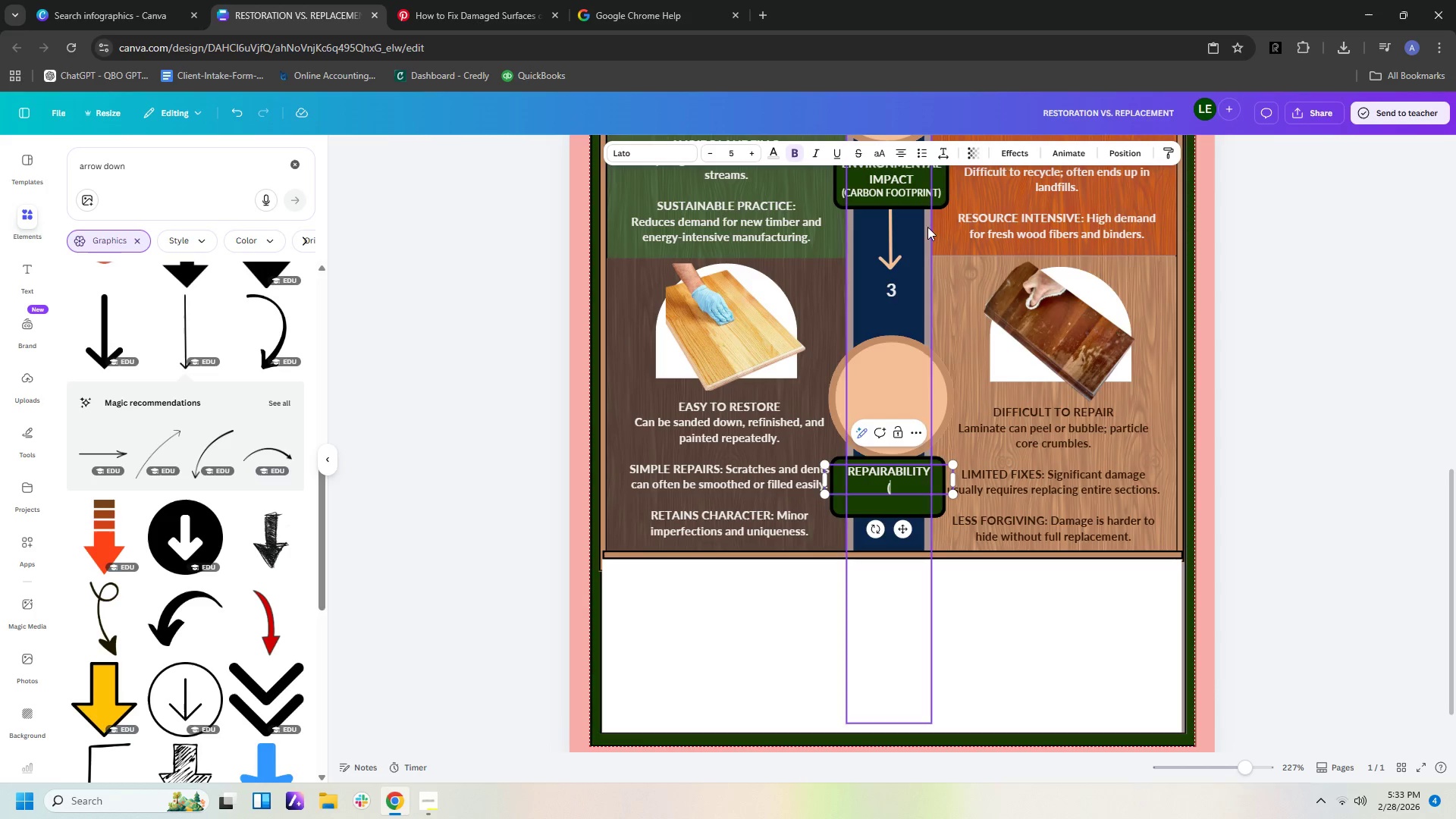 
key(Backspace)
 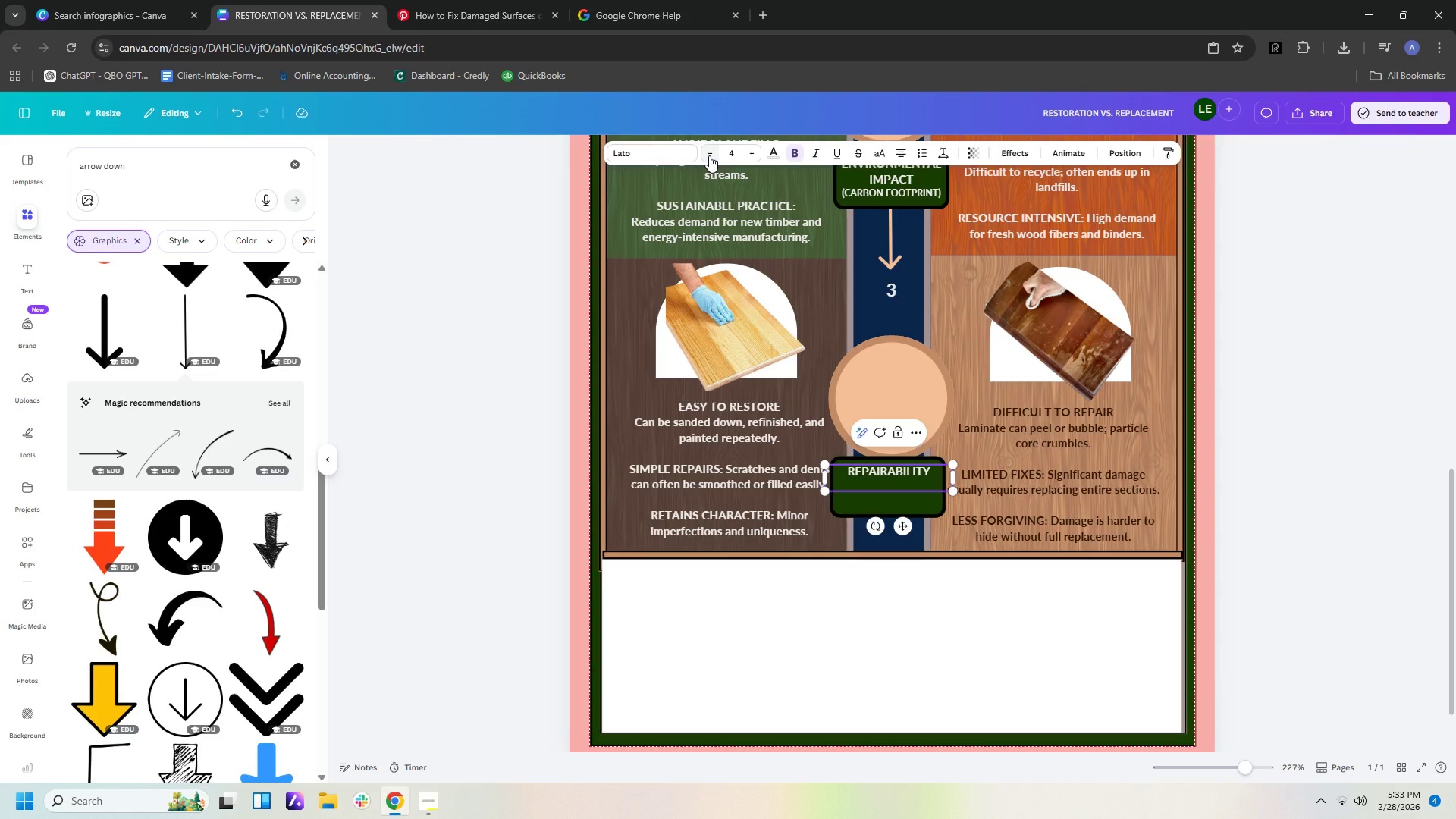 
wait(10.91)
 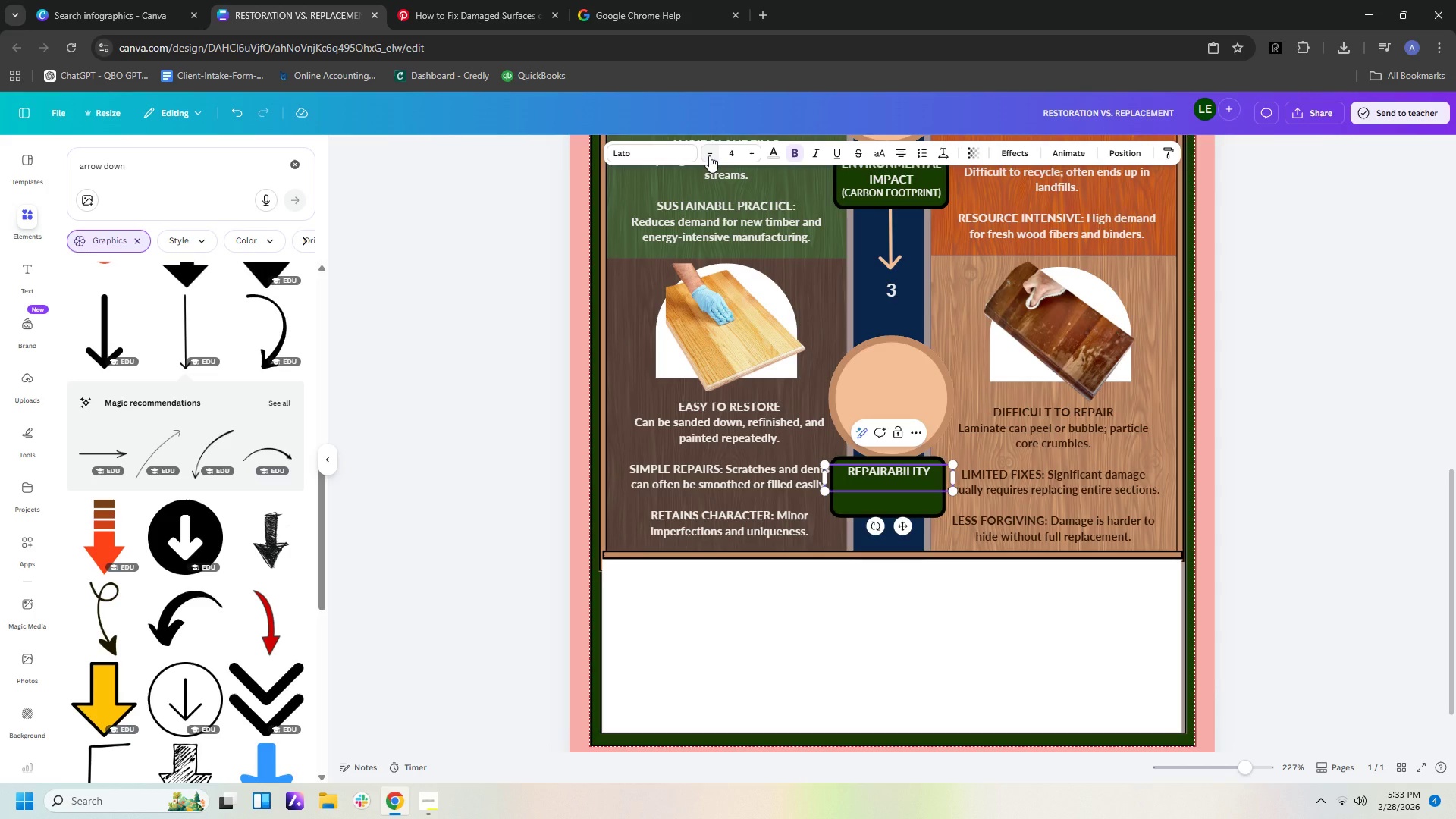 
type(FI)
key(Backspace)
key(Backspace)
type((FIXING )
 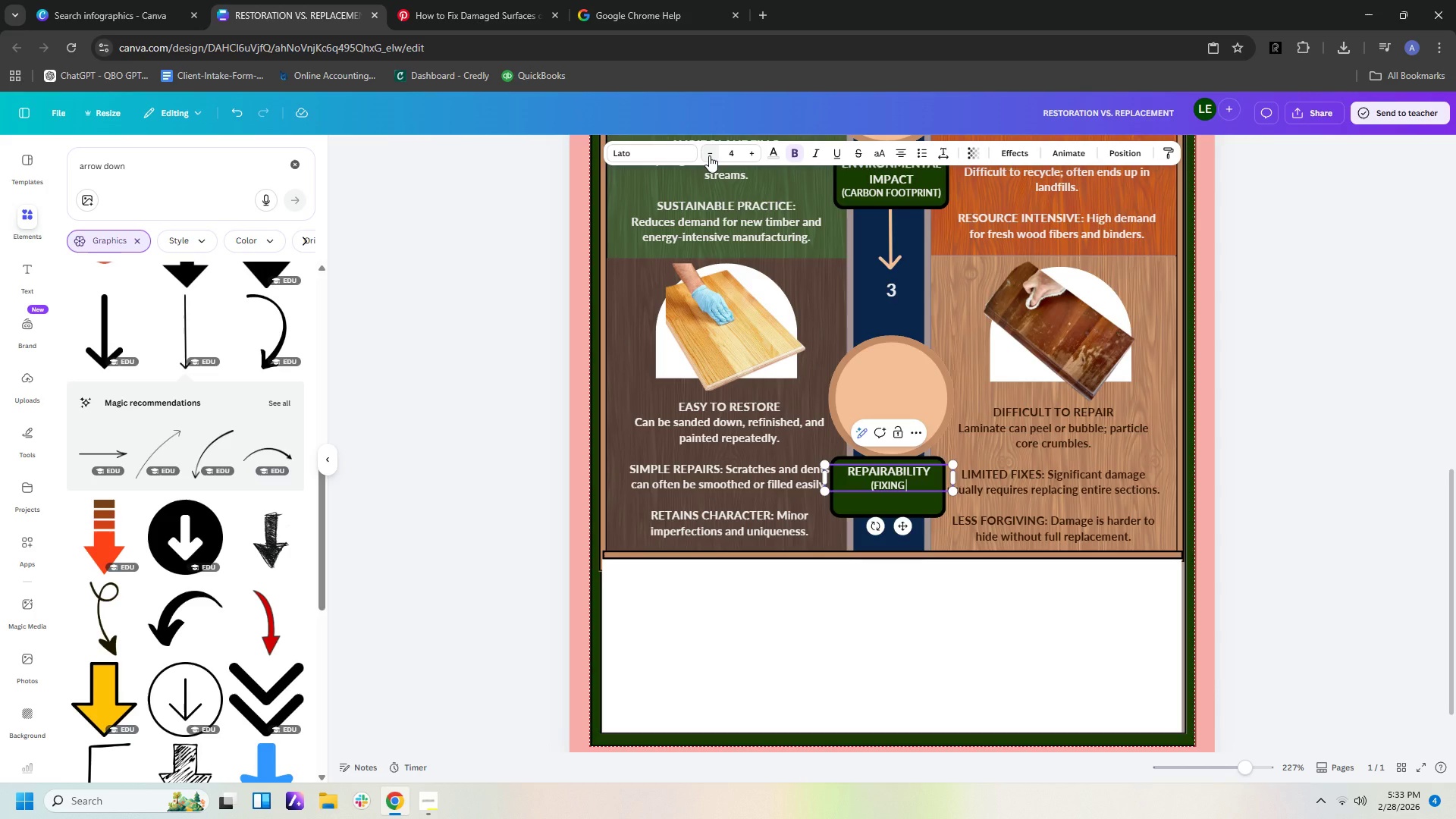 
type(SCRATCHES/DENTS))
 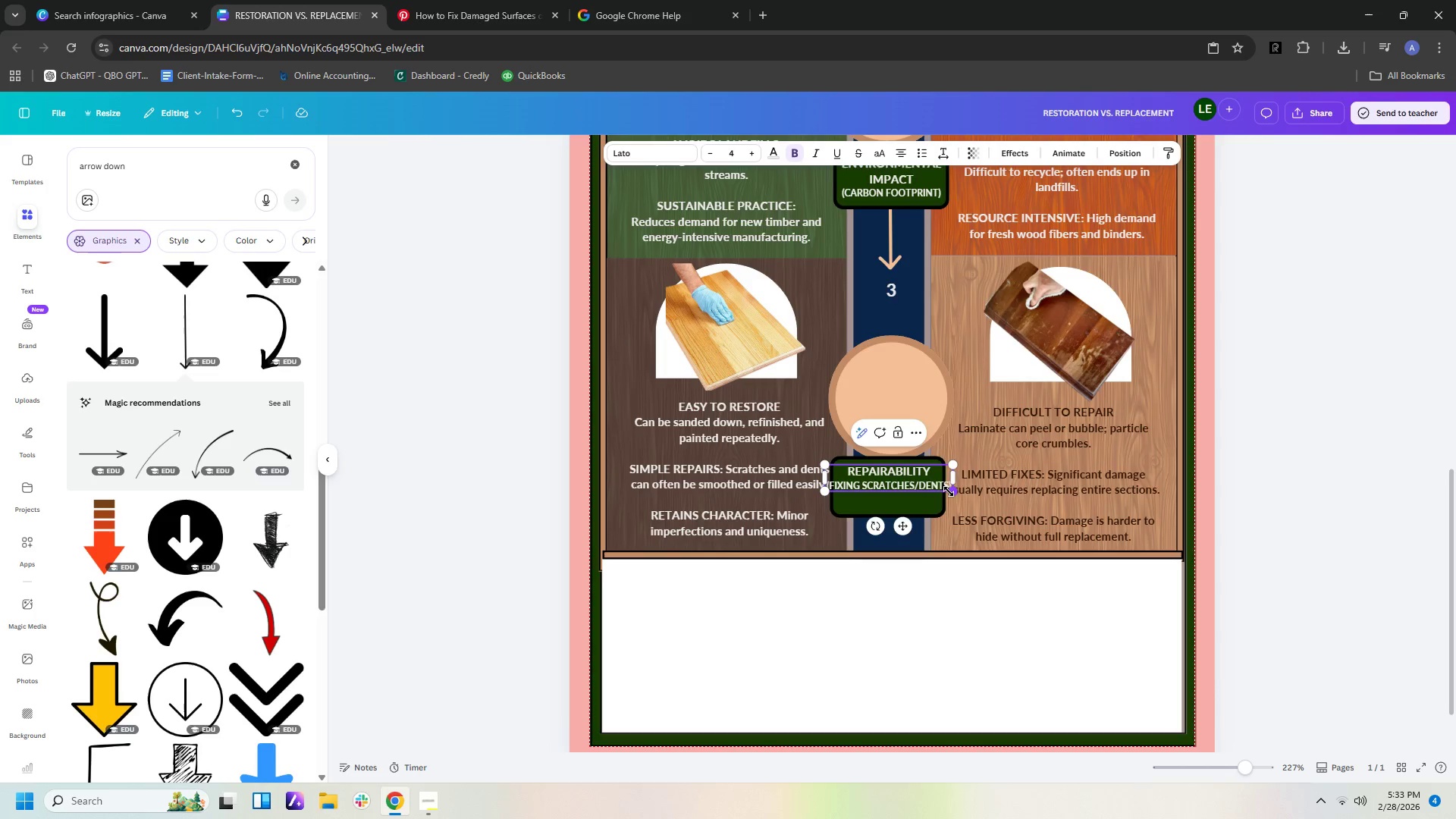 
left_click_drag(start_coordinate=[949, 492], to_coordinate=[961, 507])
 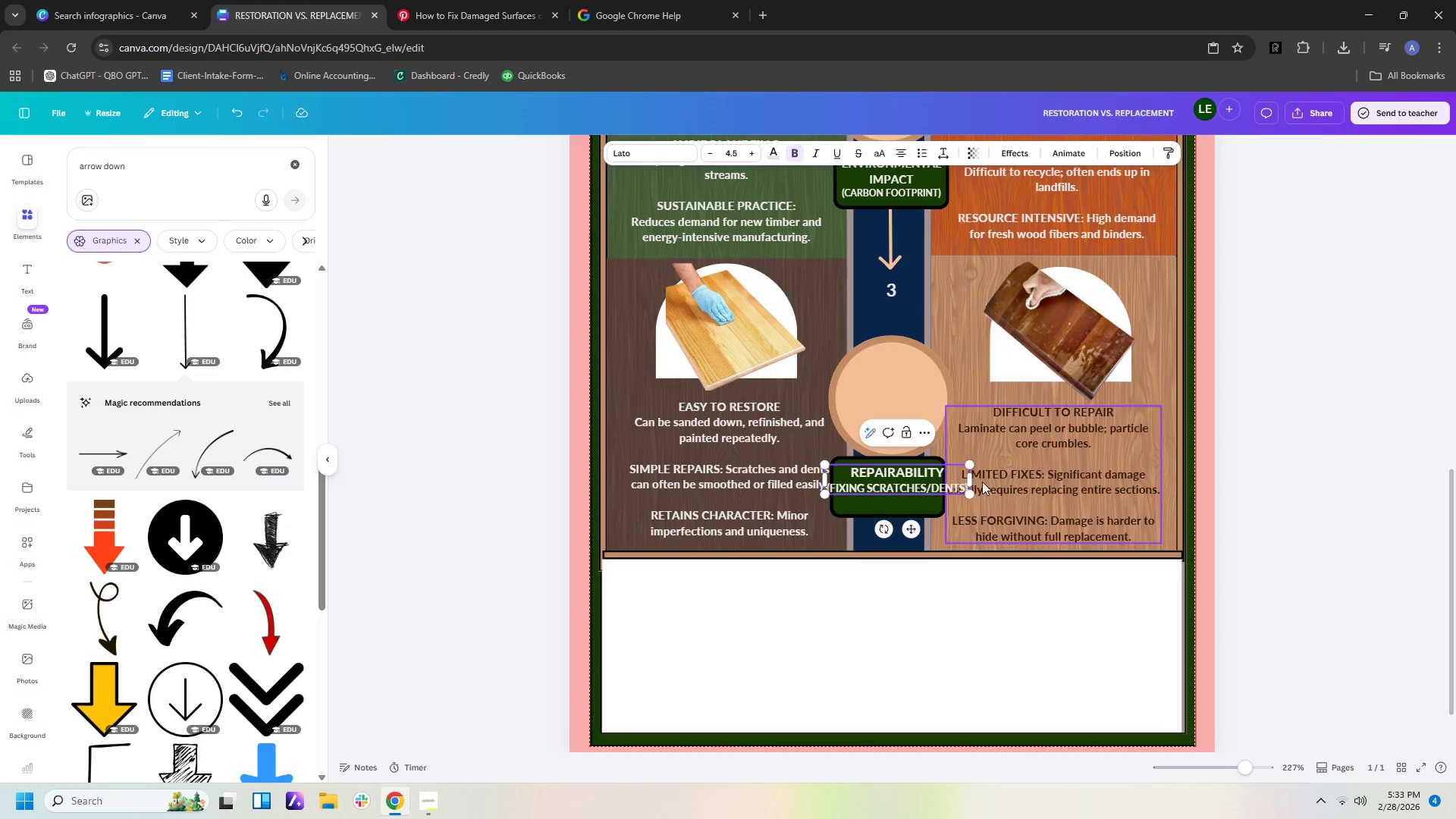 
left_click_drag(start_coordinate=[973, 480], to_coordinate=[949, 483])
 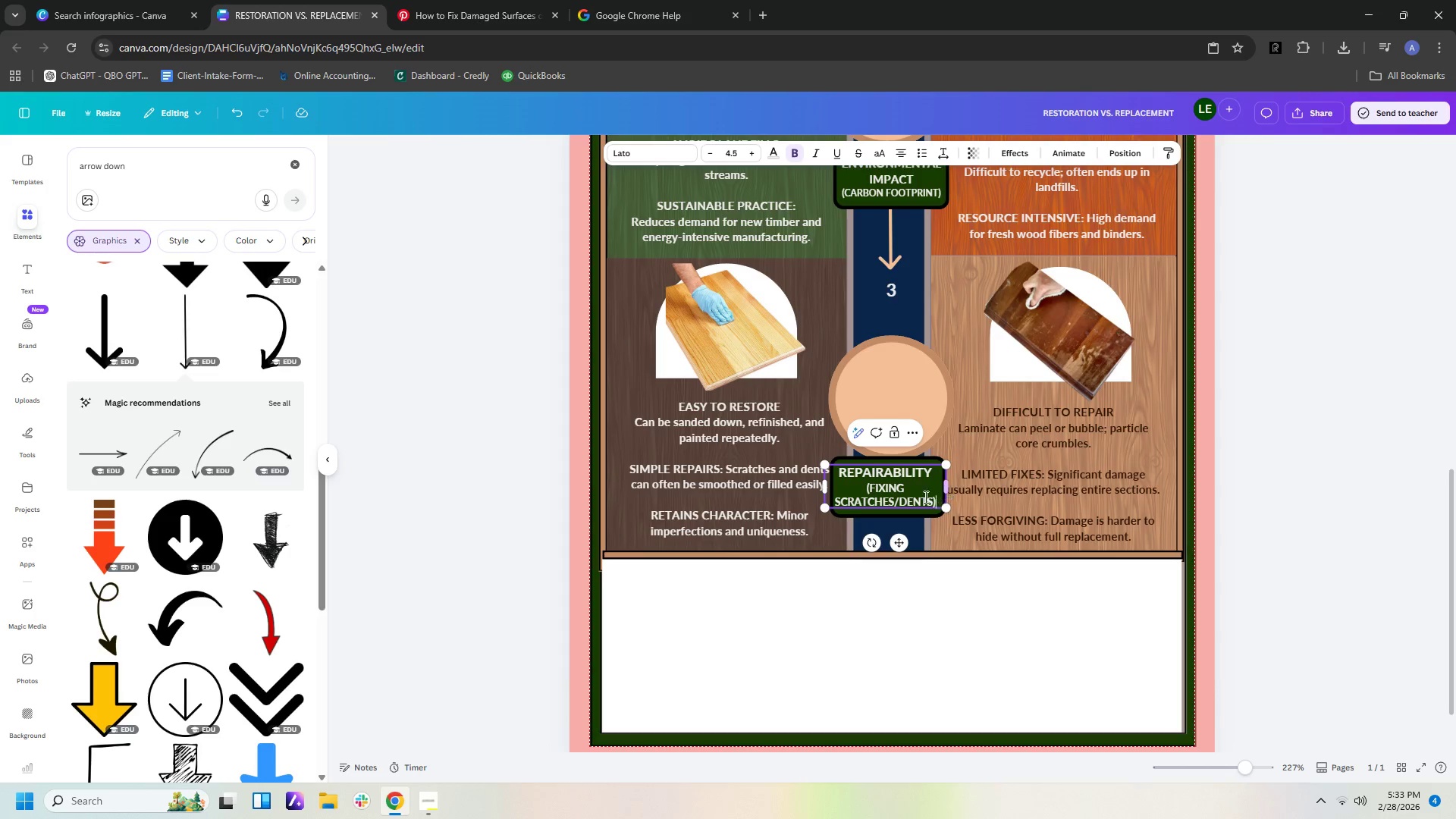 
left_click([913, 497])
 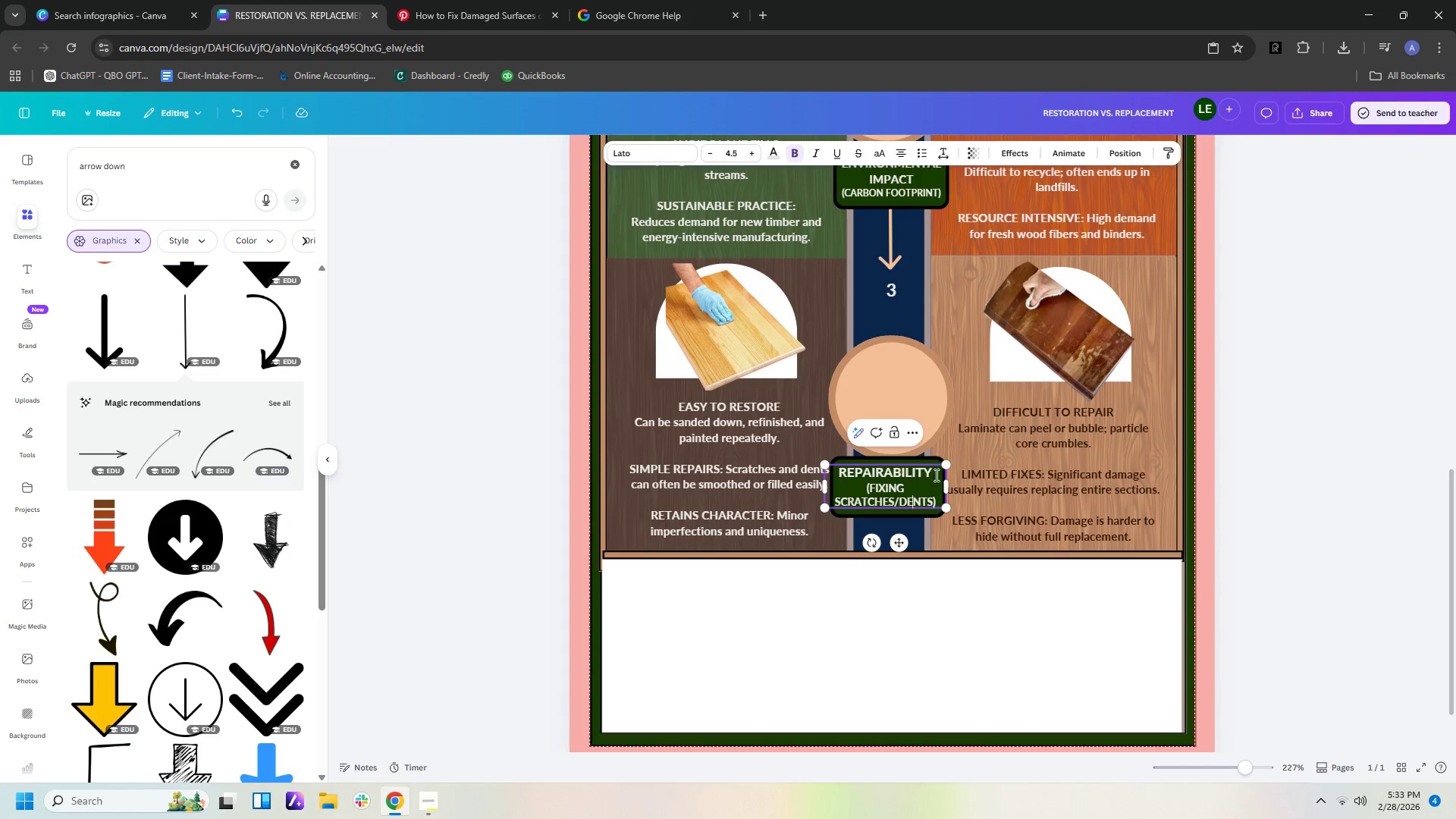 
left_click_drag(start_coordinate=[940, 472], to_coordinate=[841, 472])
 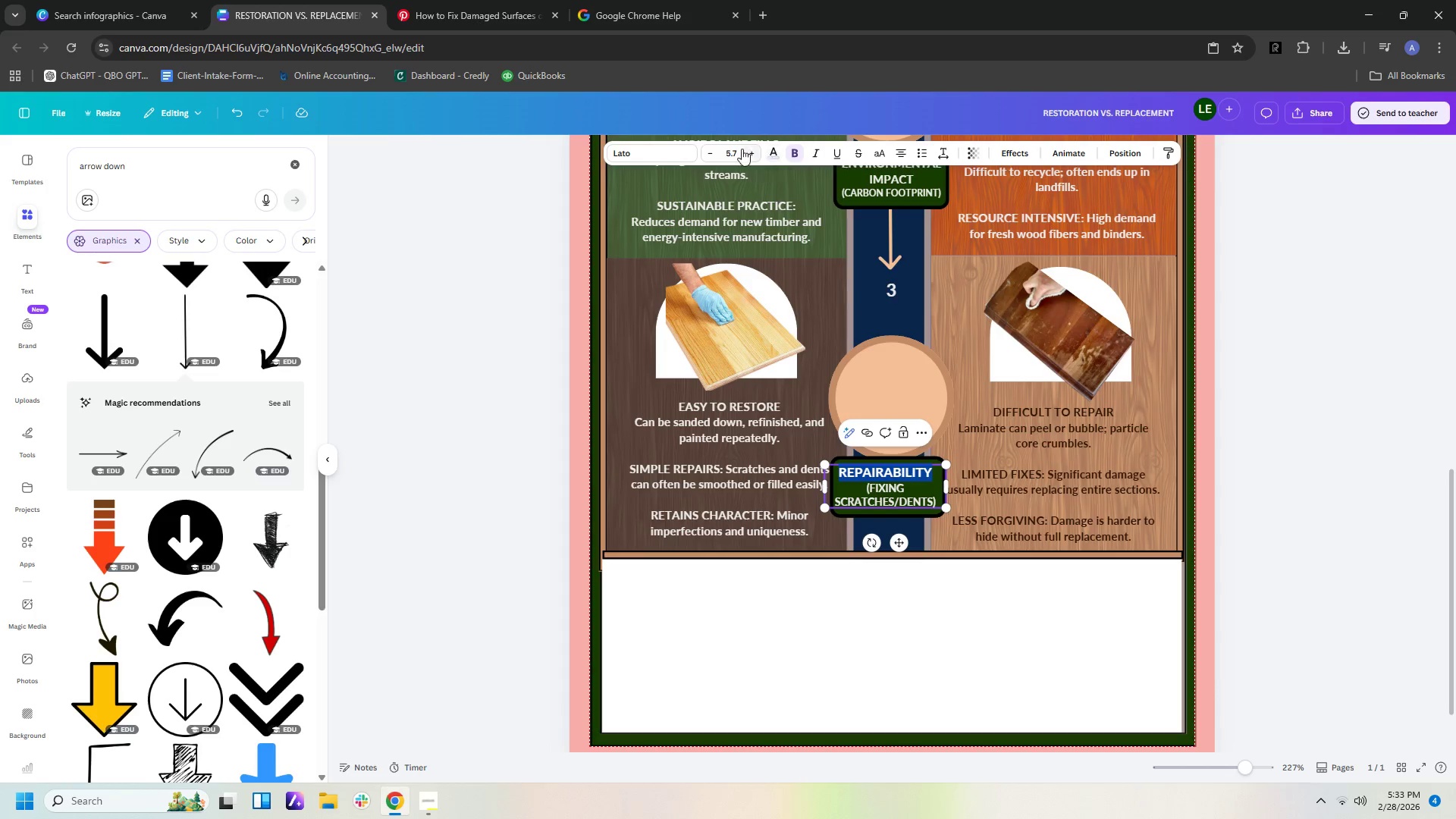 
left_click([736, 150])
 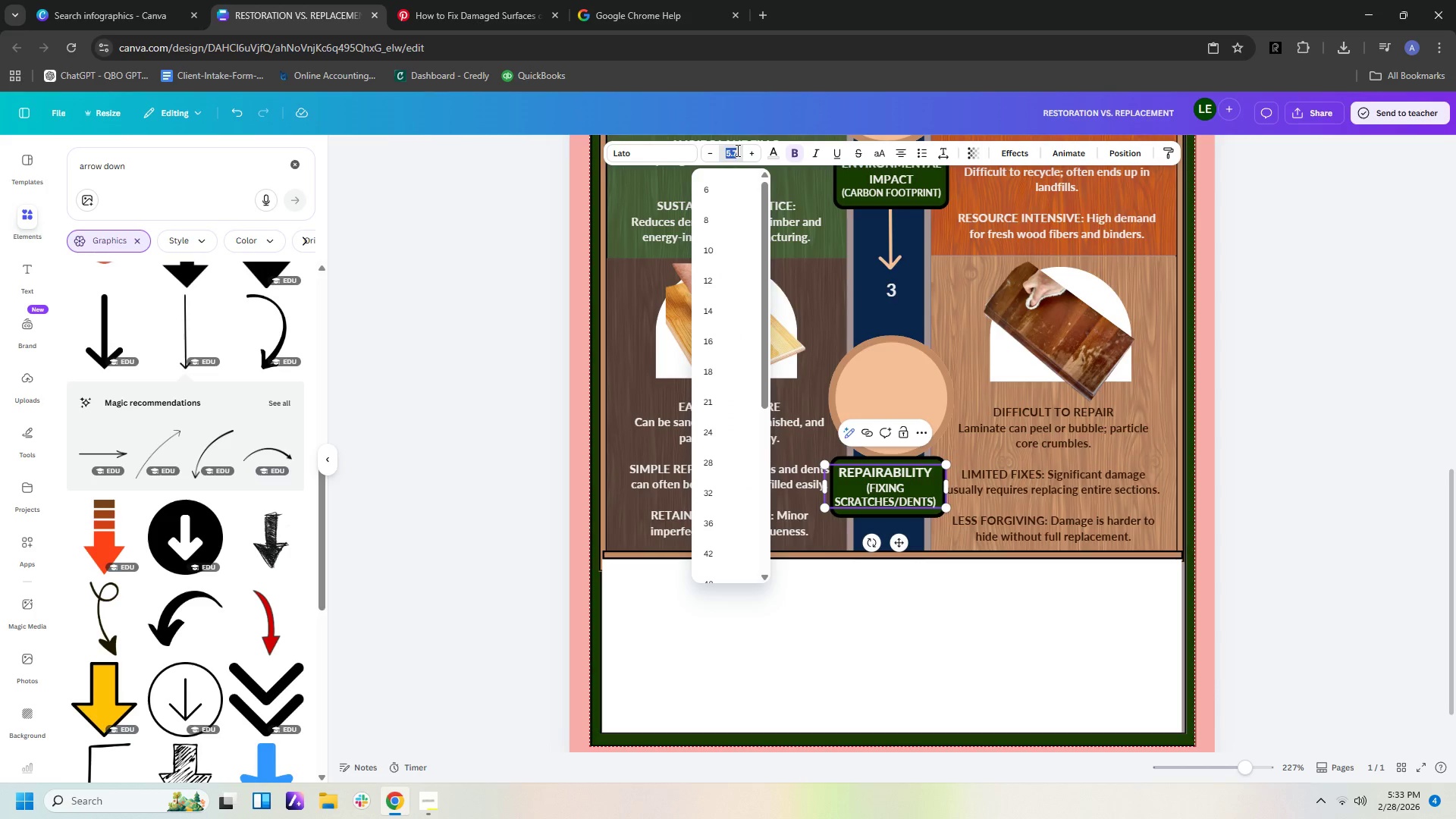 
key(Numpad5)
 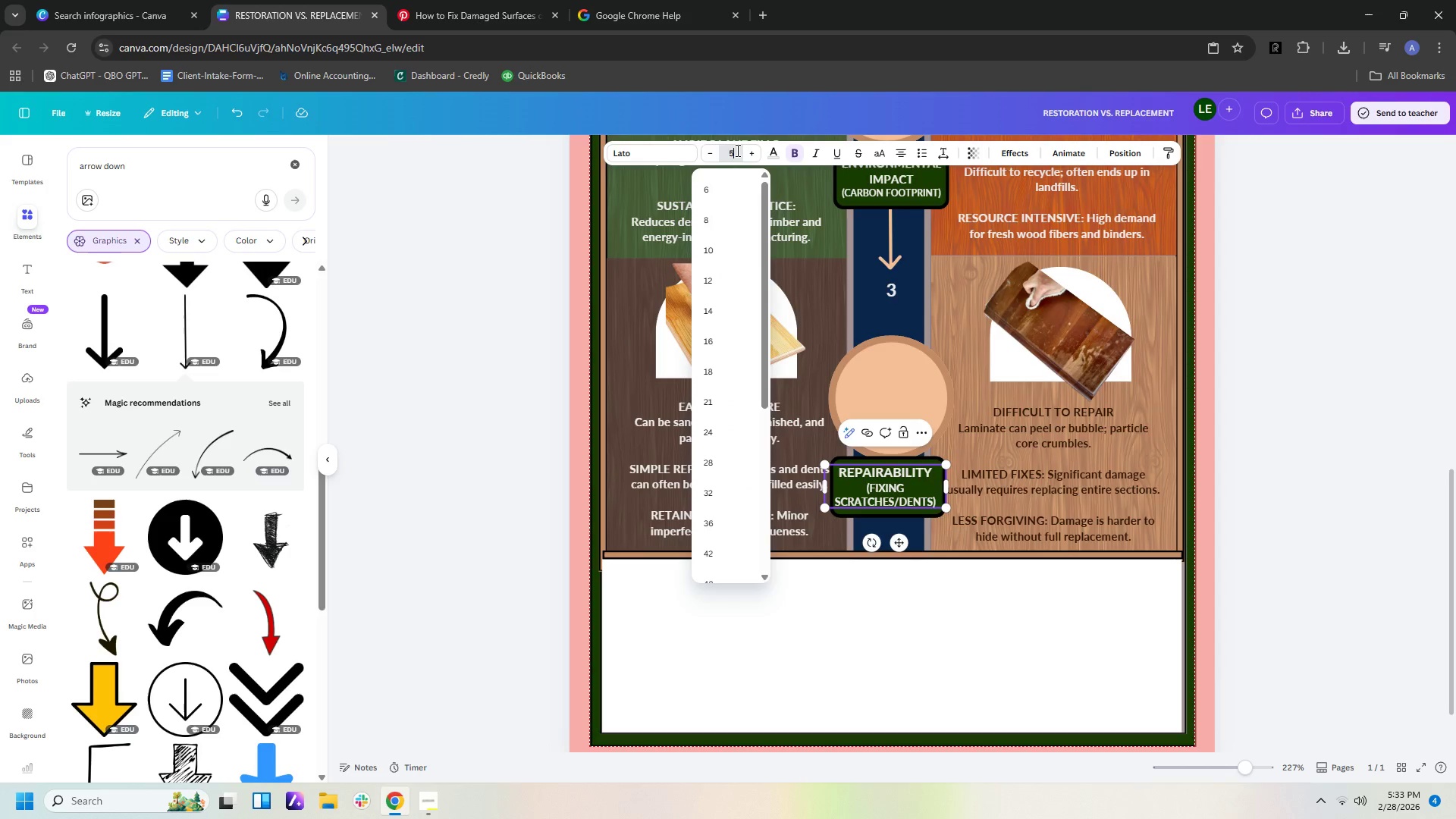 
key(NumpadEnter)
 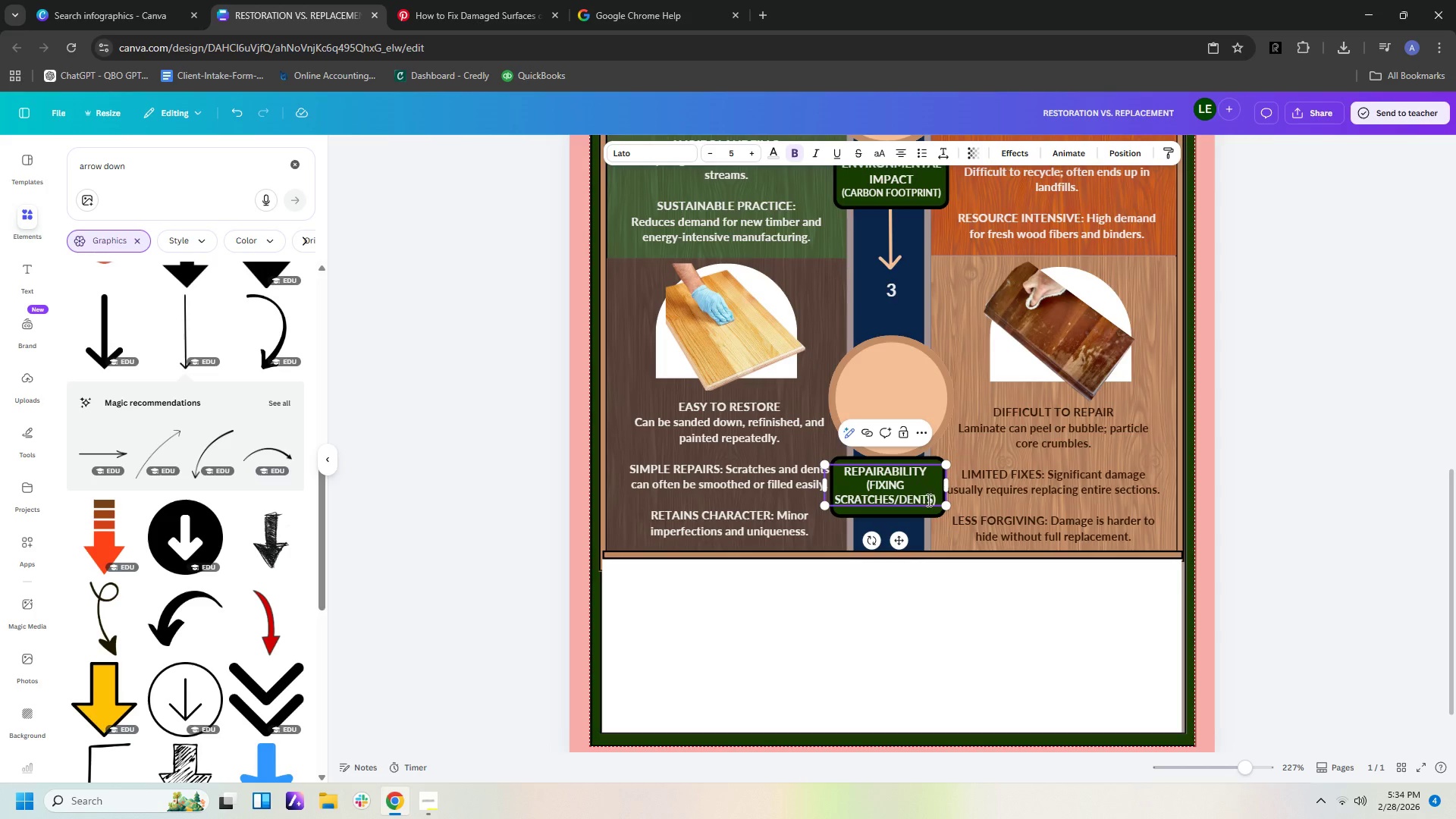 
left_click([923, 505])
 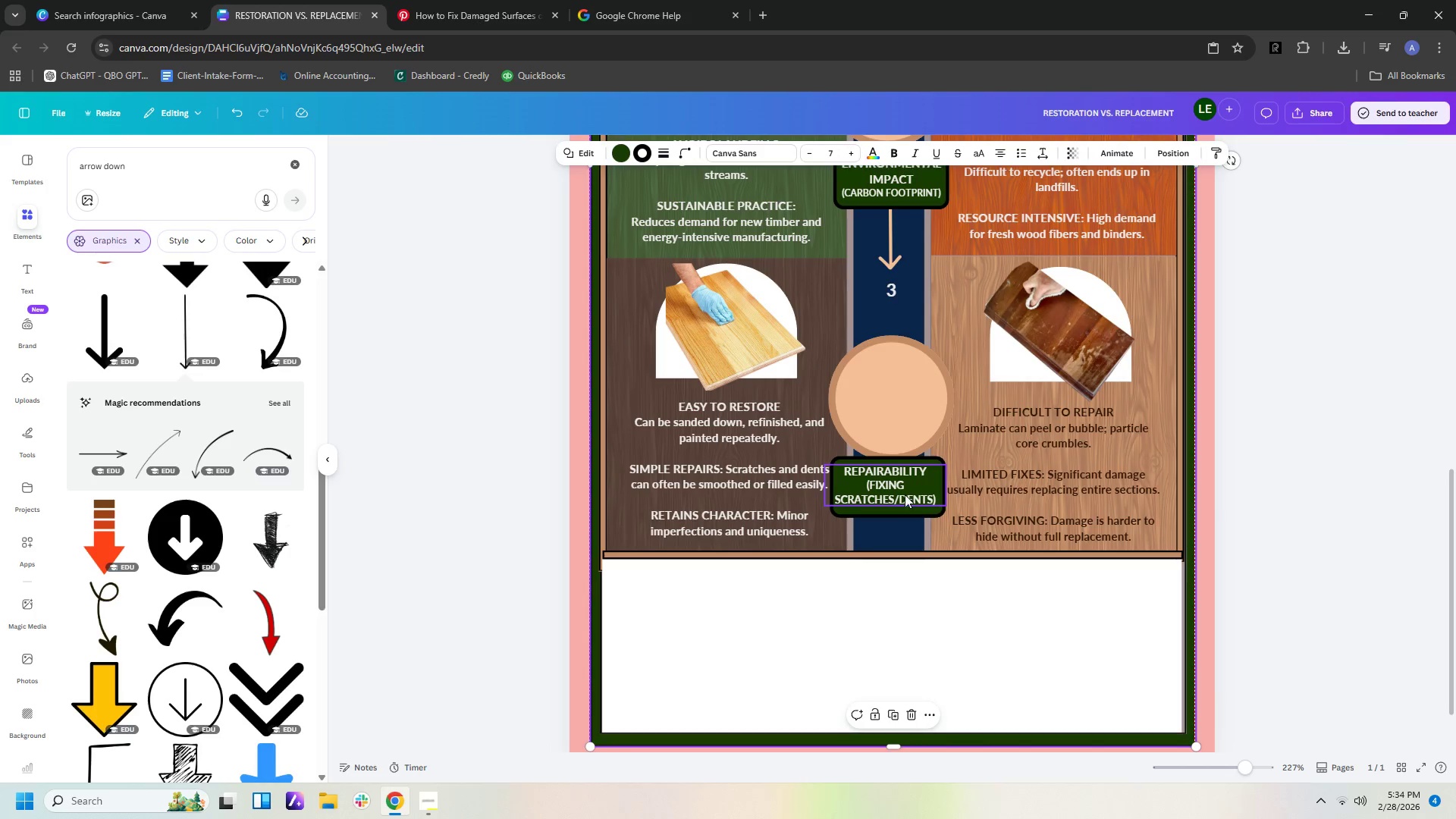 
wait(6.22)
 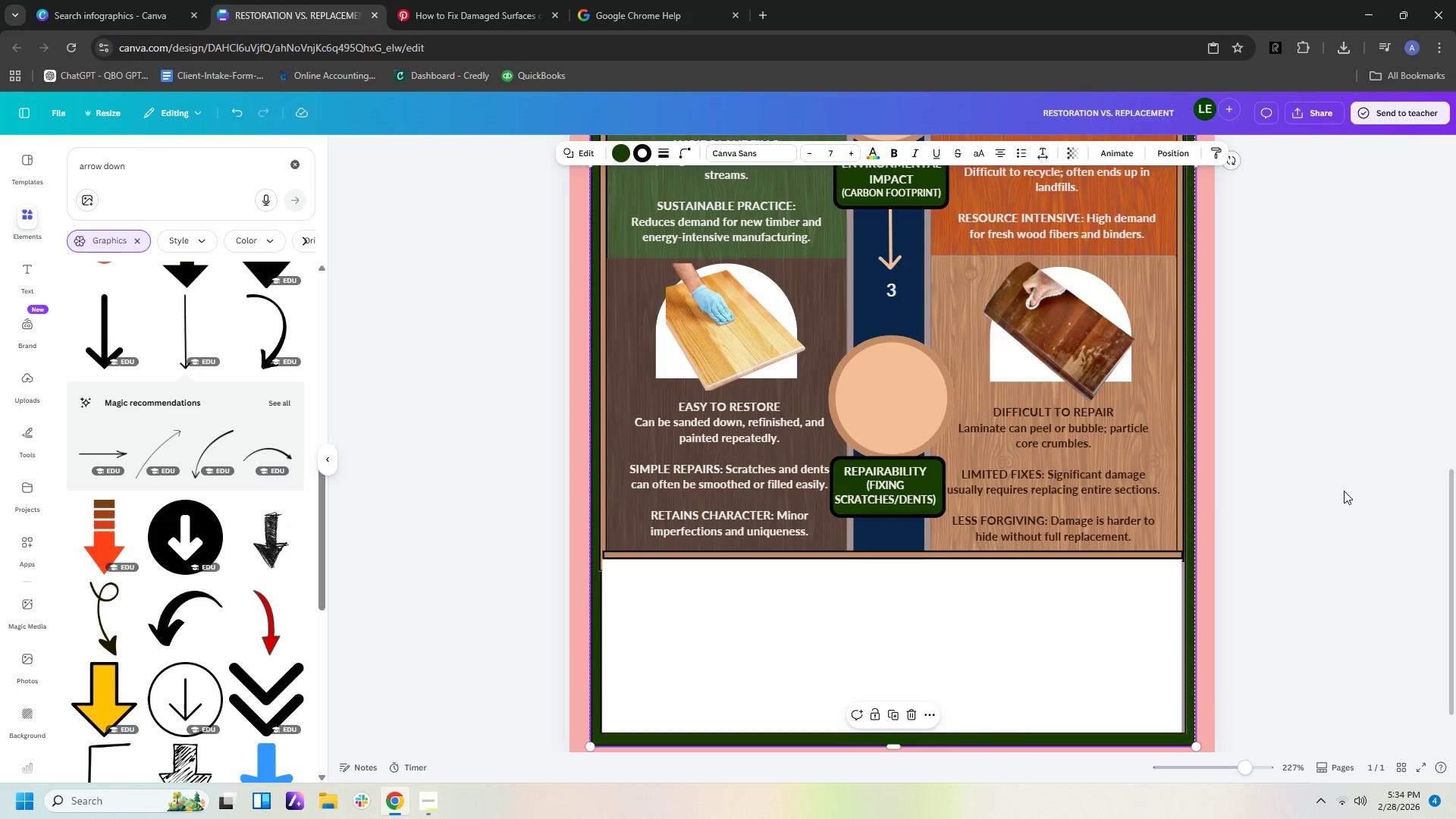 
left_click([1257, 501])
 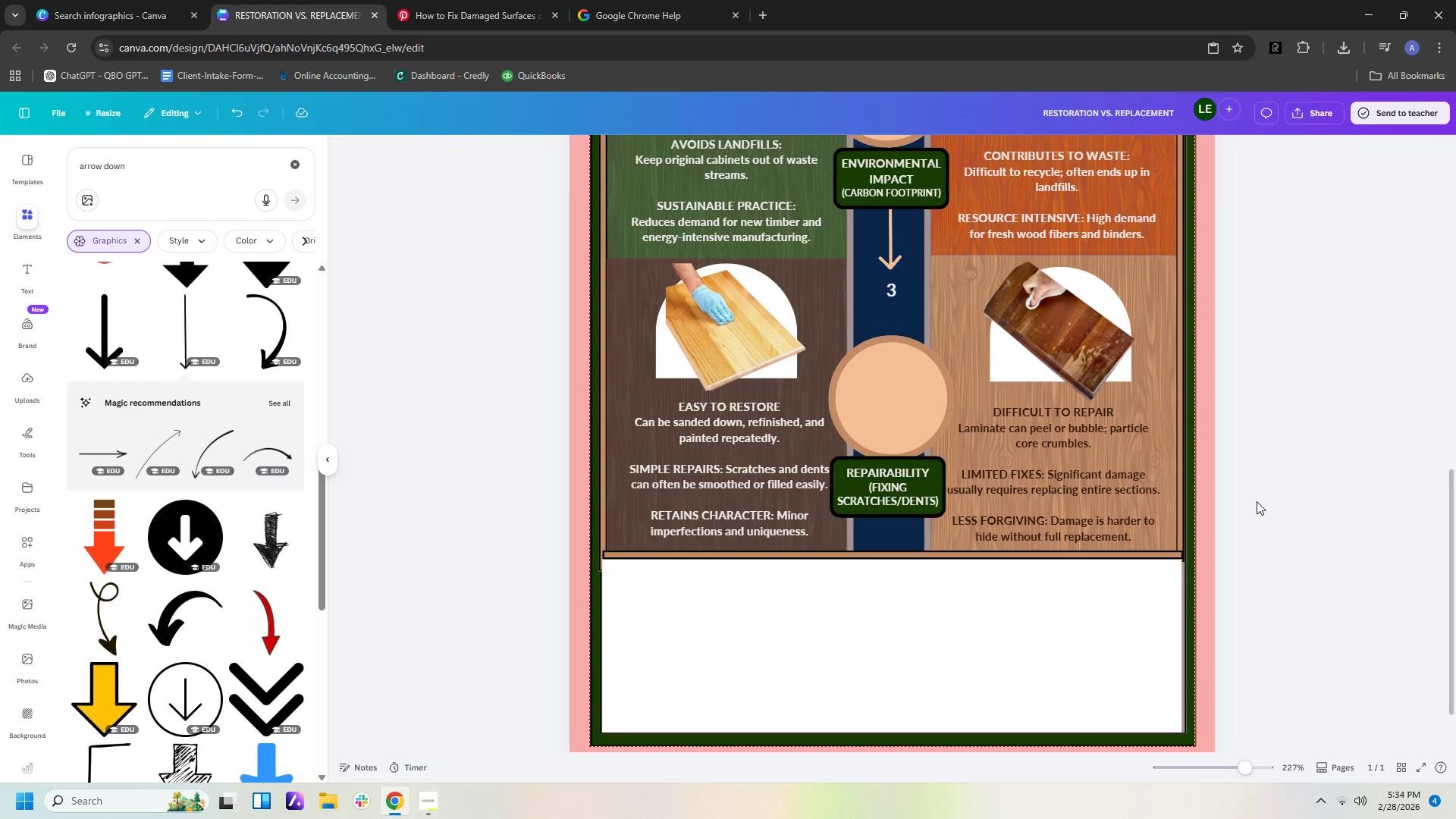 
hold_key(key=ControlLeft, duration=1.5)
scroll: coordinate [1263, 492], scroll_direction: down, amount: 4.0
 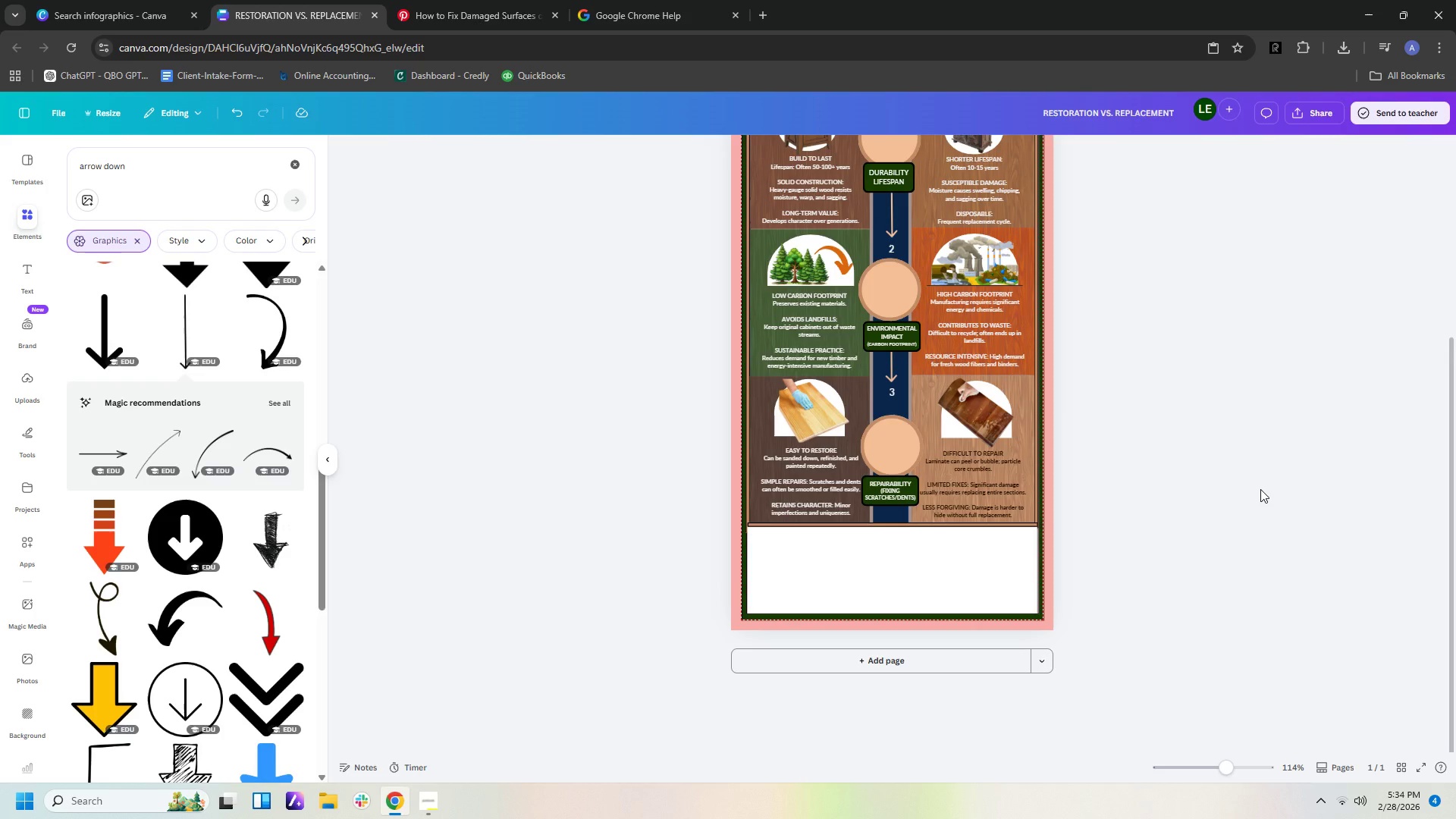 
hold_key(key=ControlLeft, duration=0.38)
 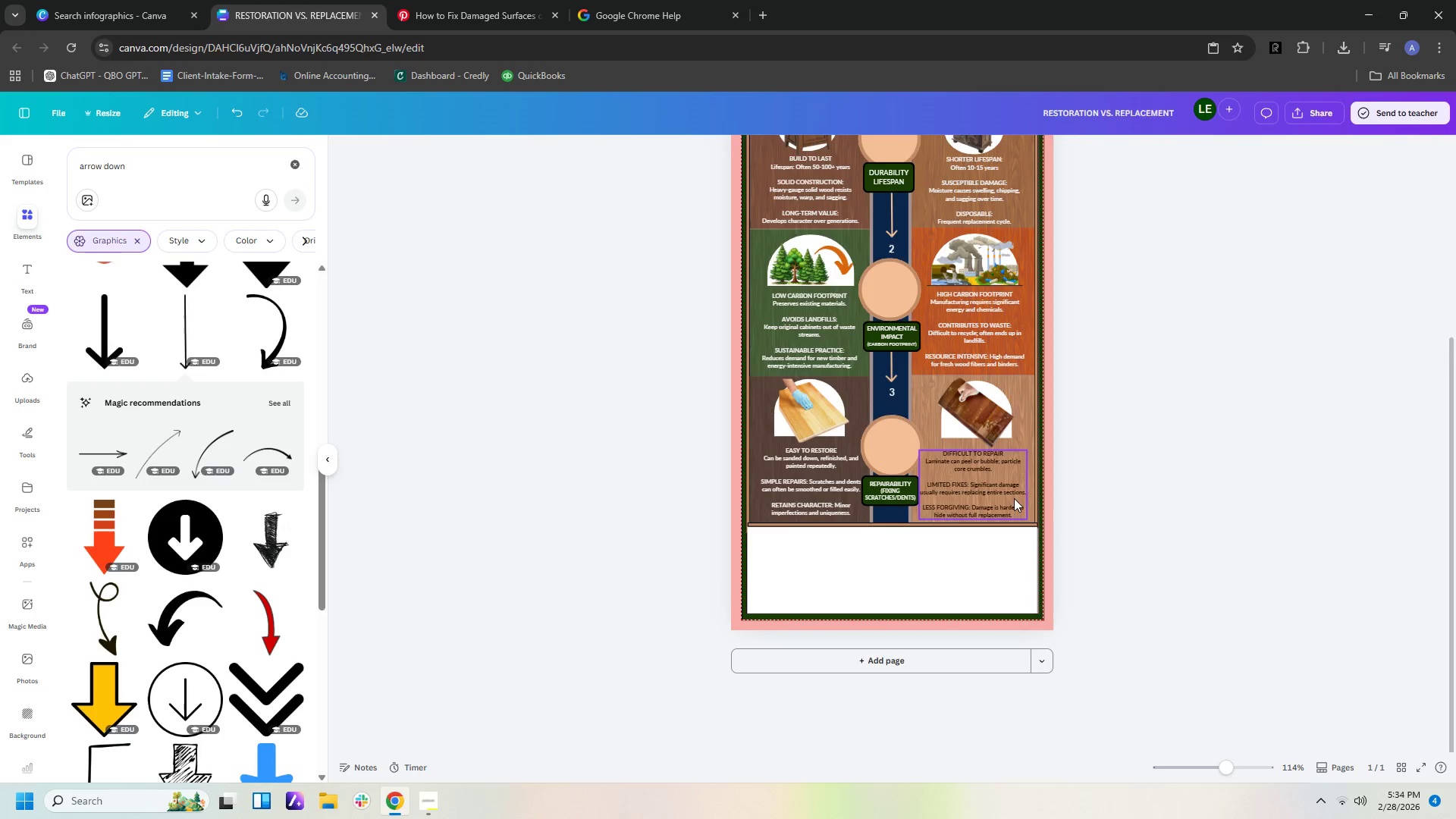 
hold_key(key=ControlLeft, duration=1.19)
scroll: coordinate [1061, 473], scroll_direction: up, amount: 14.0
 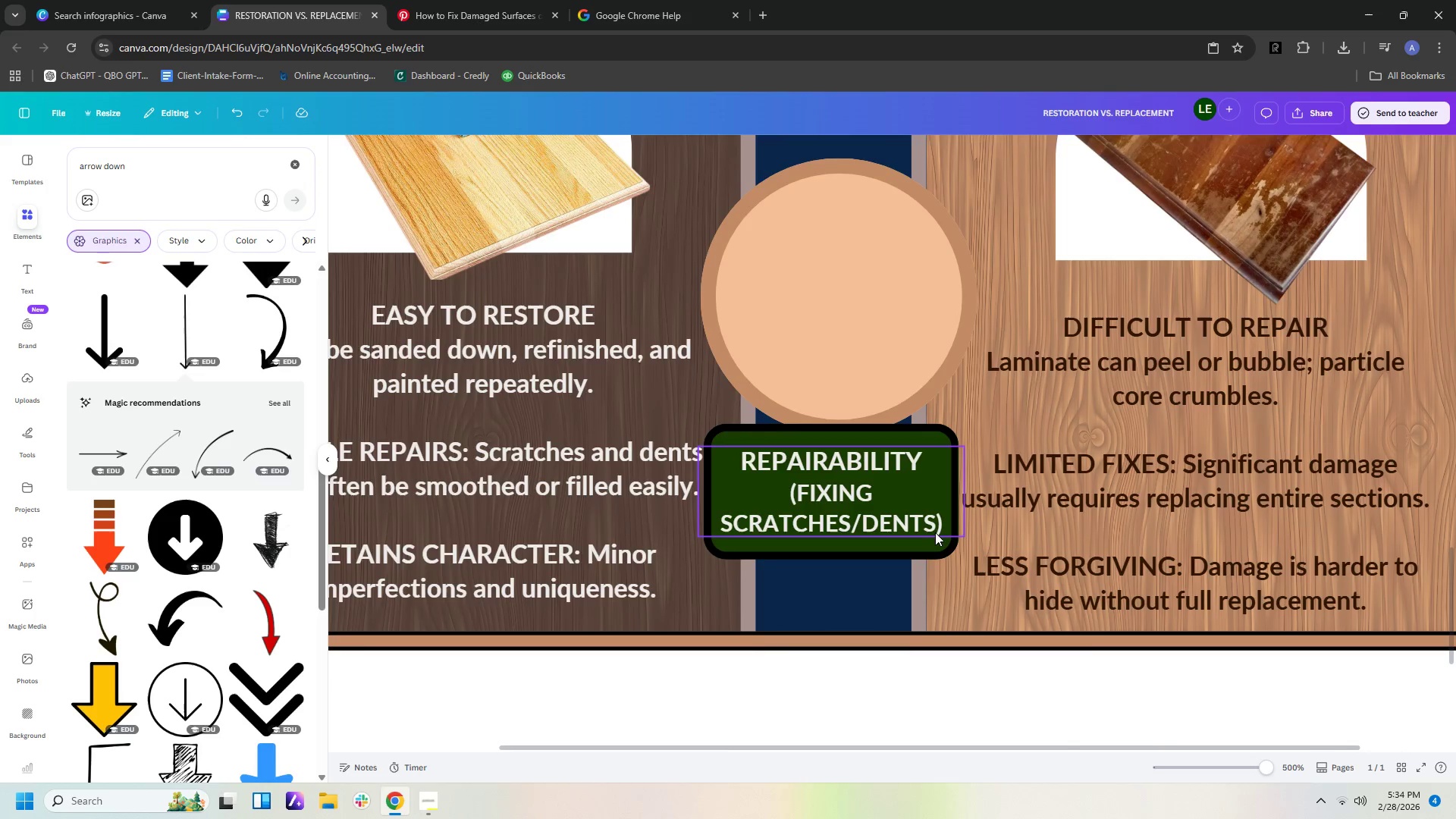 
left_click([940, 532])
 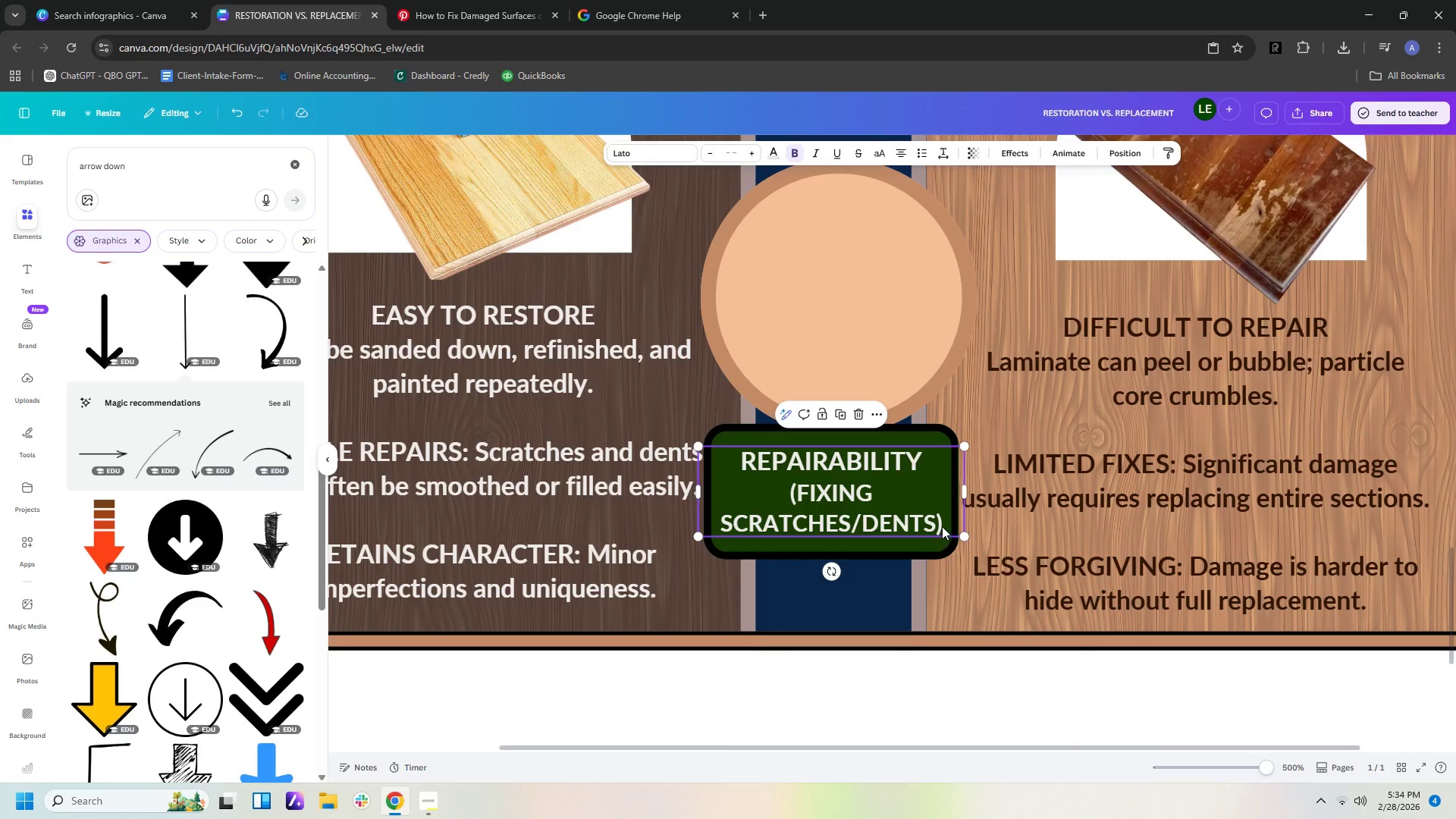 
left_click([942, 526])
 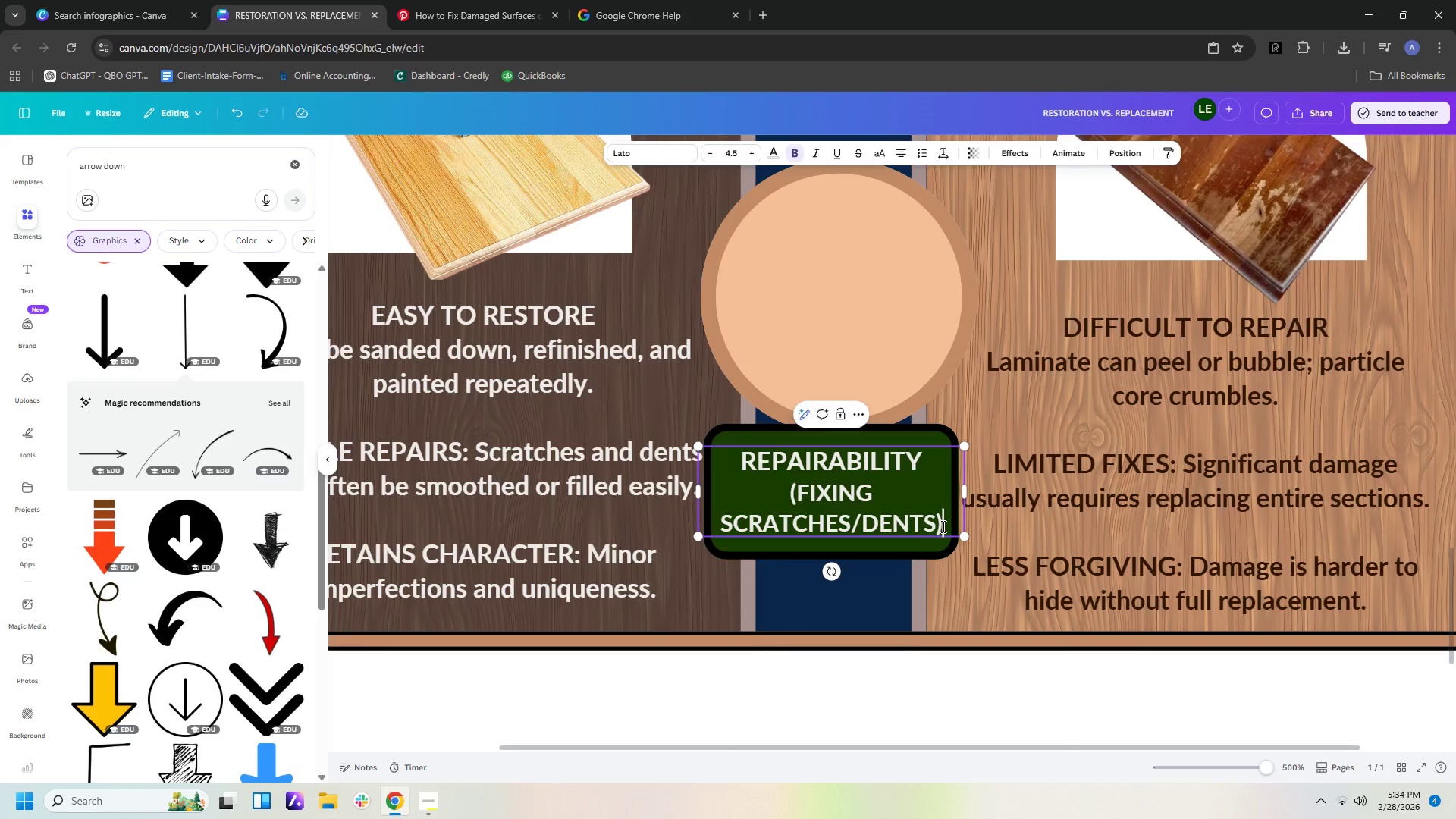 
left_click_drag(start_coordinate=[942, 526], to_coordinate=[786, 494])
 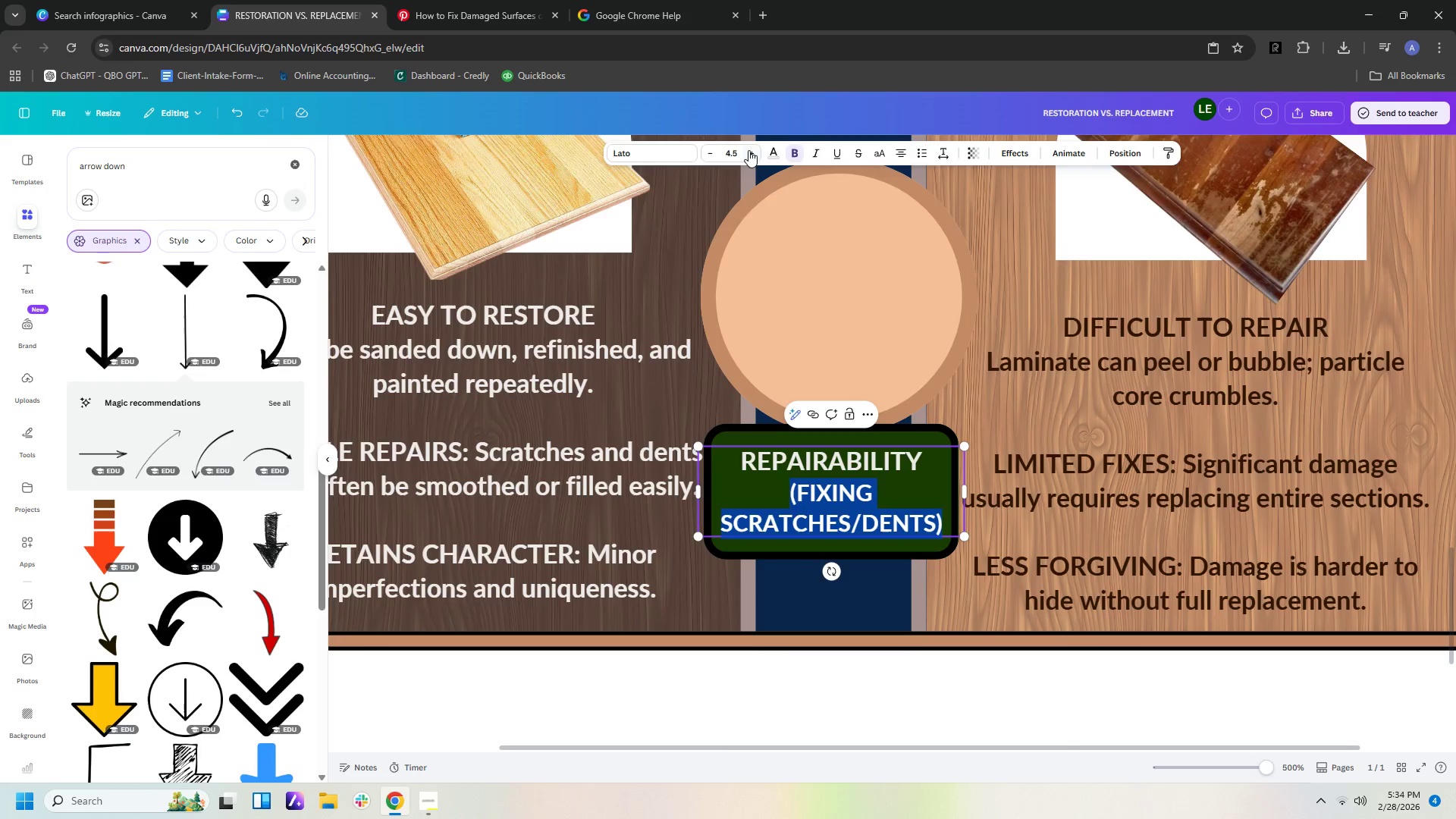 
left_click([740, 149])
 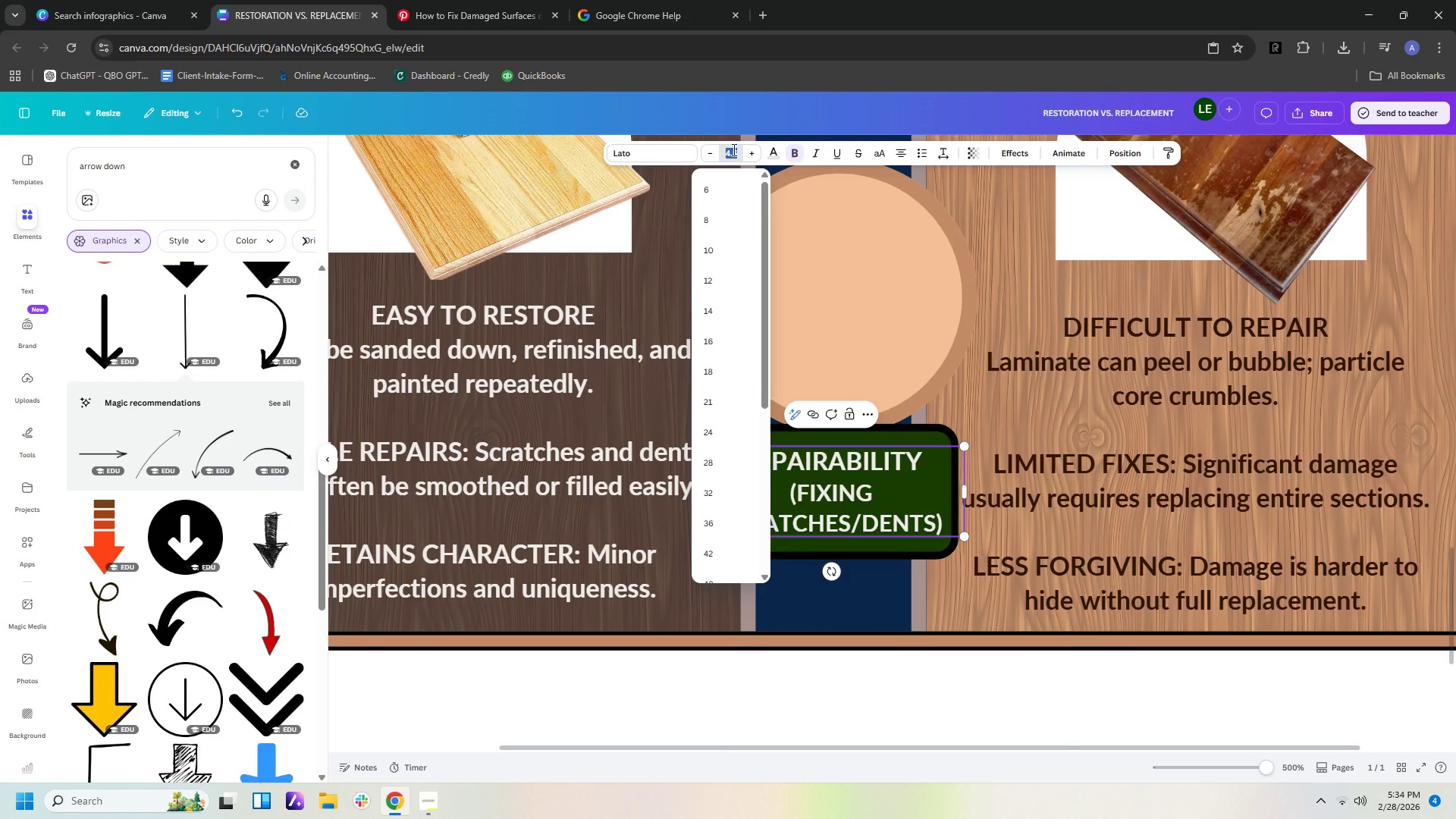 
key(Numpad3)
 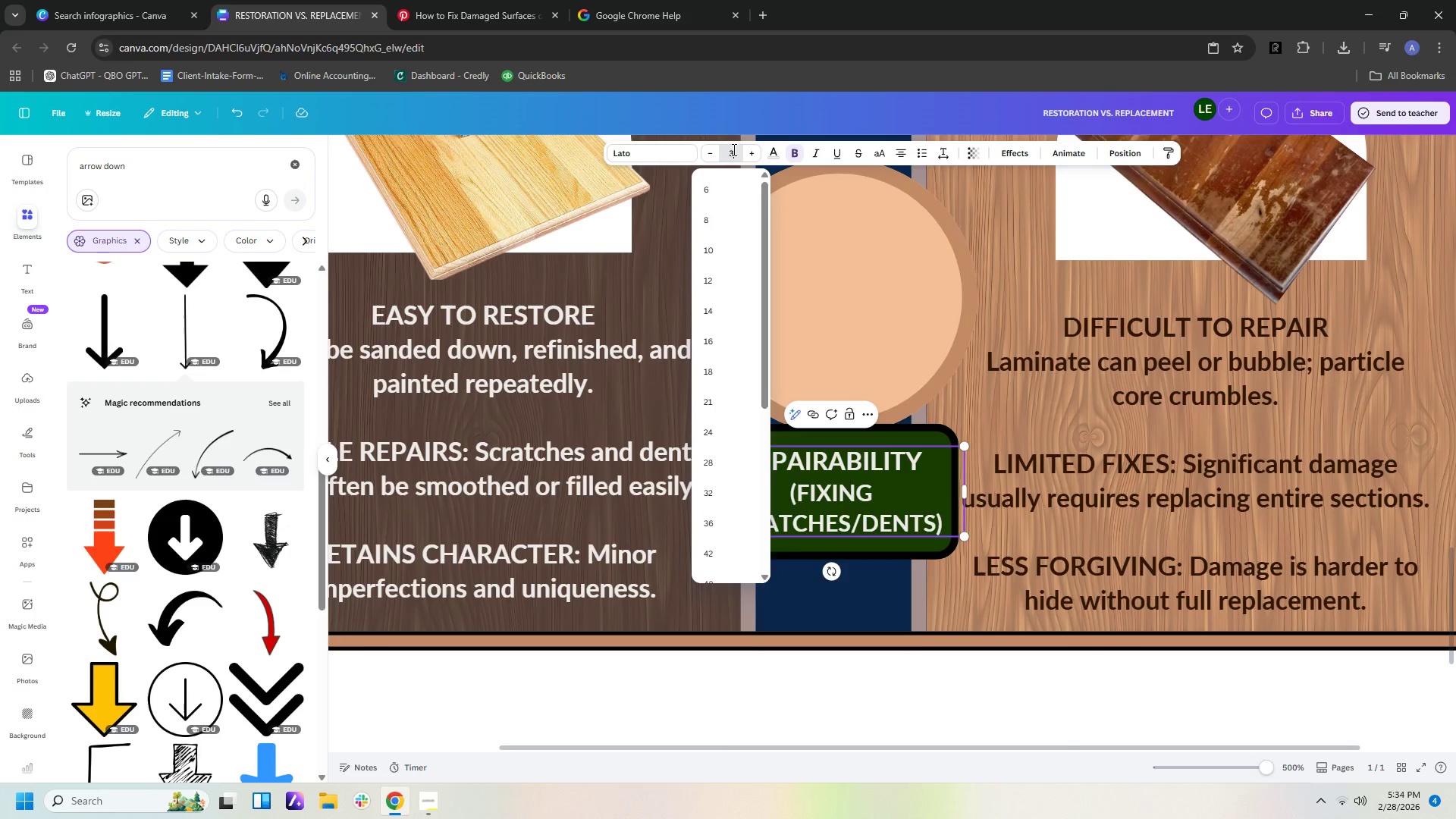 
key(NumpadEnter)
 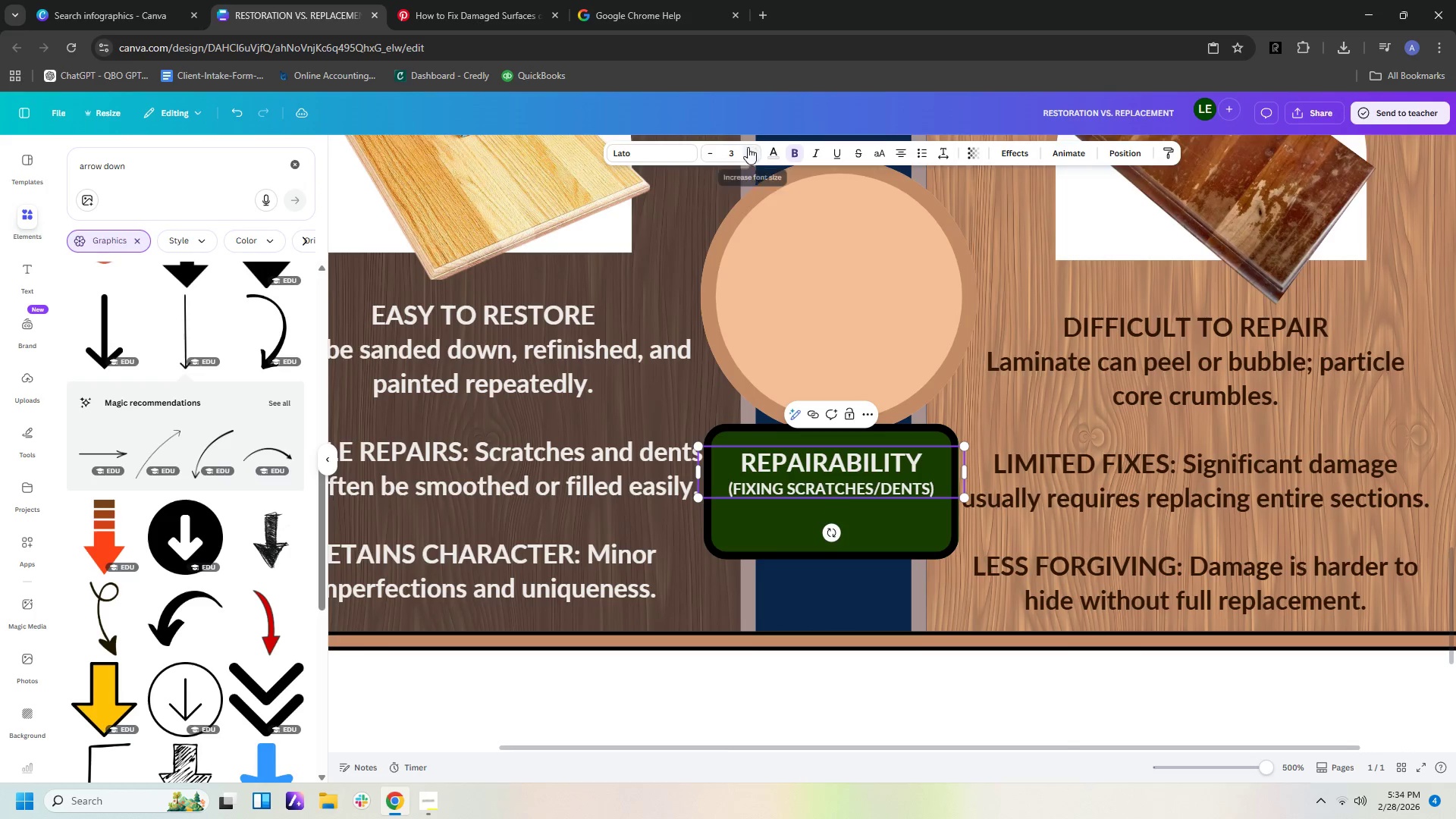 
left_click([738, 153])
 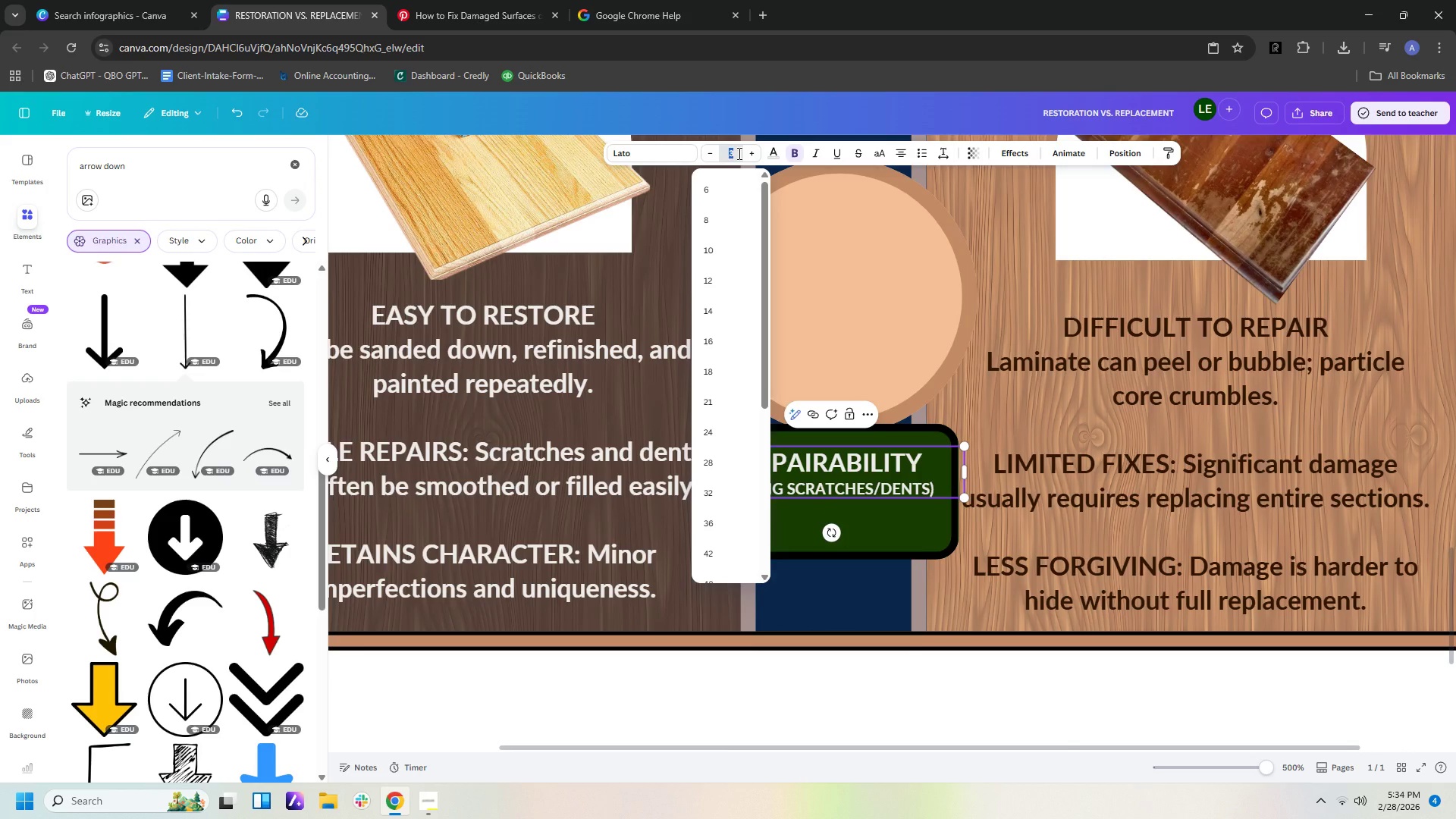 
key(Numpad3)
 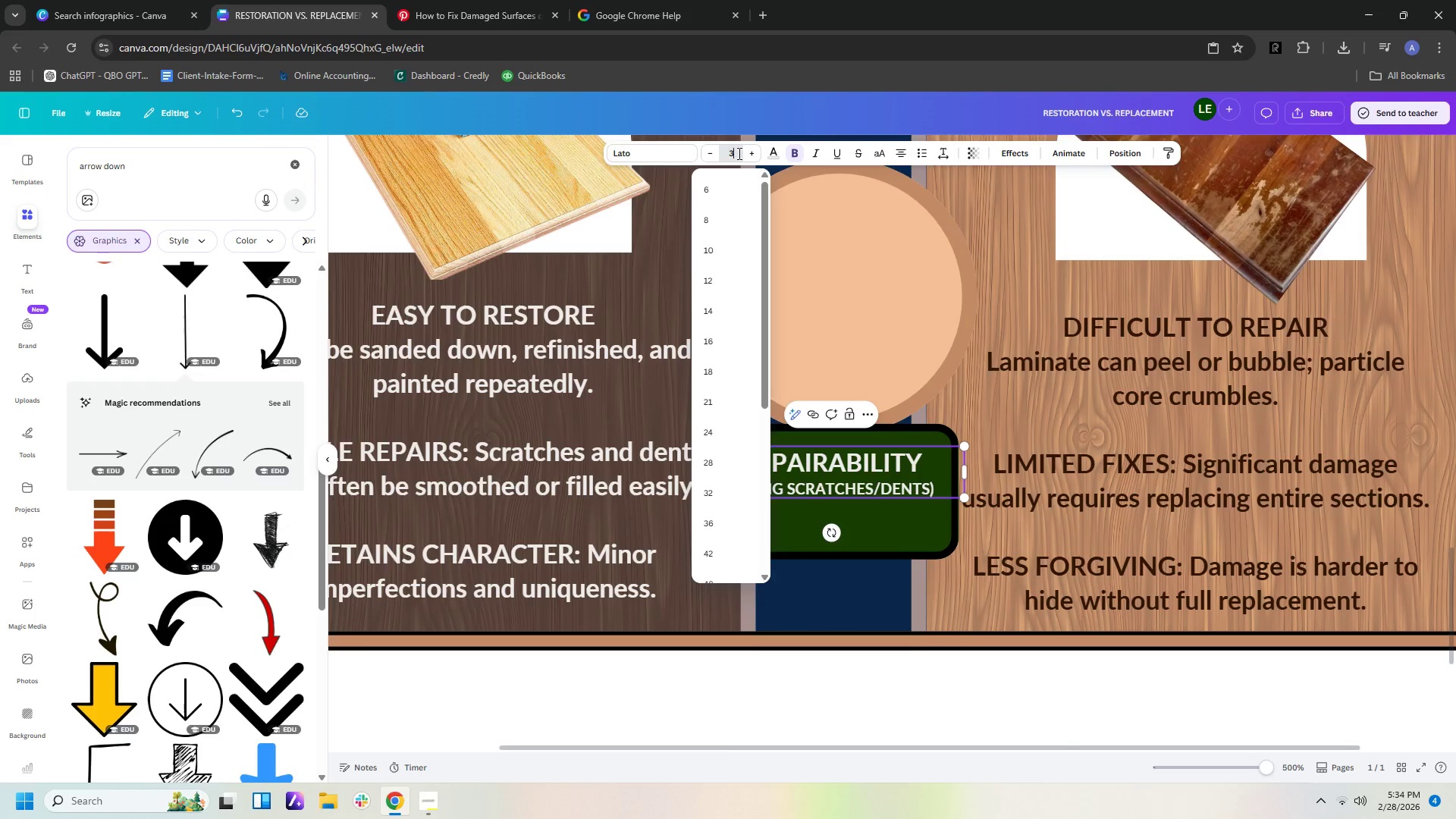 
key(NumpadDecimal)
 